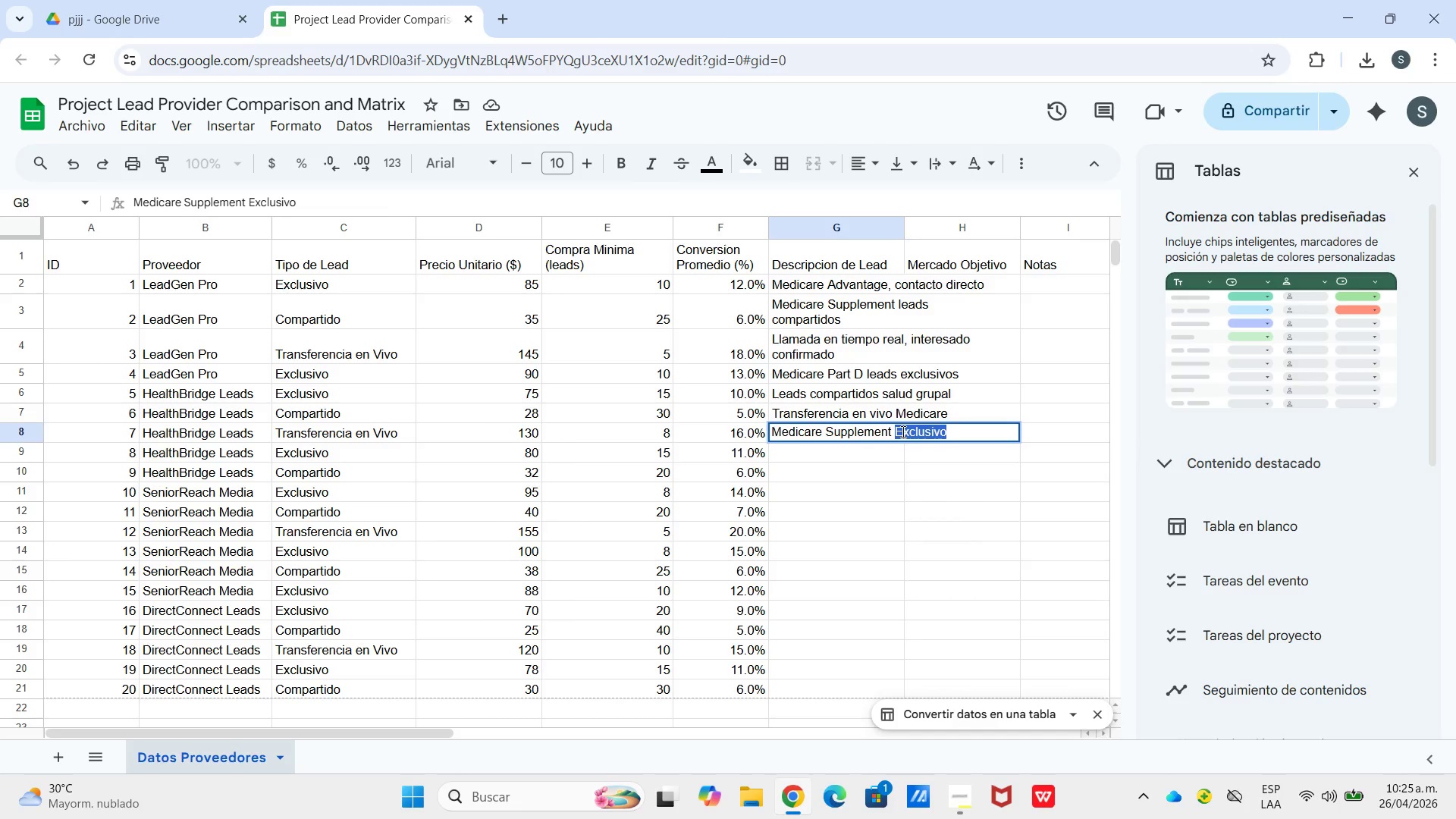 
left_click([902, 431])
 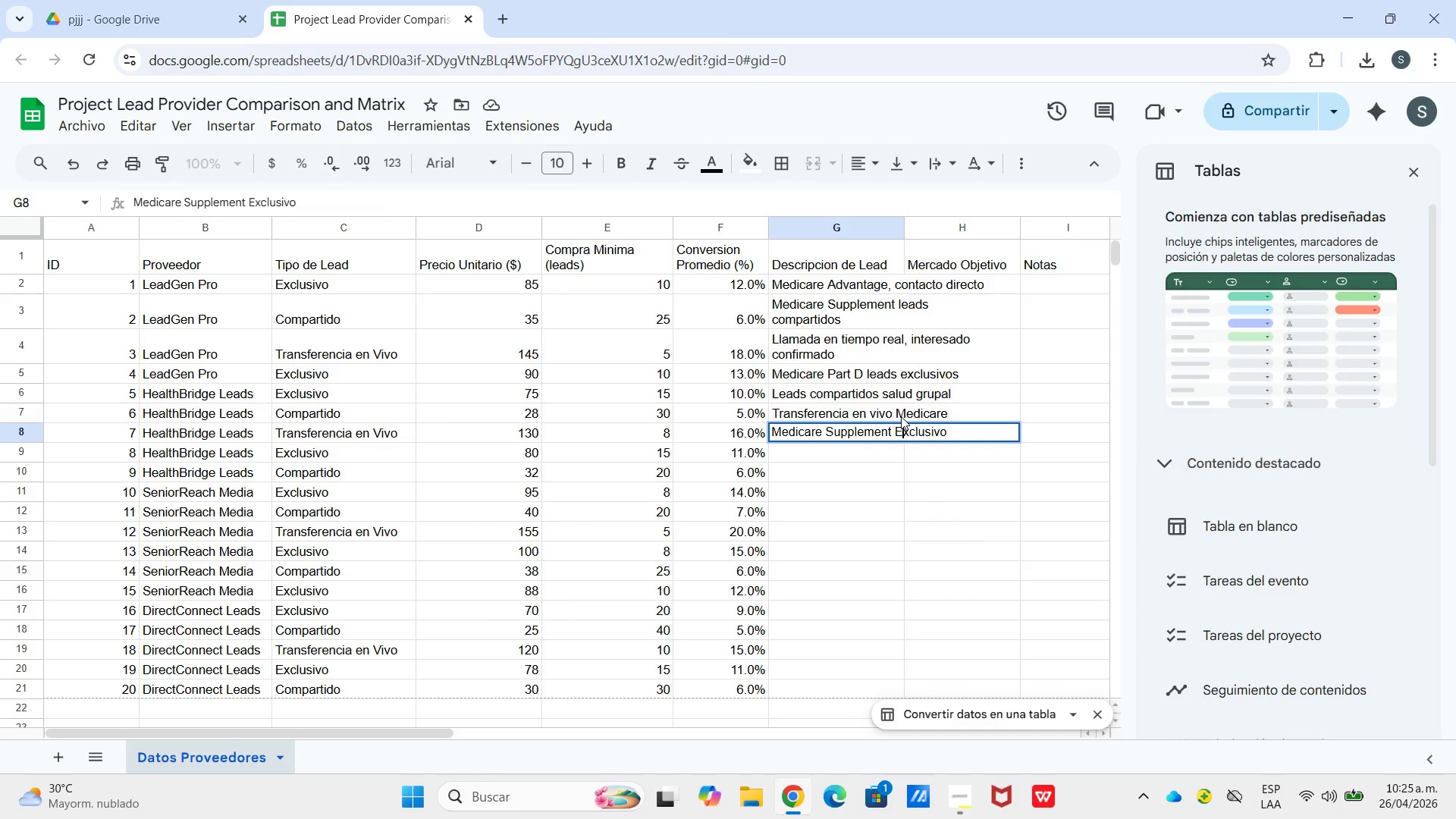 
key(Backspace)
 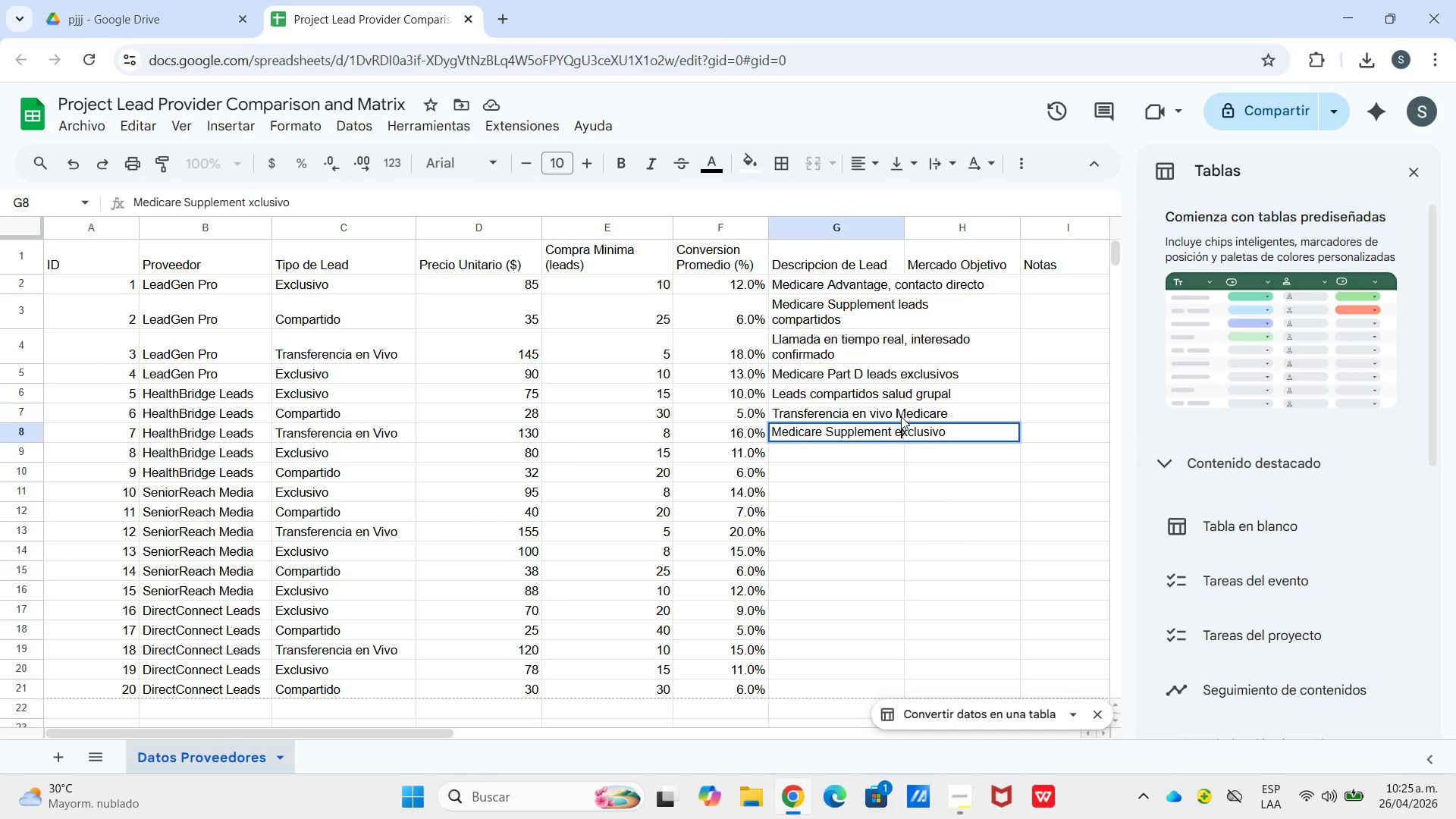 
key(E)
 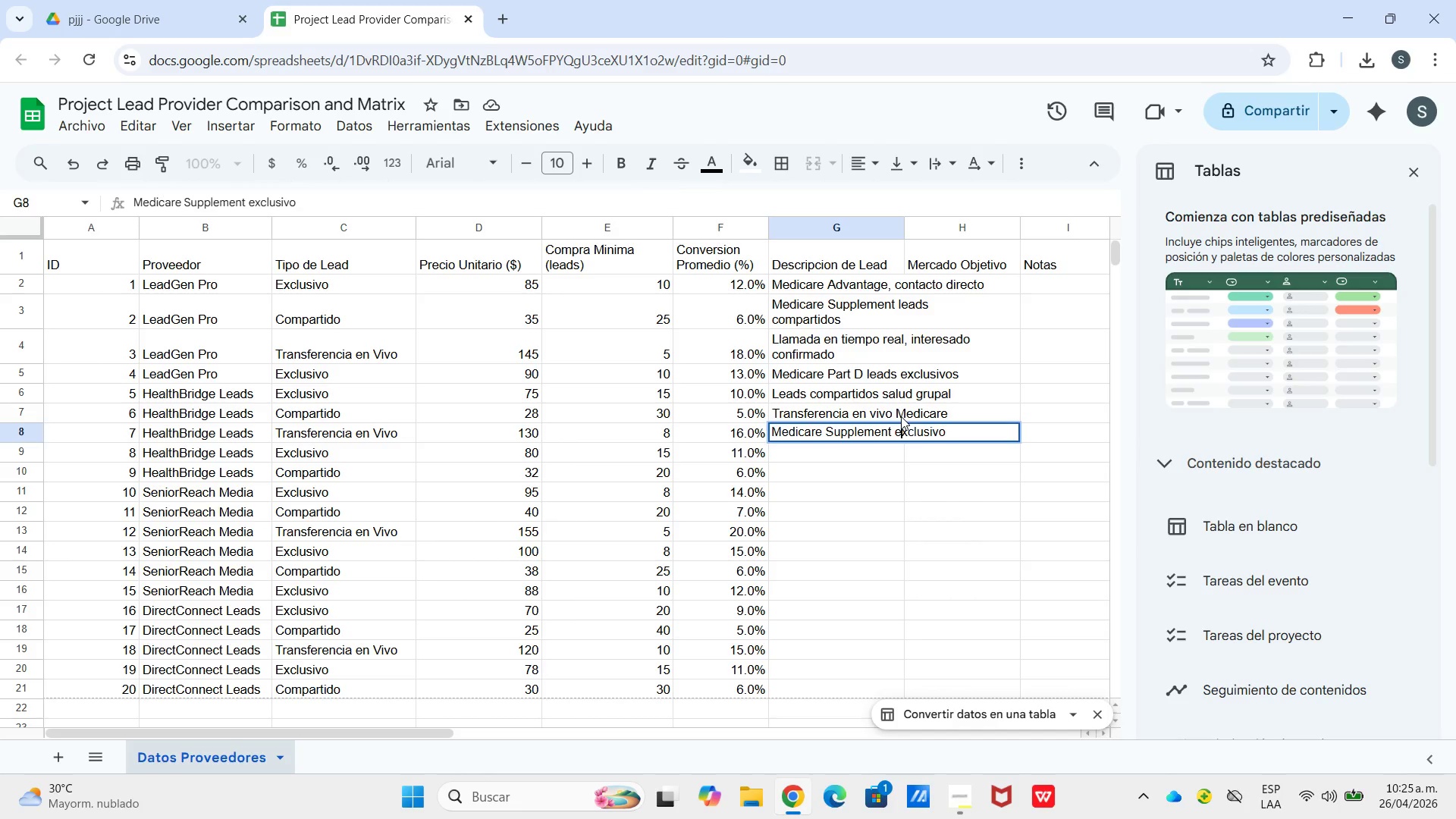 
key(Enter)
 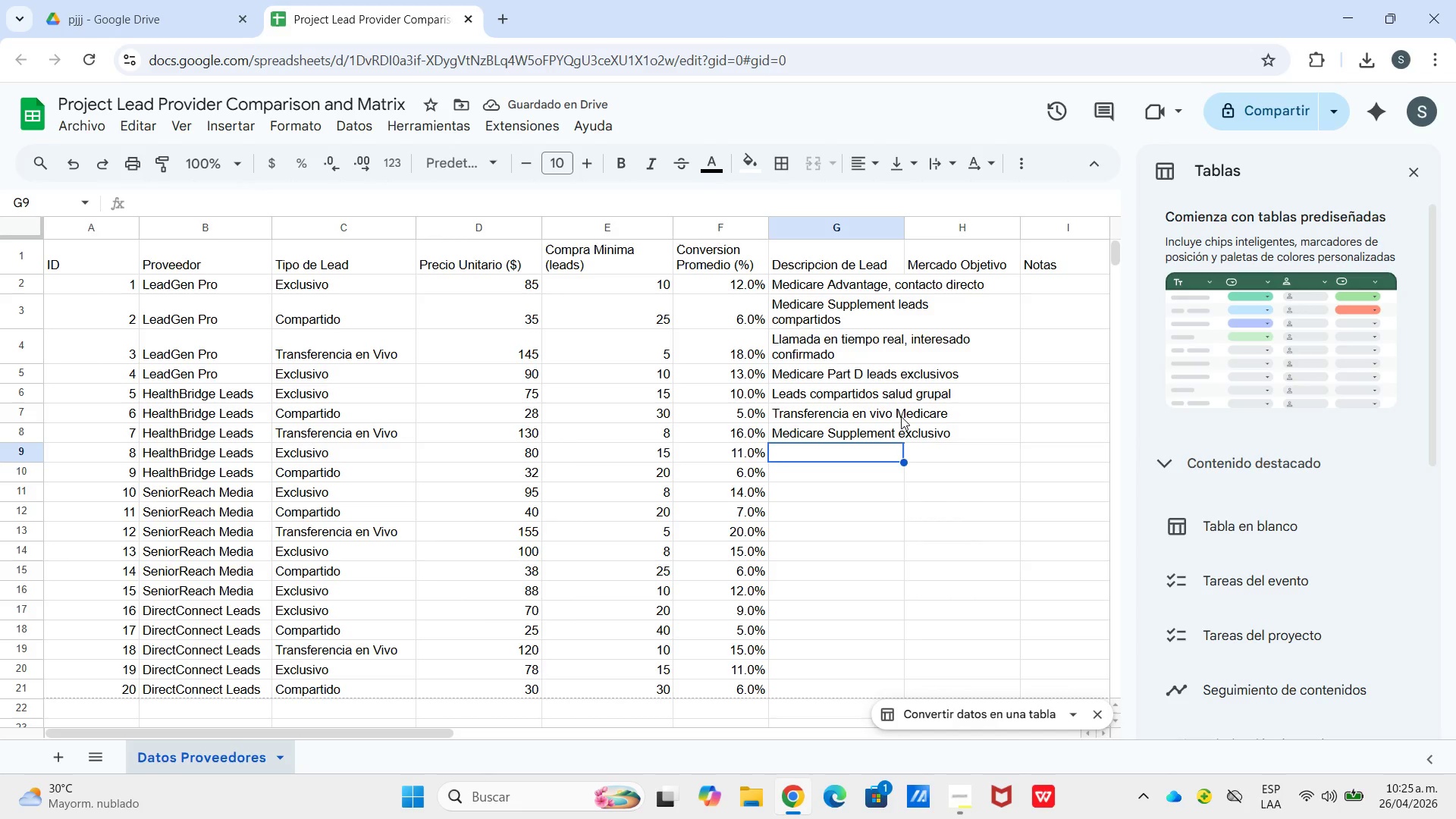 
type(Leads duales *Medicare + Medicaid()
 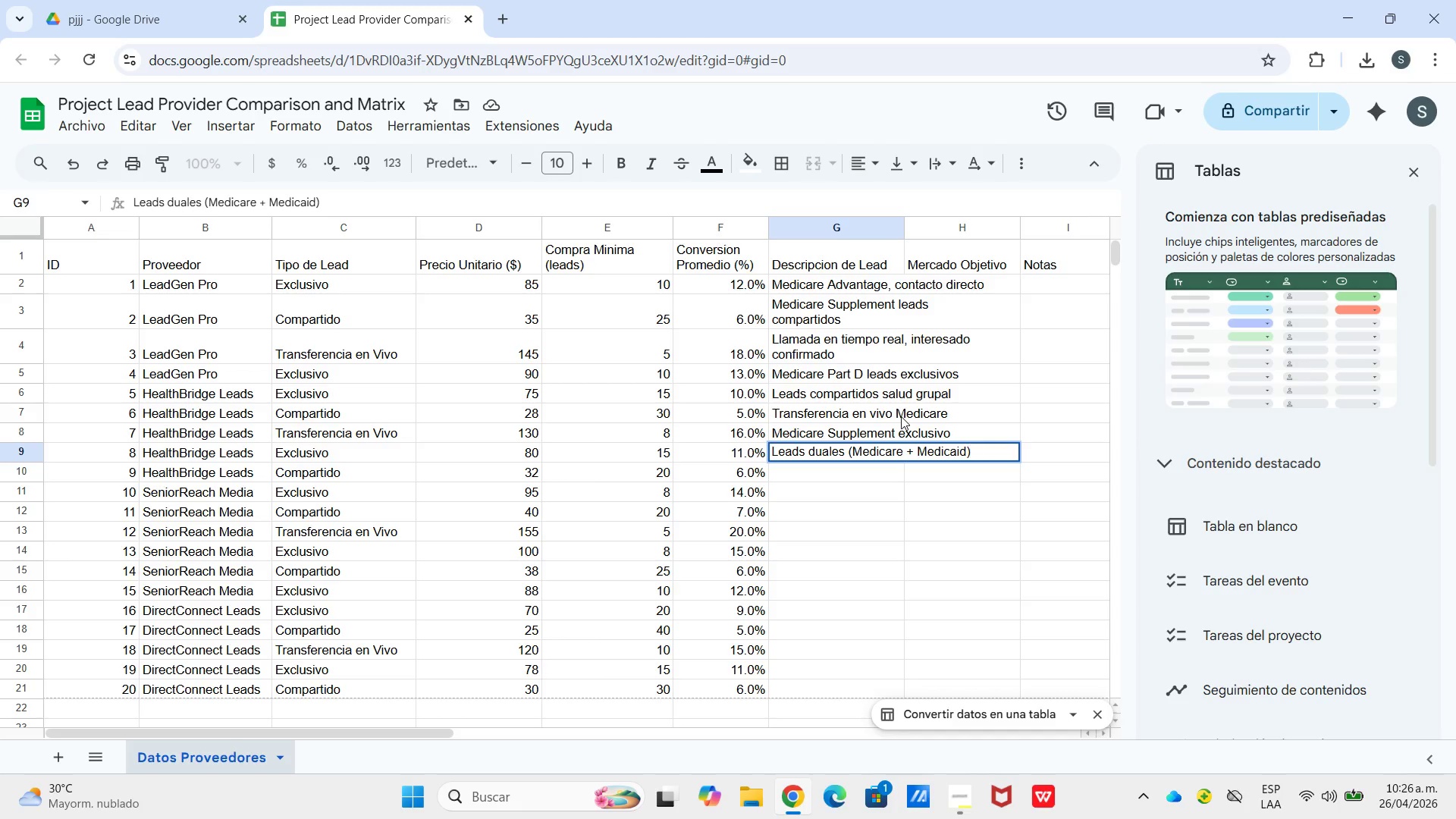 
 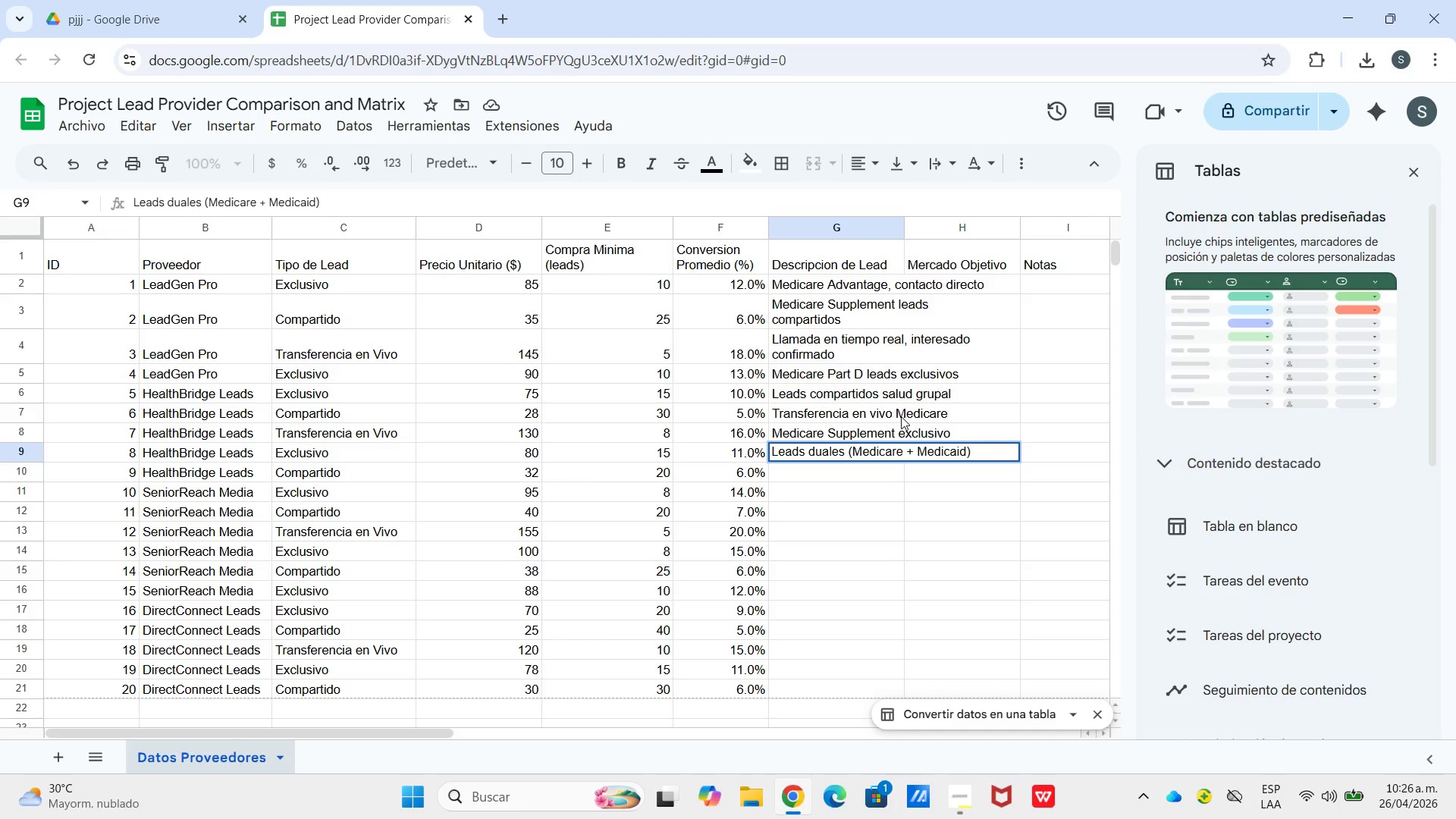 
key(Enter)
 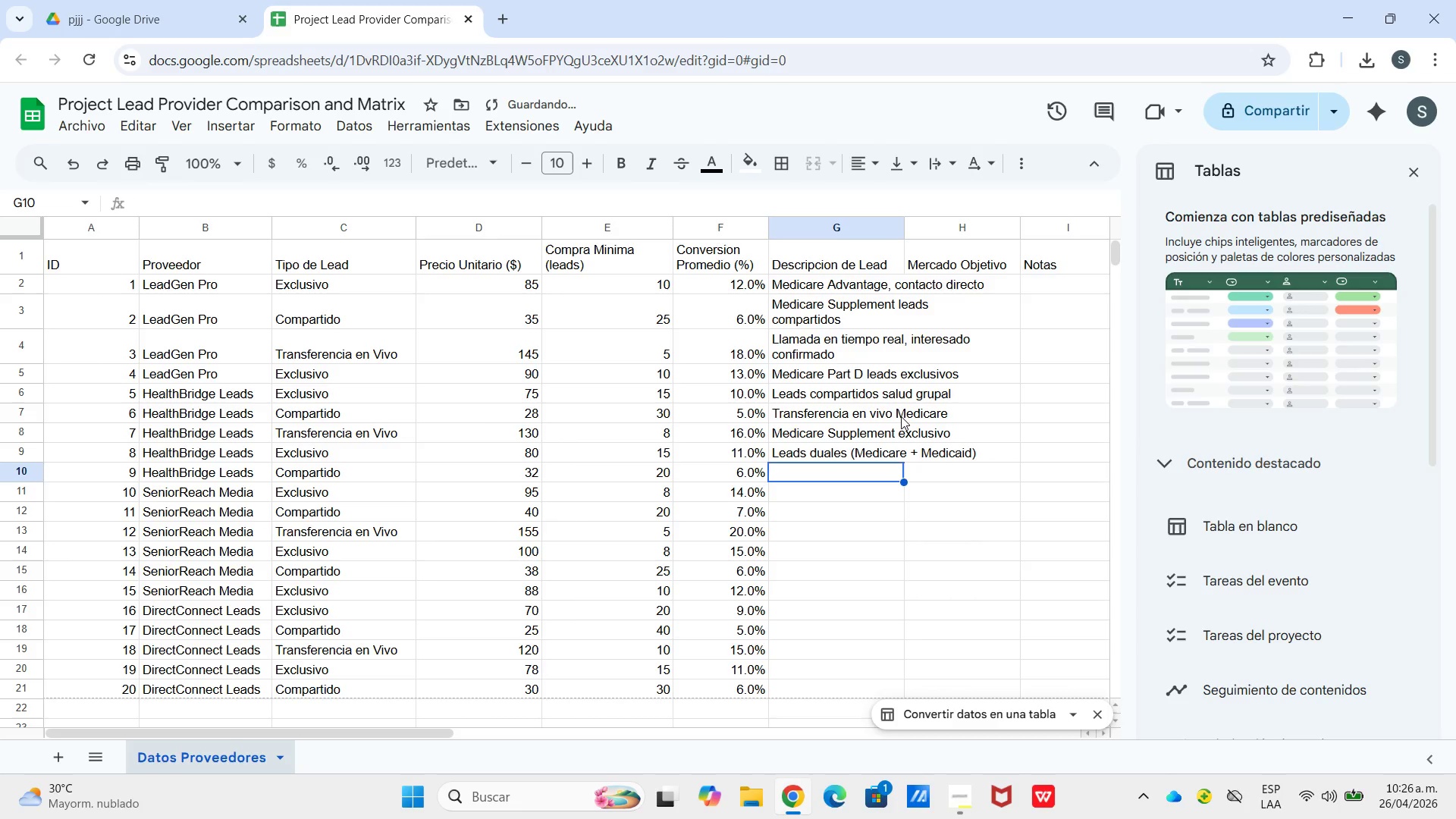 
type(Medicare Advantage exclusivo premium)
 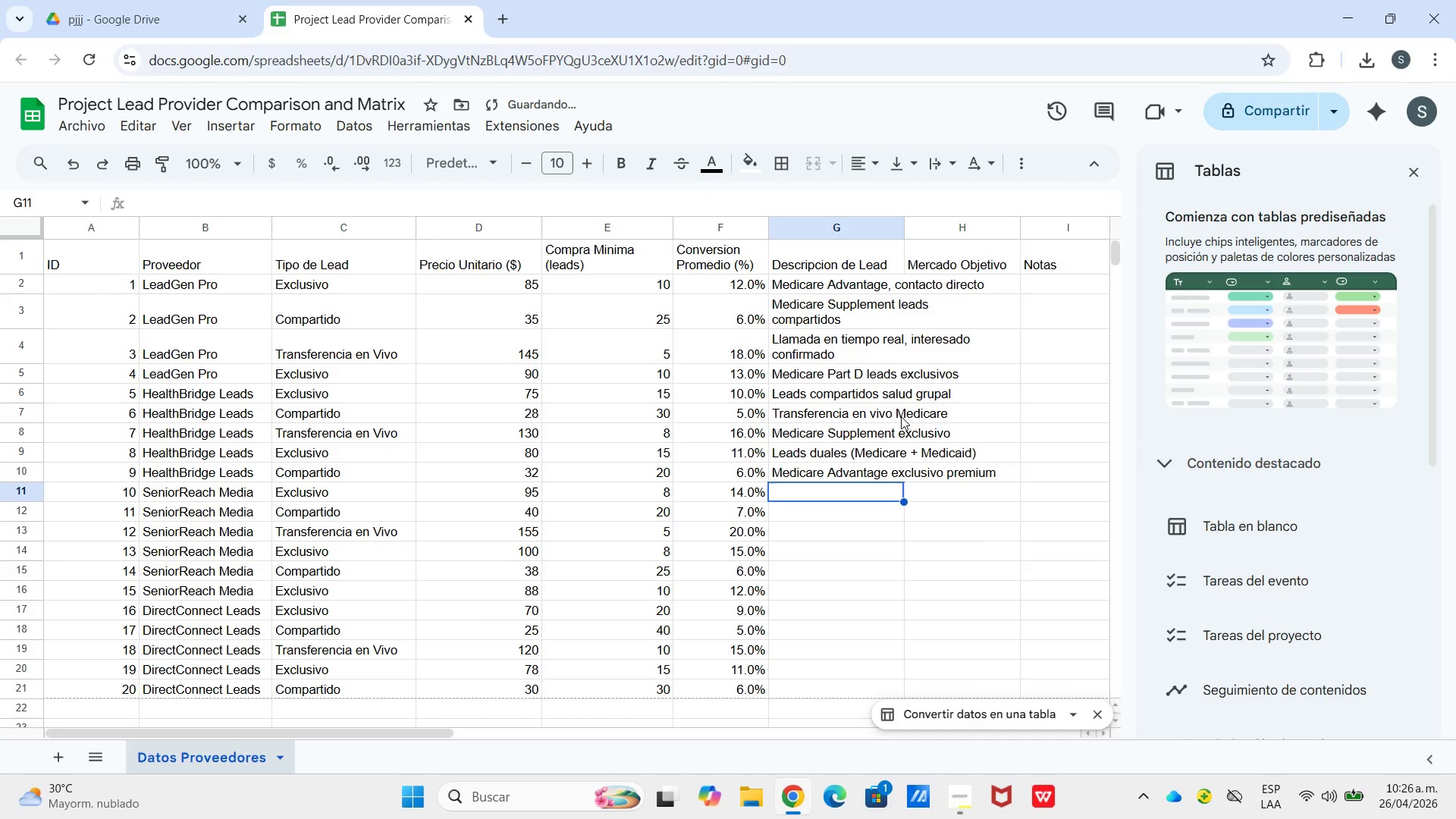 
 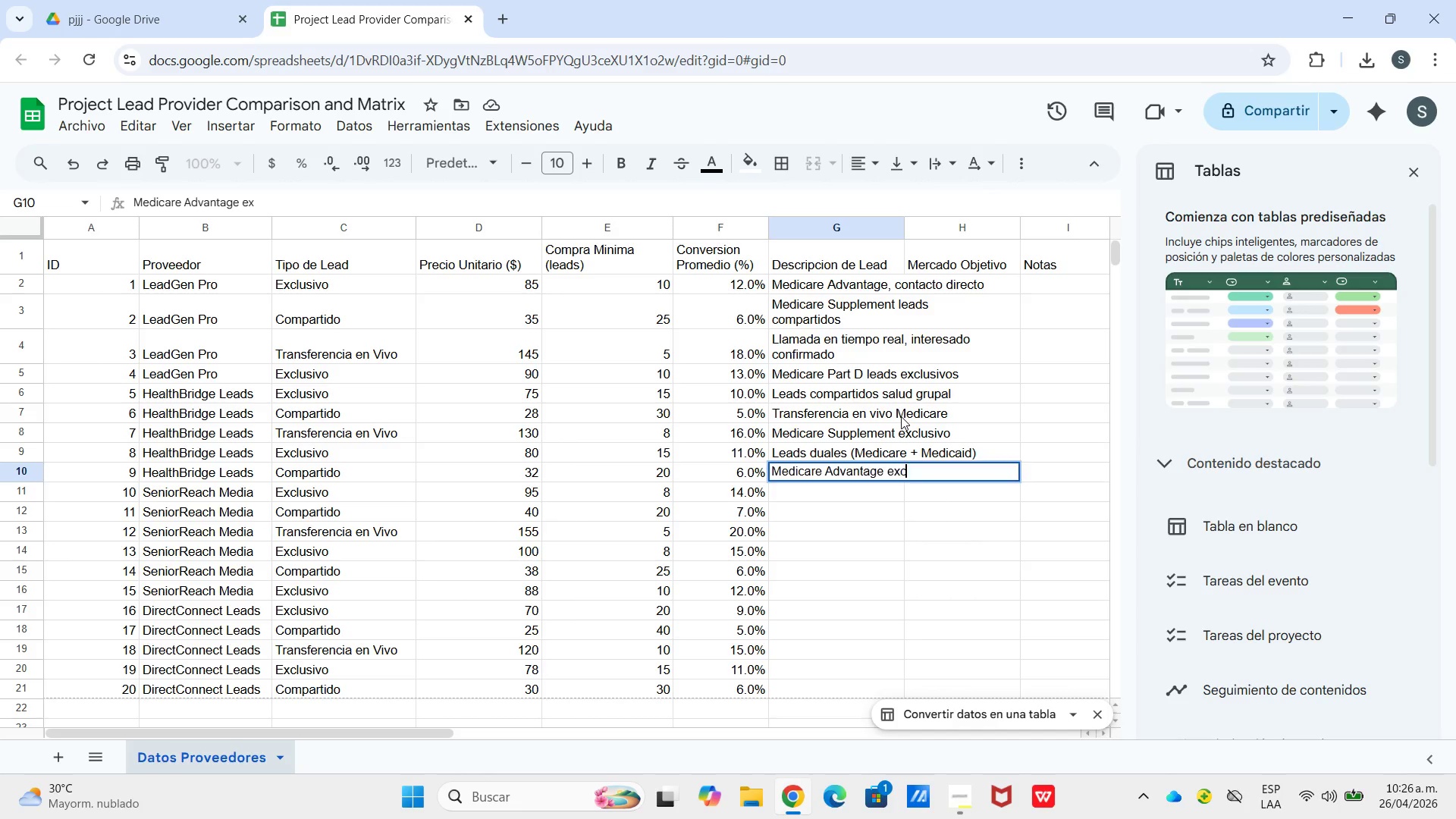 
key(Enter)
 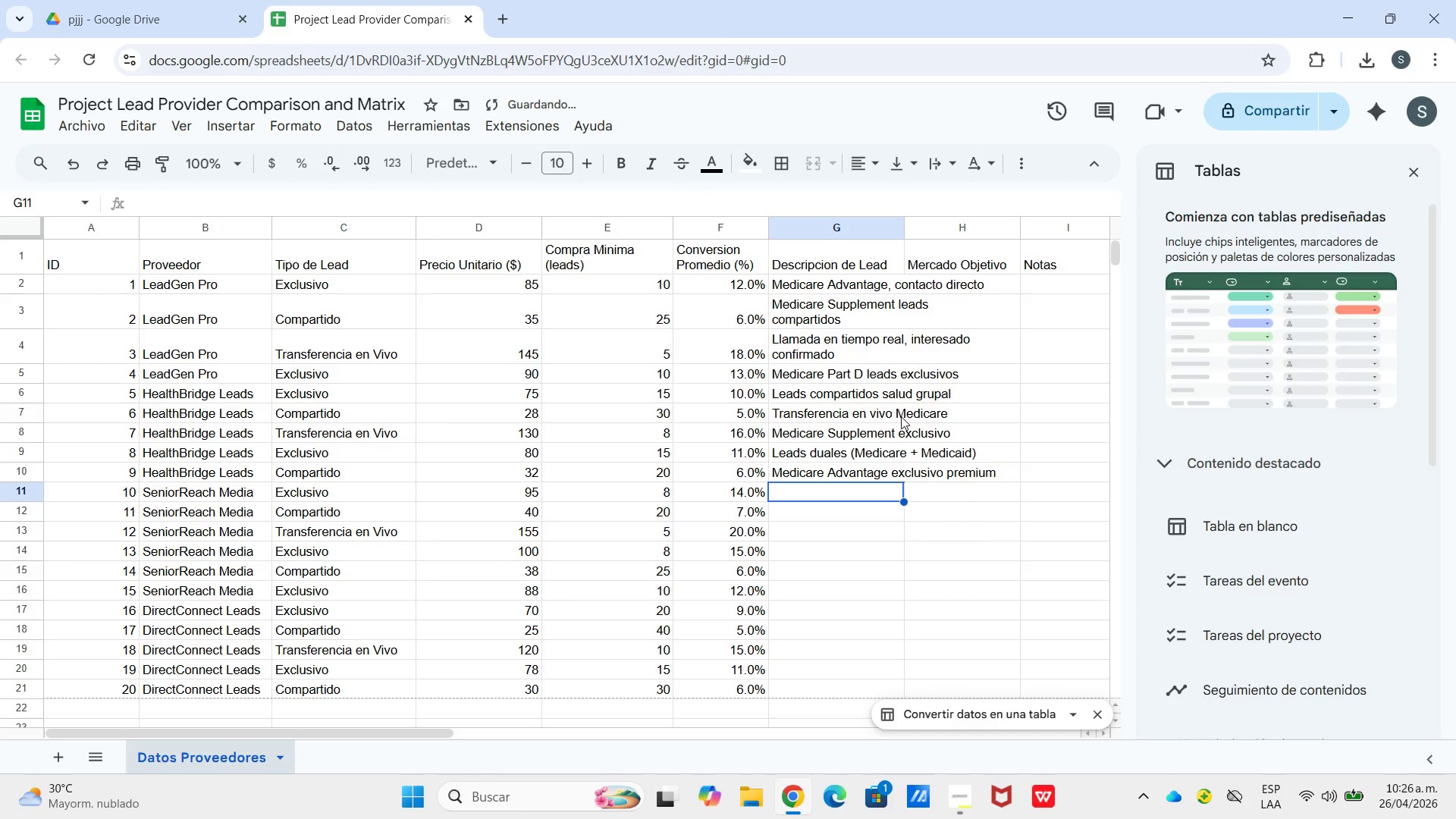 
type(Medicare SU)
key(Backspace)
type(pp)
key(Backspace)
key(Backspace)
type(upplement compartido)
 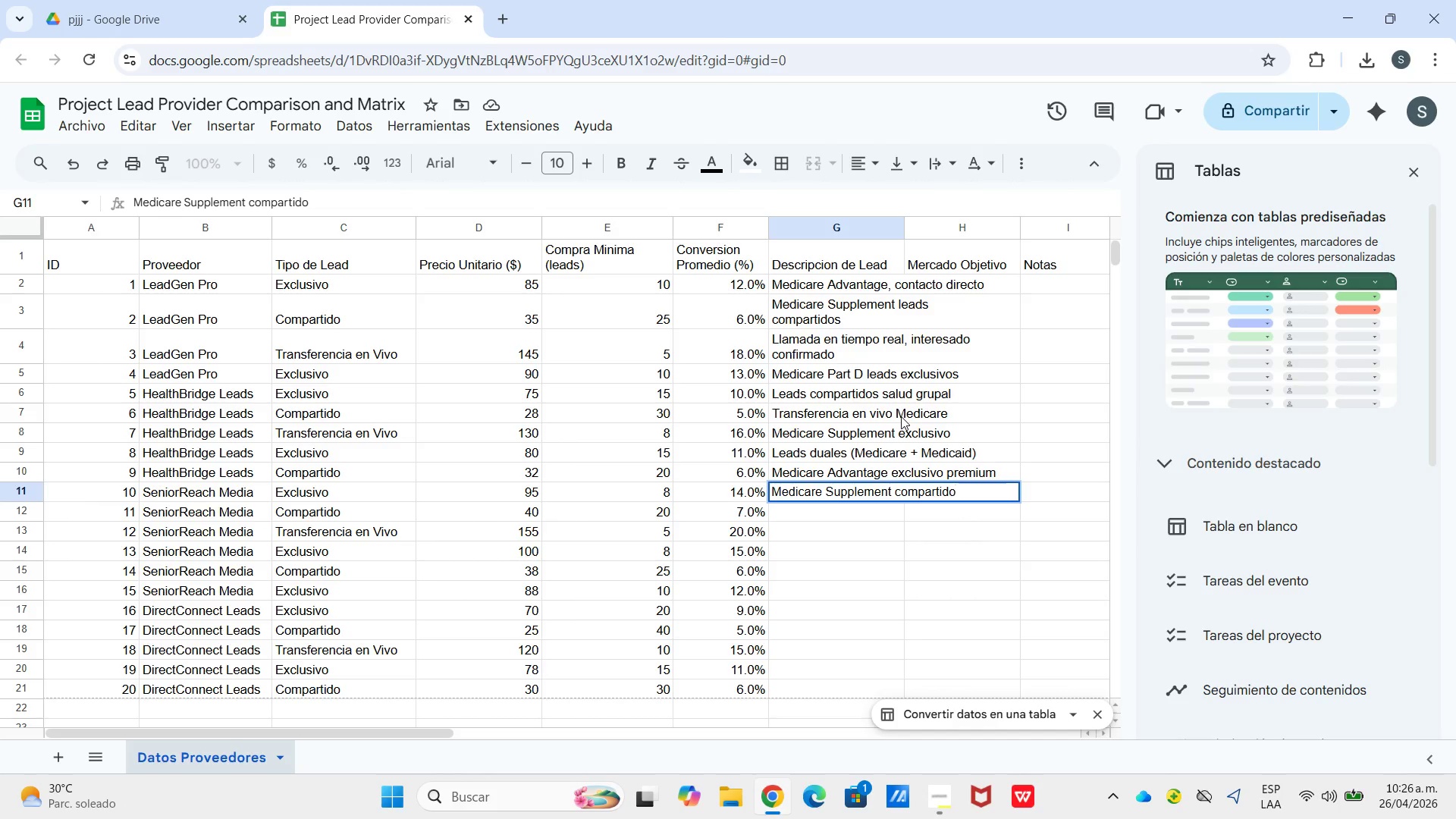 
key(Enter)
 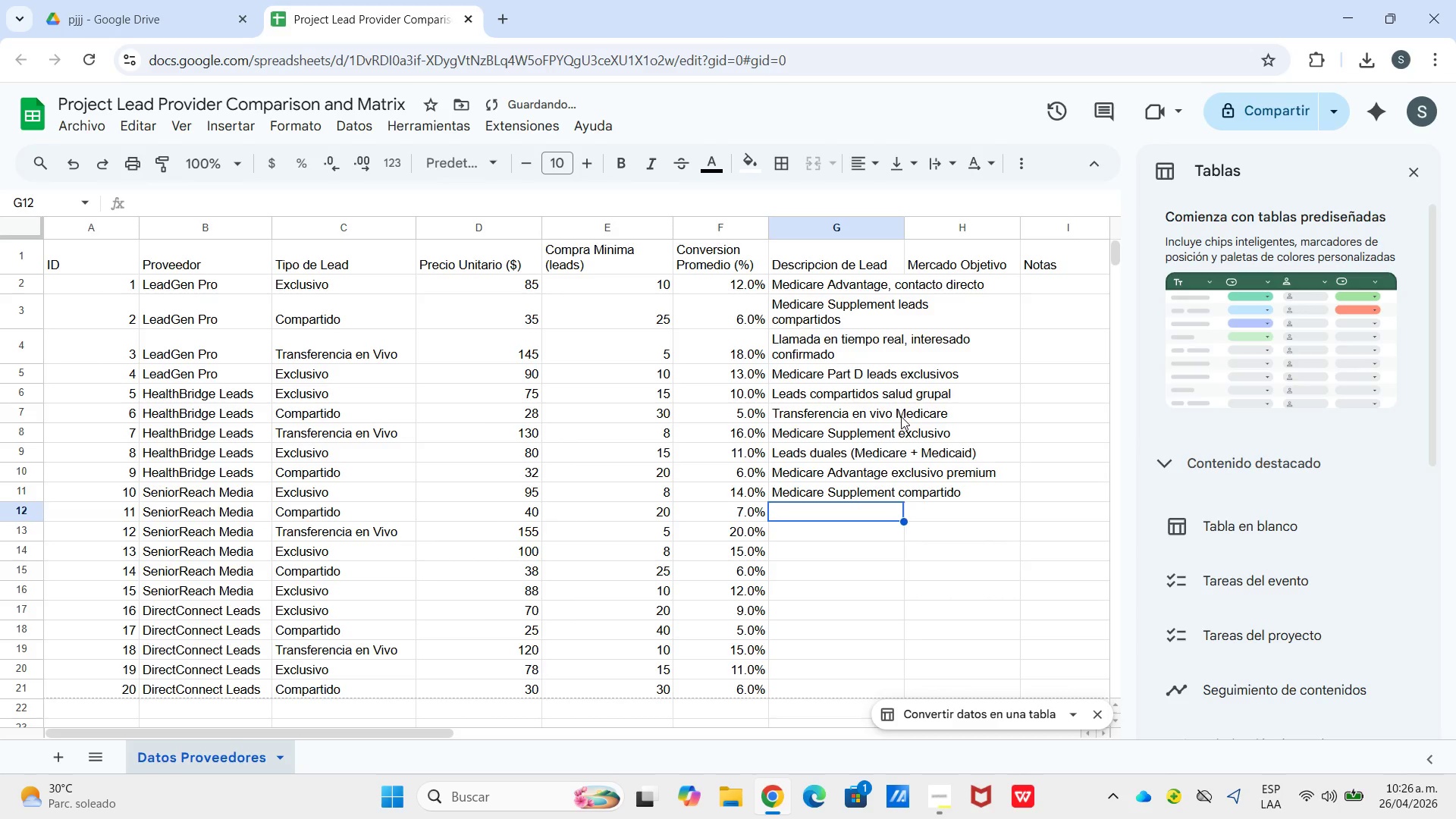 
type(Live ras)
key(Backspace)
type(nsfer)
 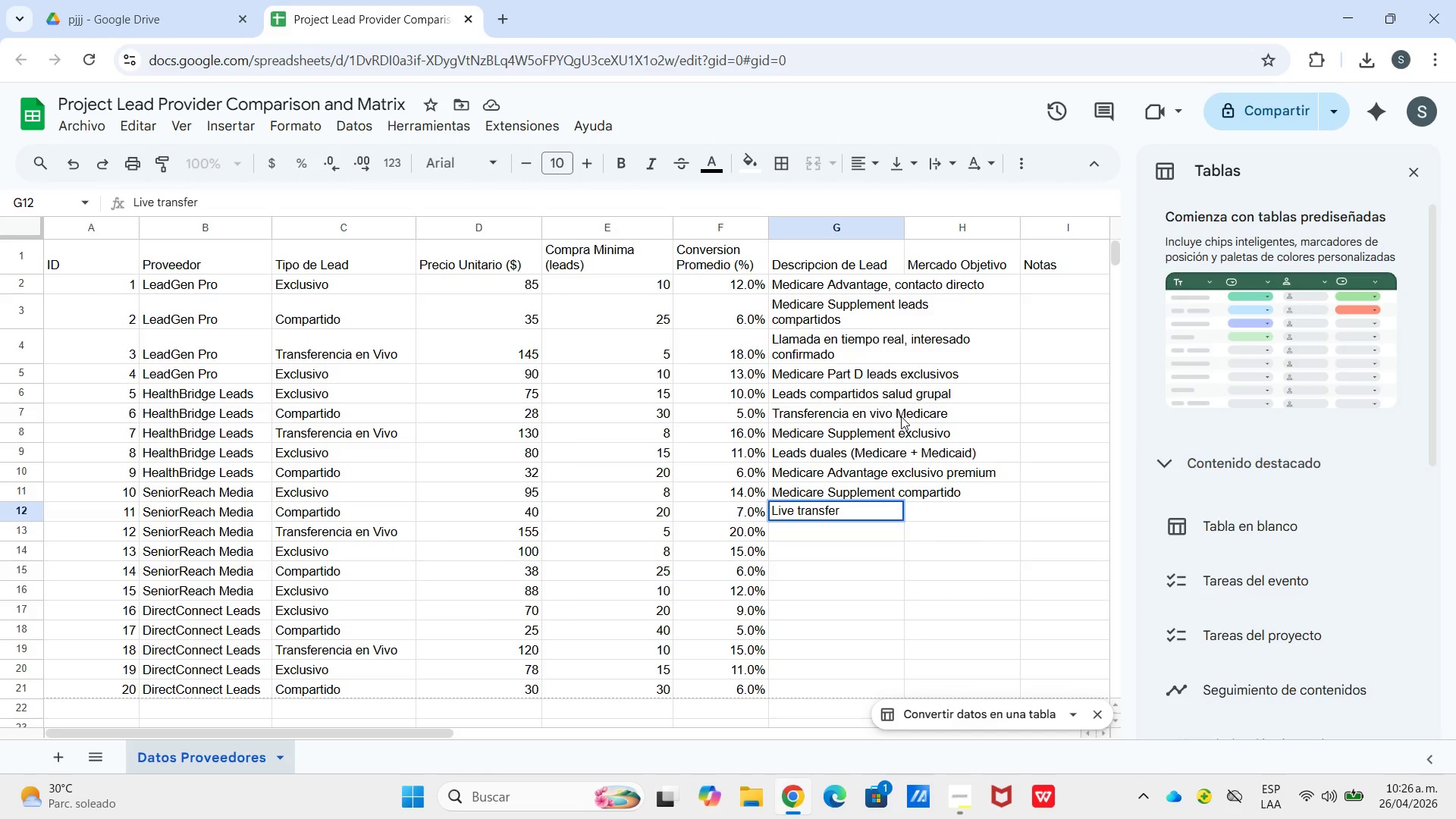 
hold_key(key=T, duration=0.31)
 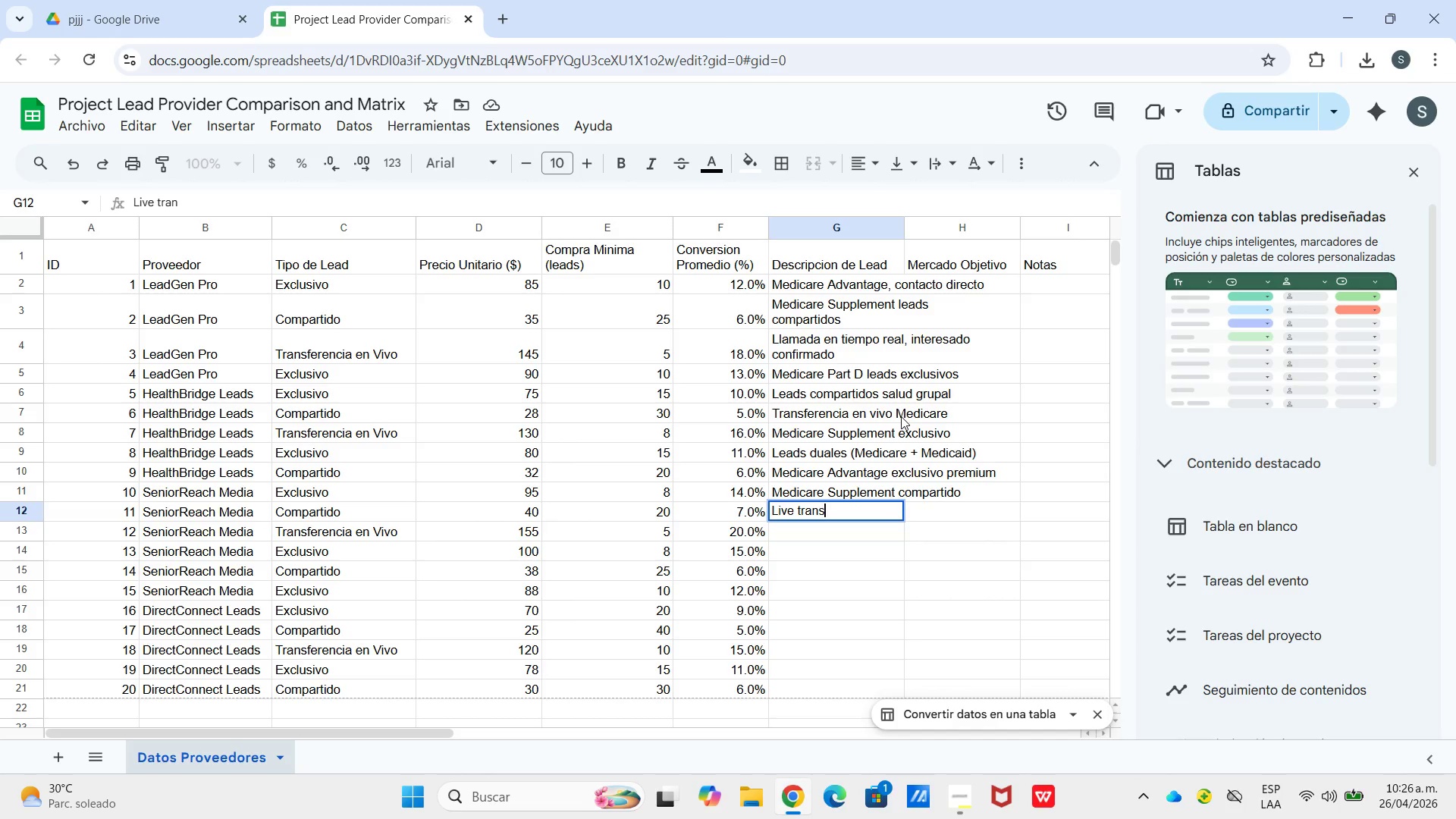 
type(d)
key(Backspace)
type( de alta calidad)
 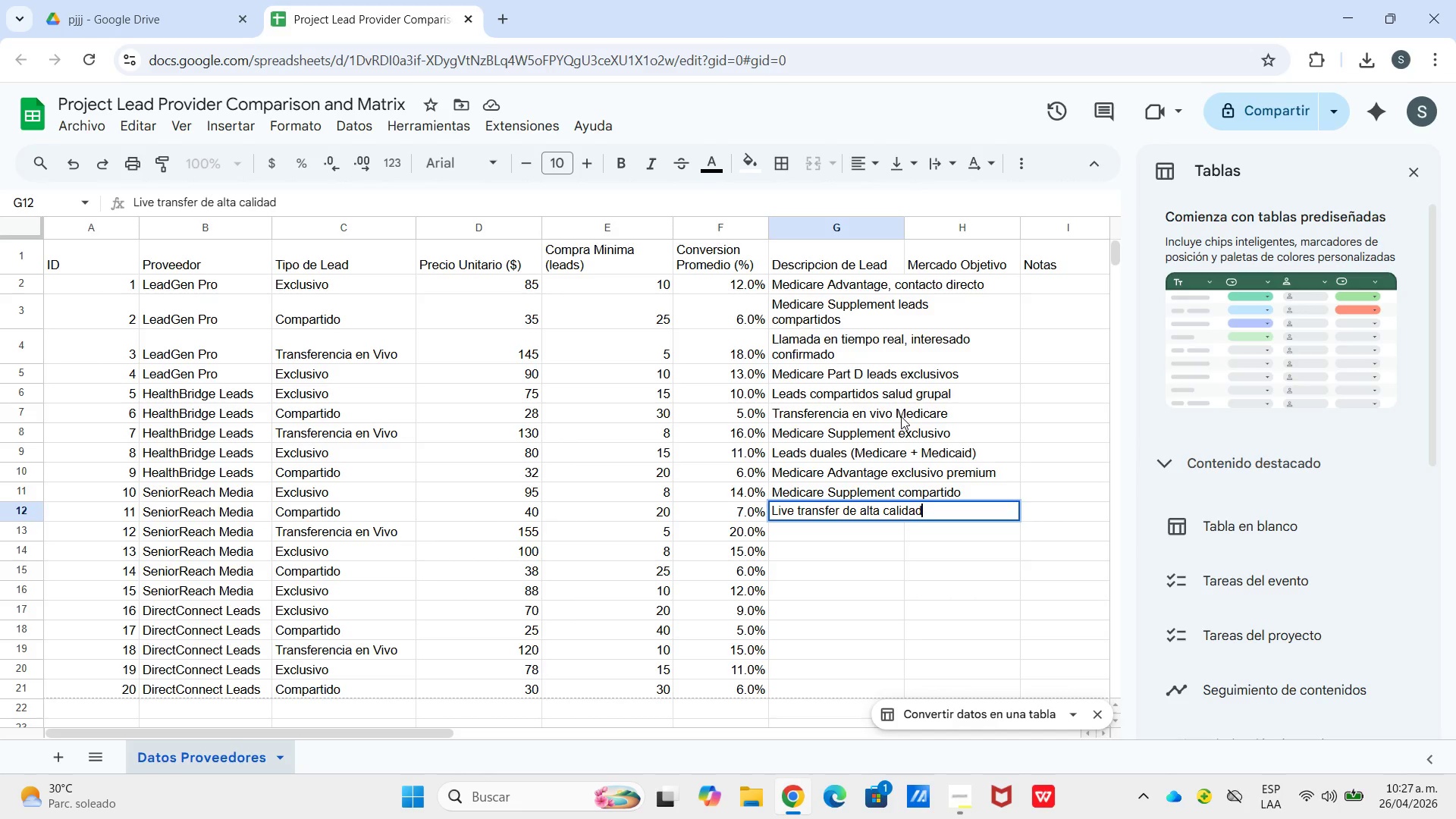 
key(Enter)
 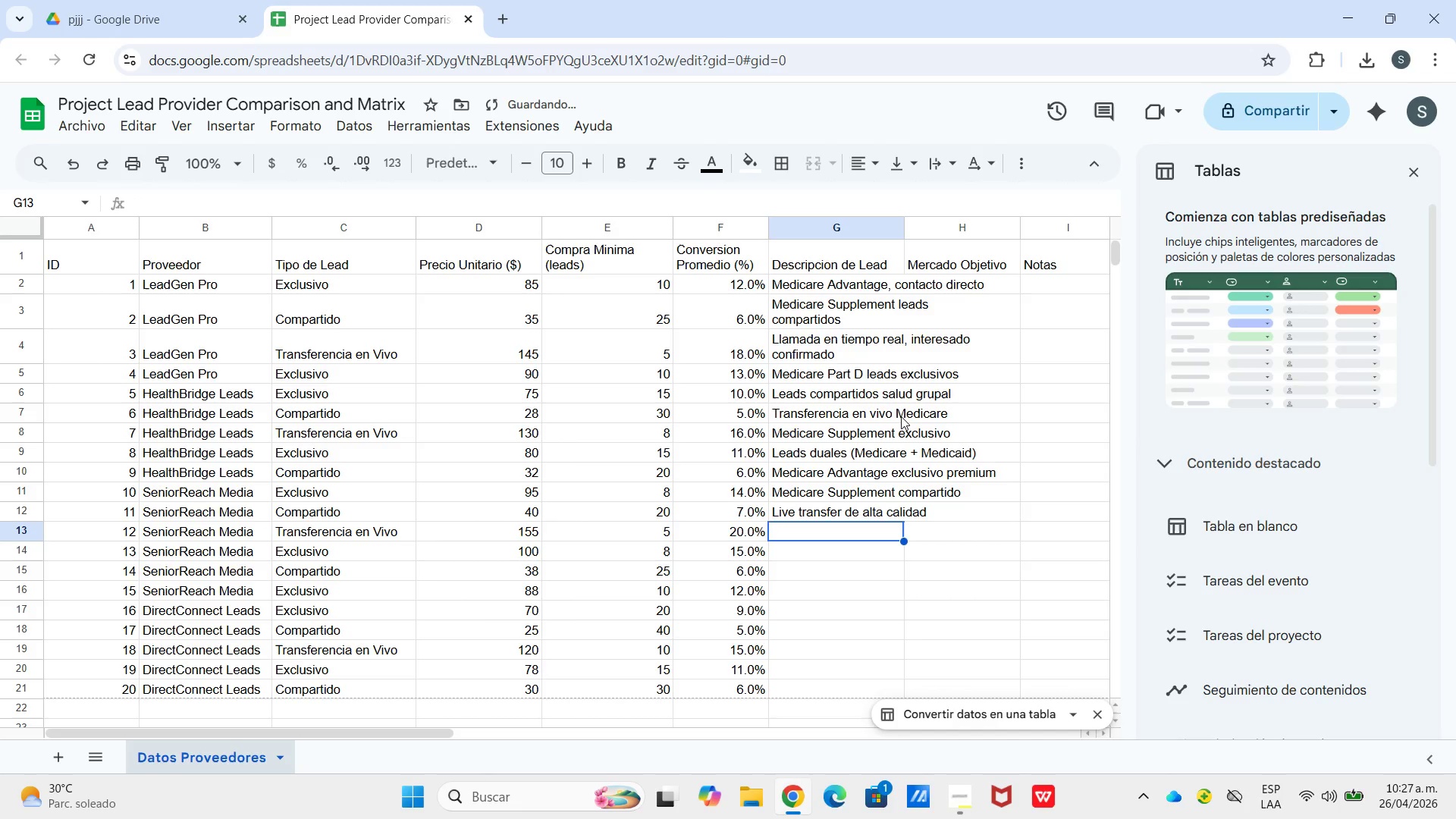 
type(Leasd)
key(Backspace)
key(Backspace)
type(sd)
key(Backspace)
key(Backspace)
type(ds especo)
key(Backspace)
type(iales Open Enrollment)
 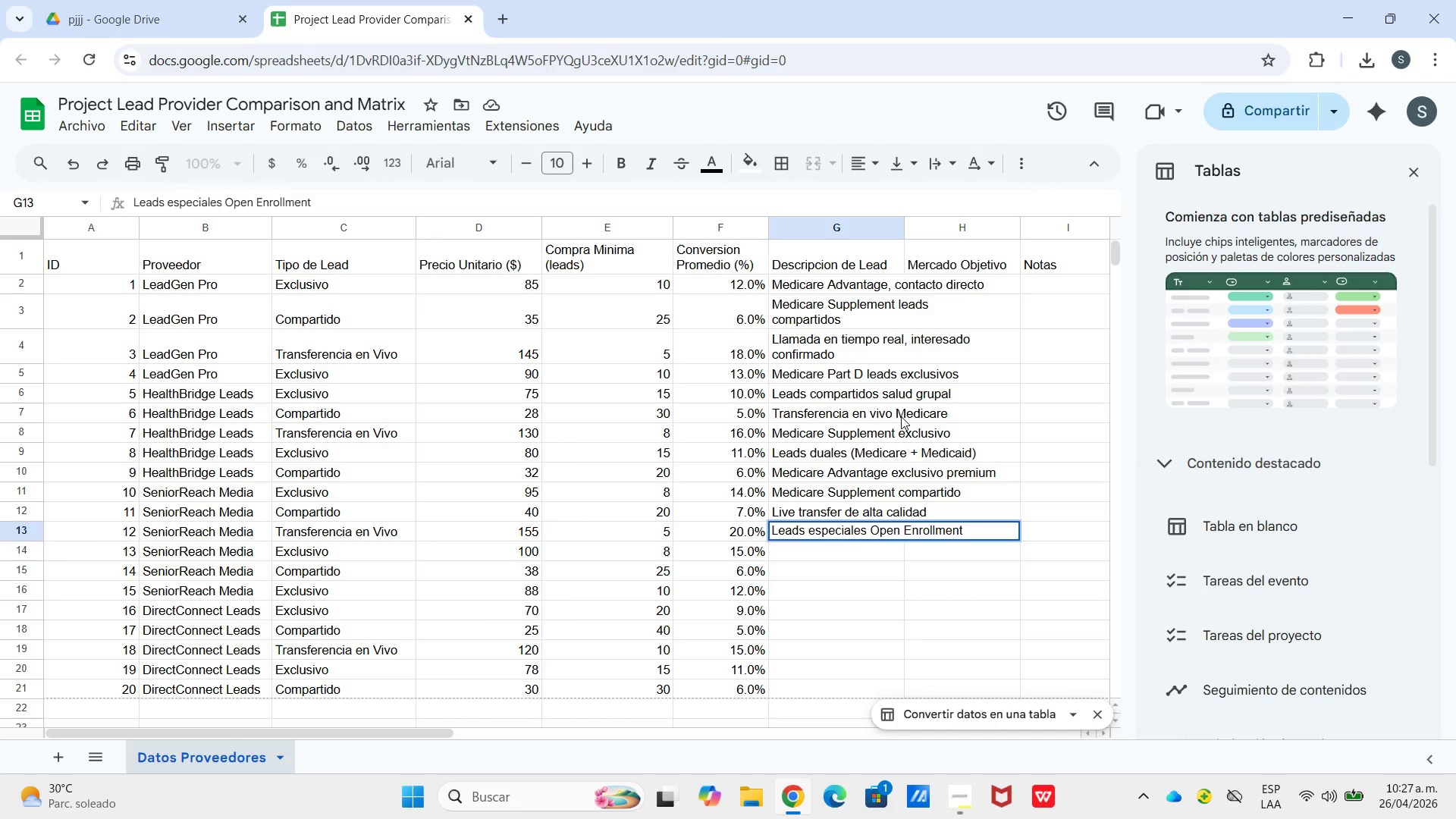 
 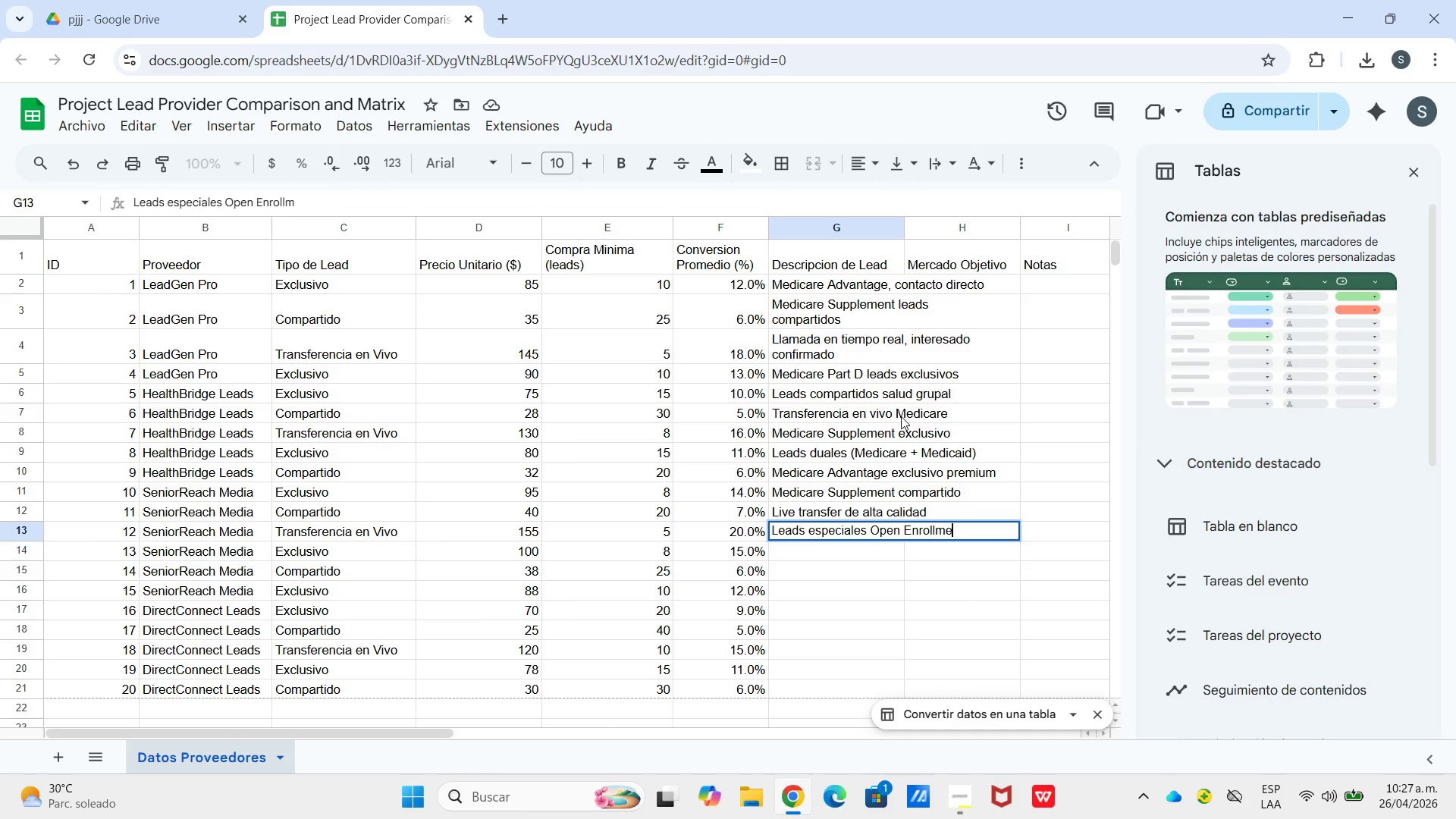 
key(Enter)
 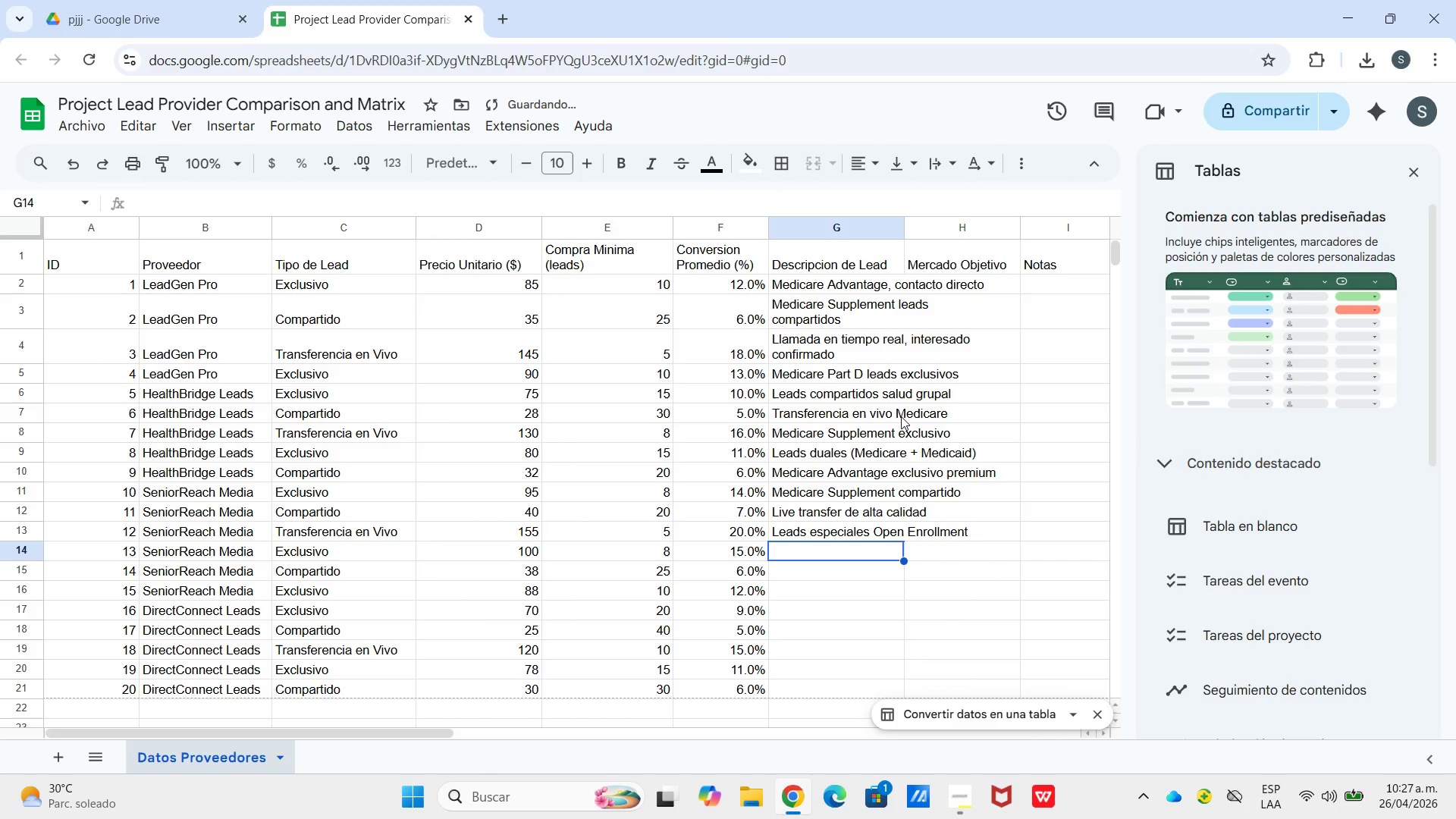 
type(Salud grupal PYME compartido)
 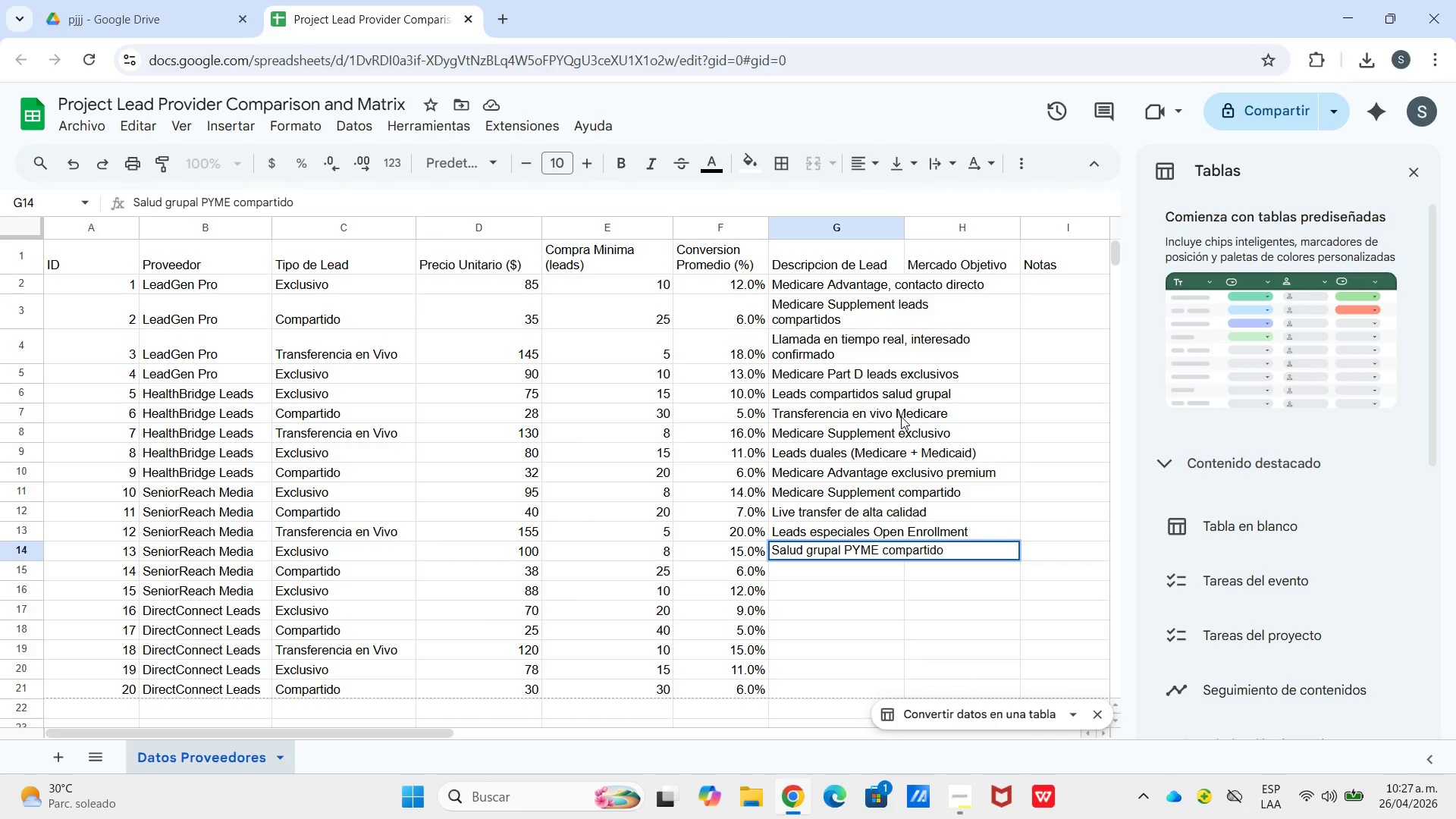 
key(Enter)
 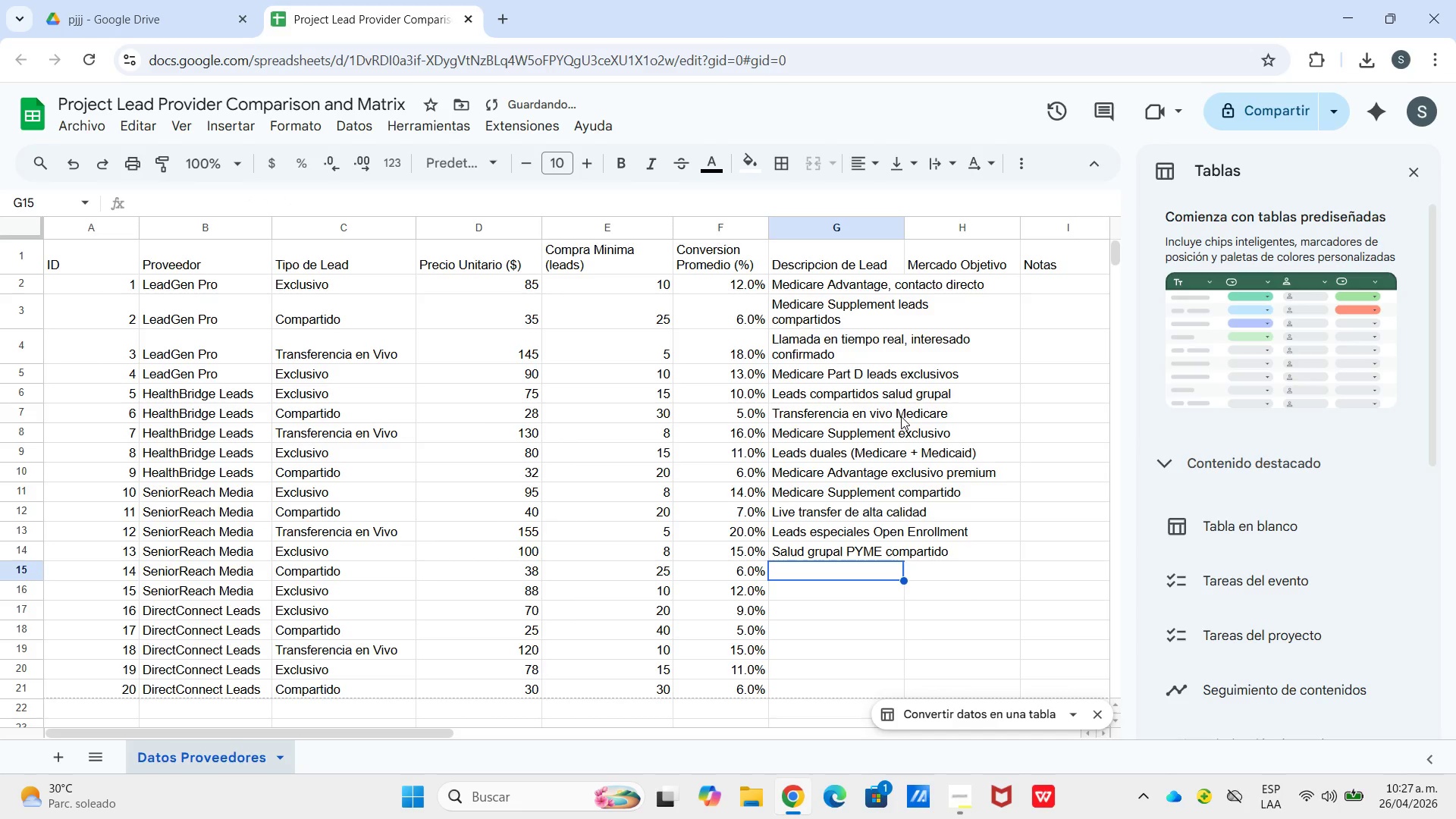 
type(Media)
key(Backspace)
type(care)
 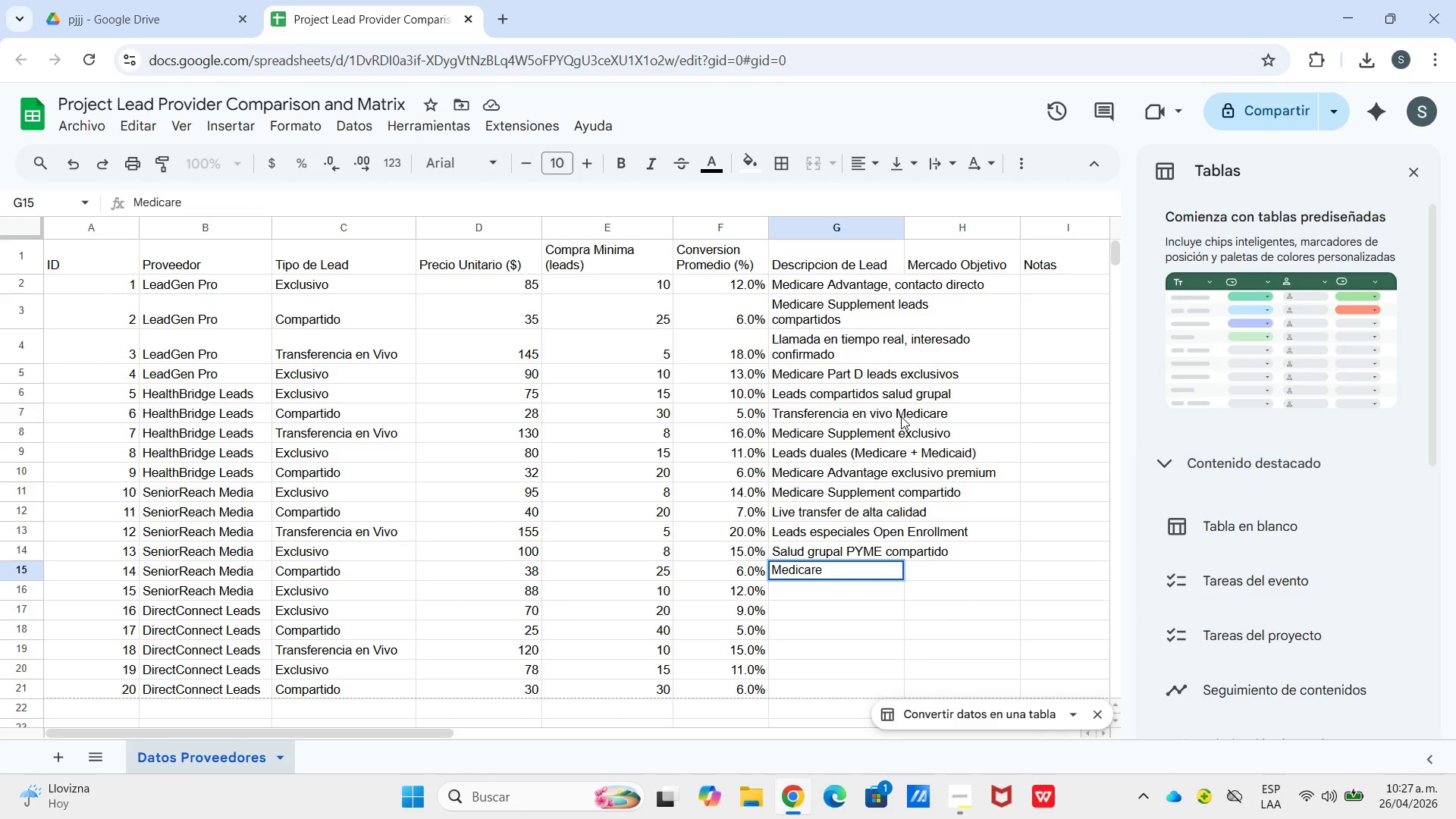 
wait(8.73)
 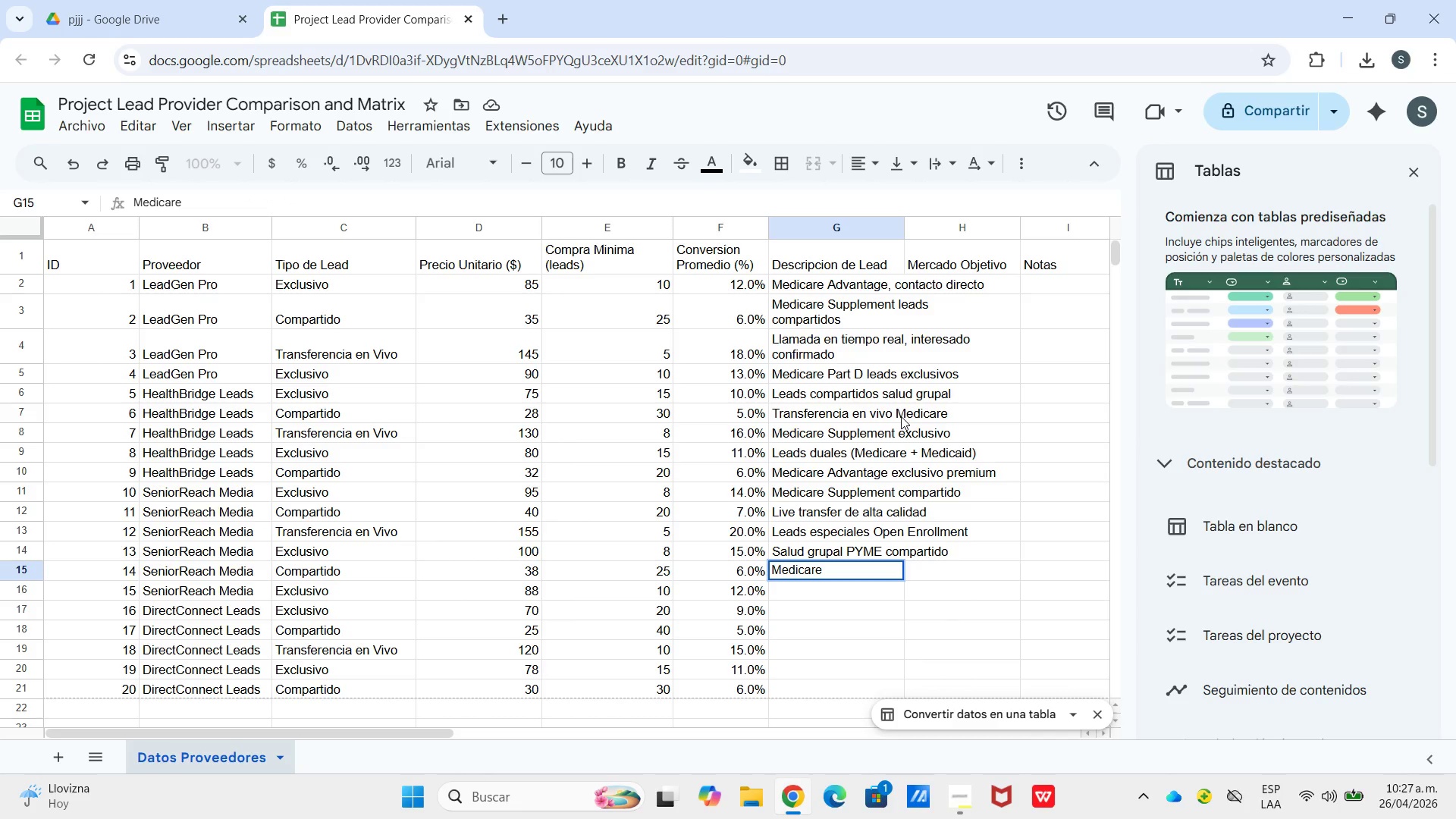 
hold_key(key=ShiftLeft, duration=0.41)
 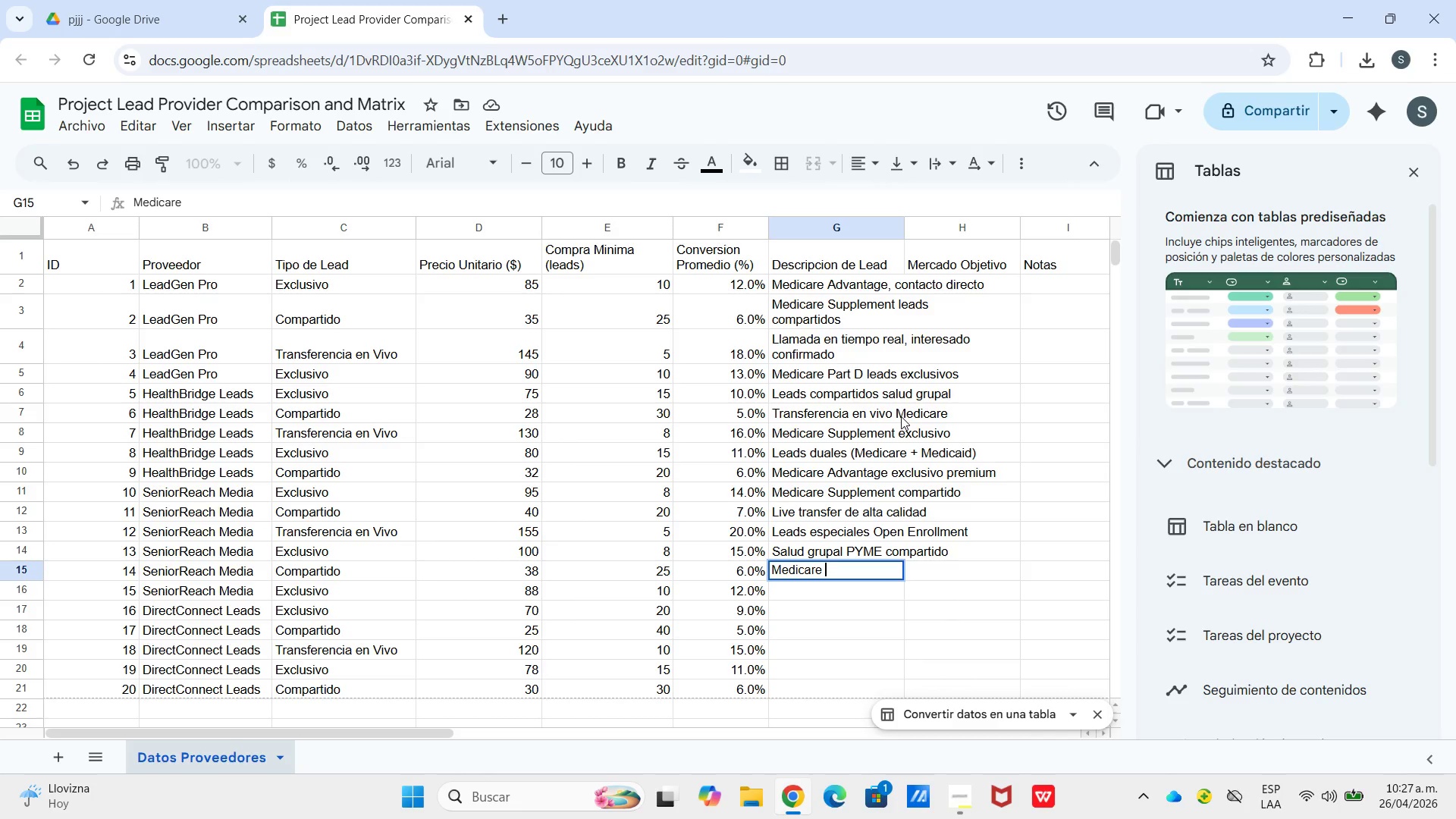 
type( Part D exclusivo)
 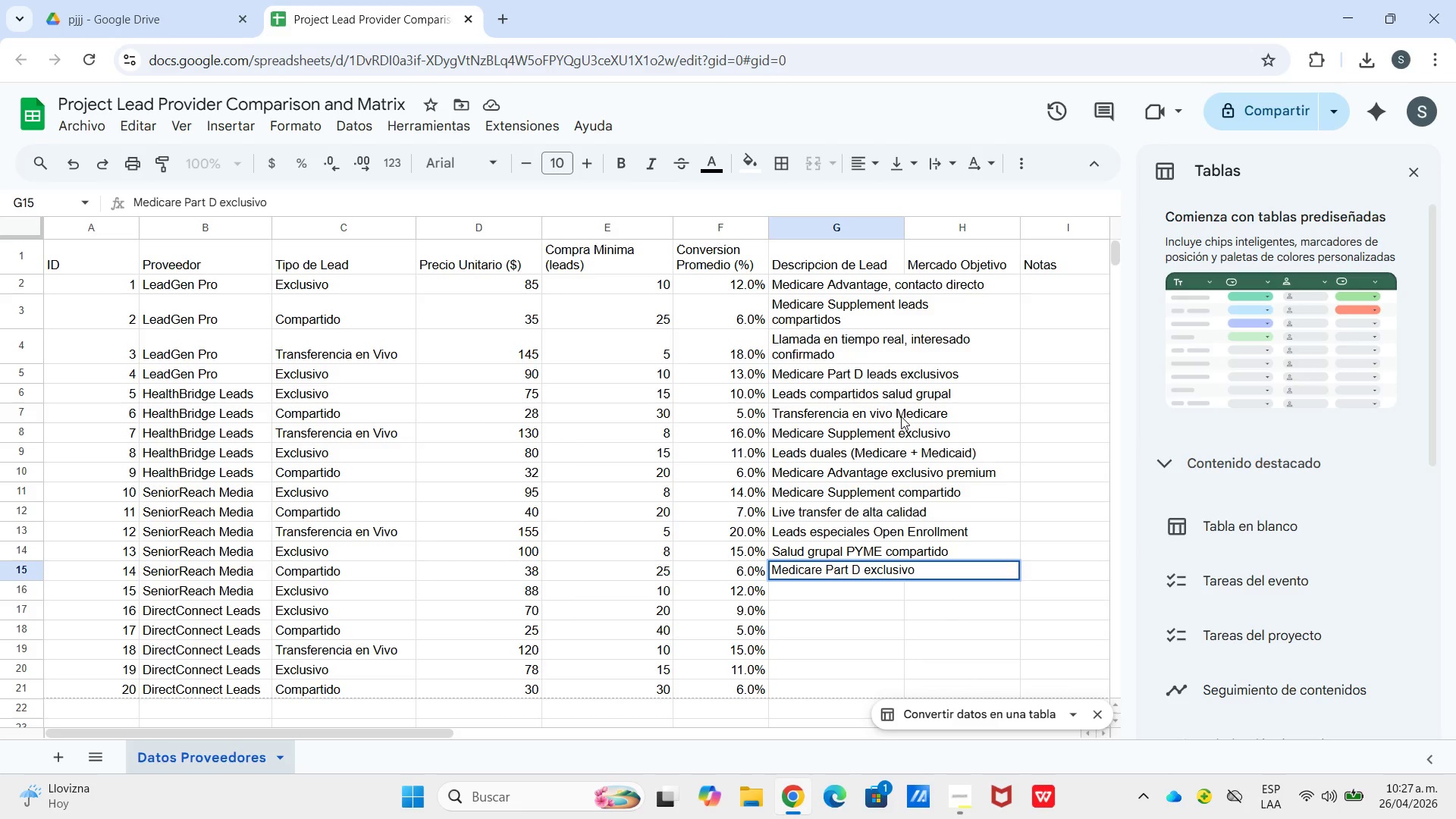 
key(Enter)
 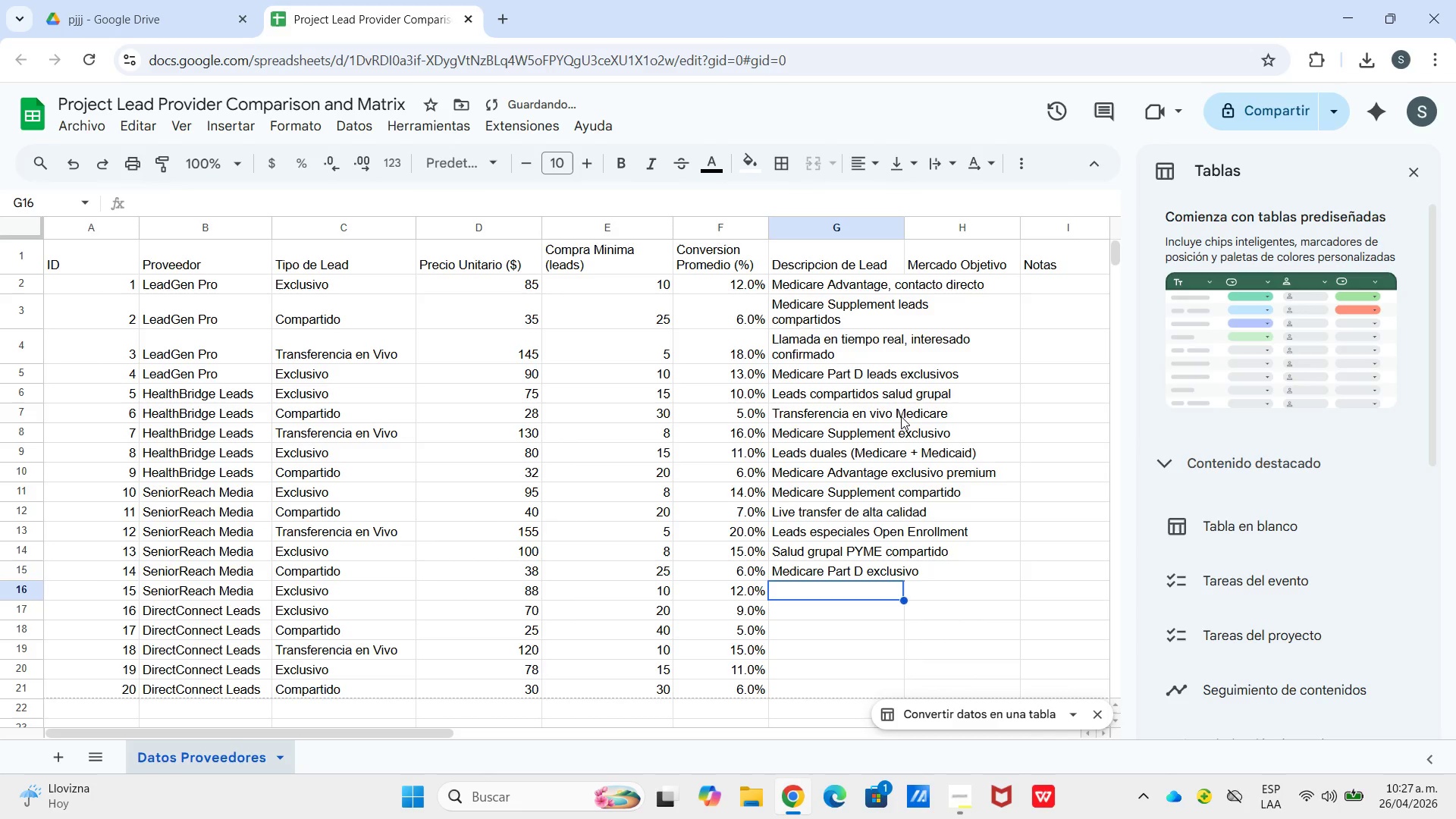 
type(Medicare Advantage web leasd)
key(Backspace)
key(Backspace)
type(ds)
 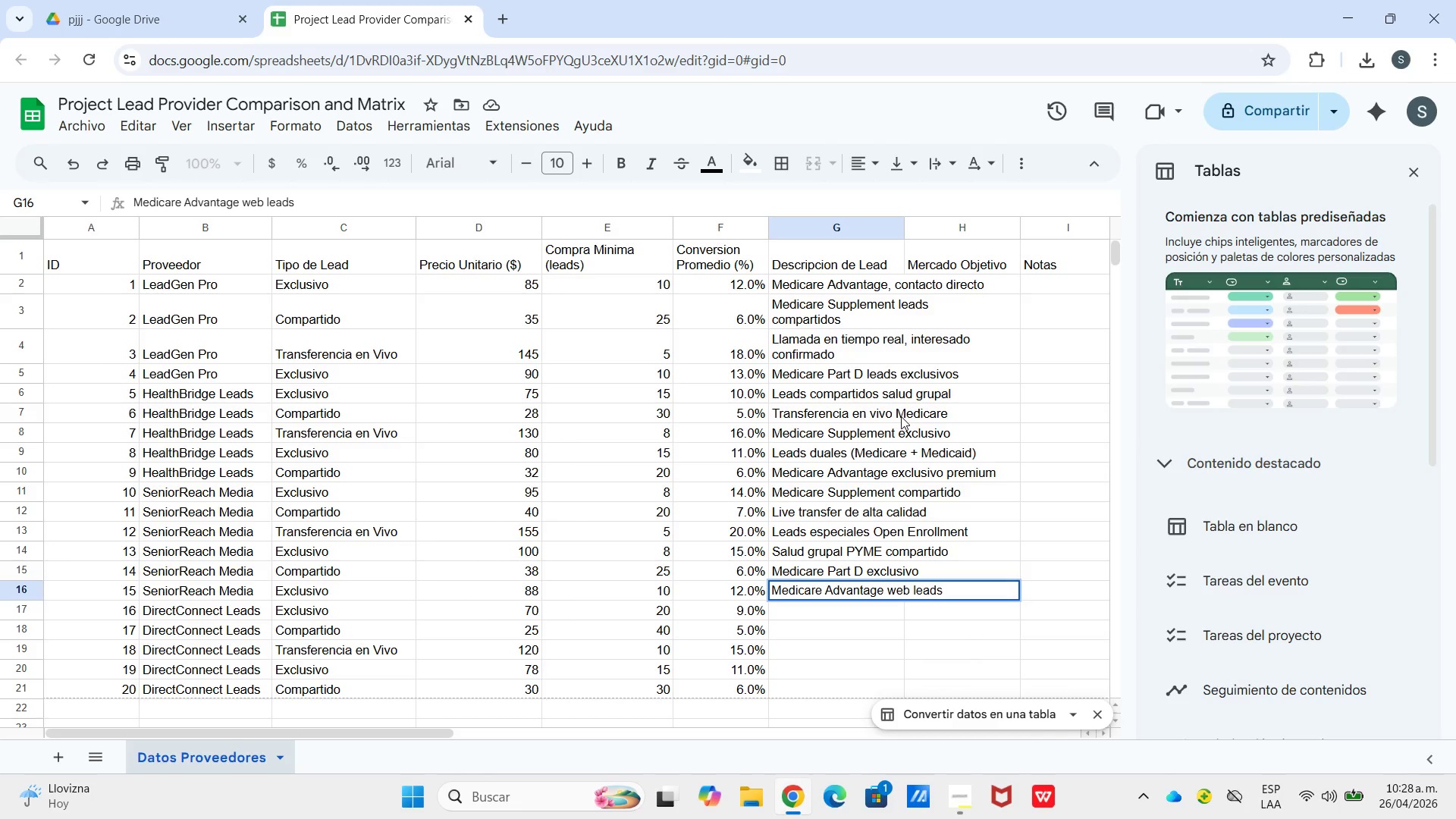 
key(Enter)
 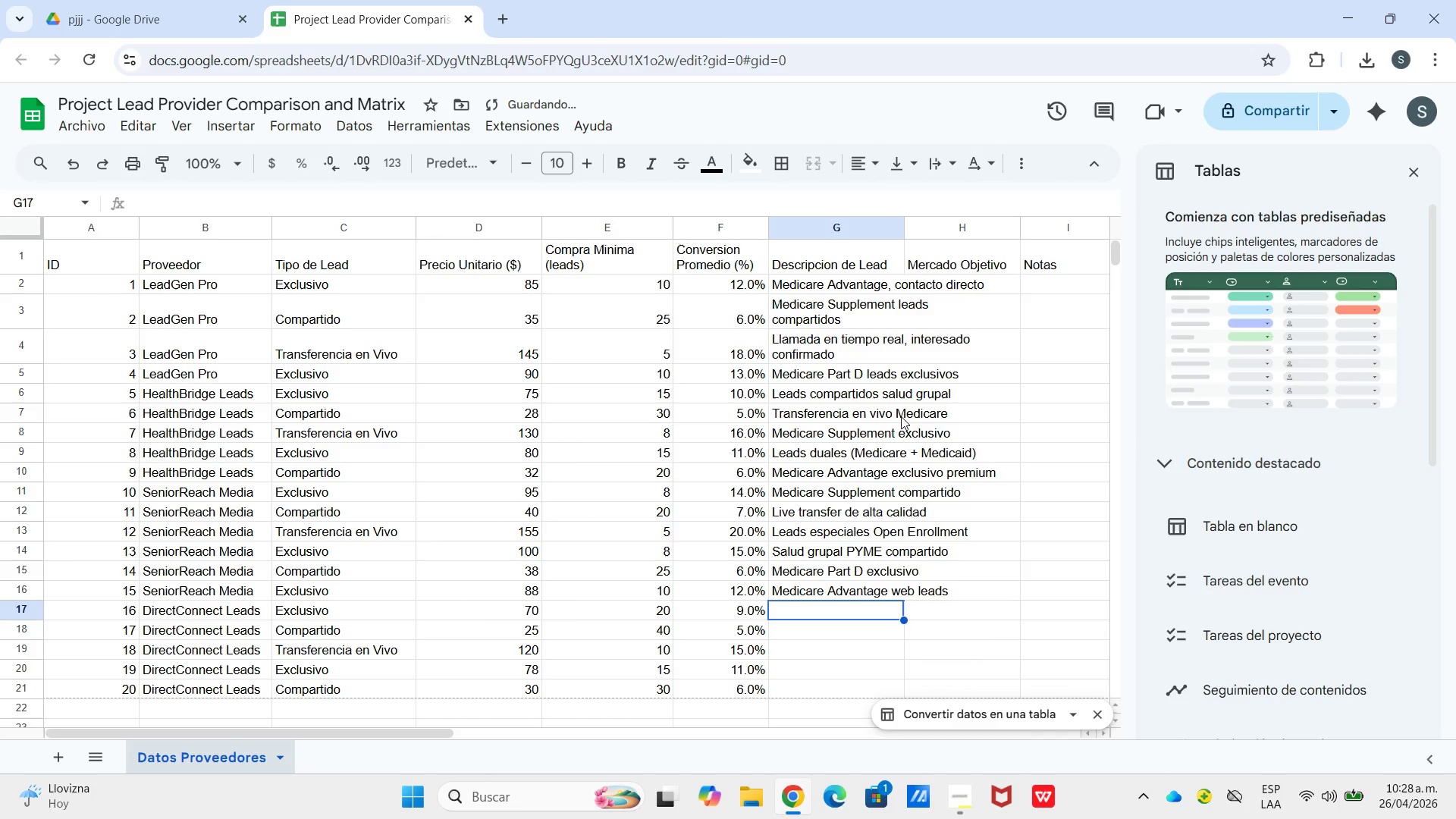 
type(Leads compartidos Medicare basico)
 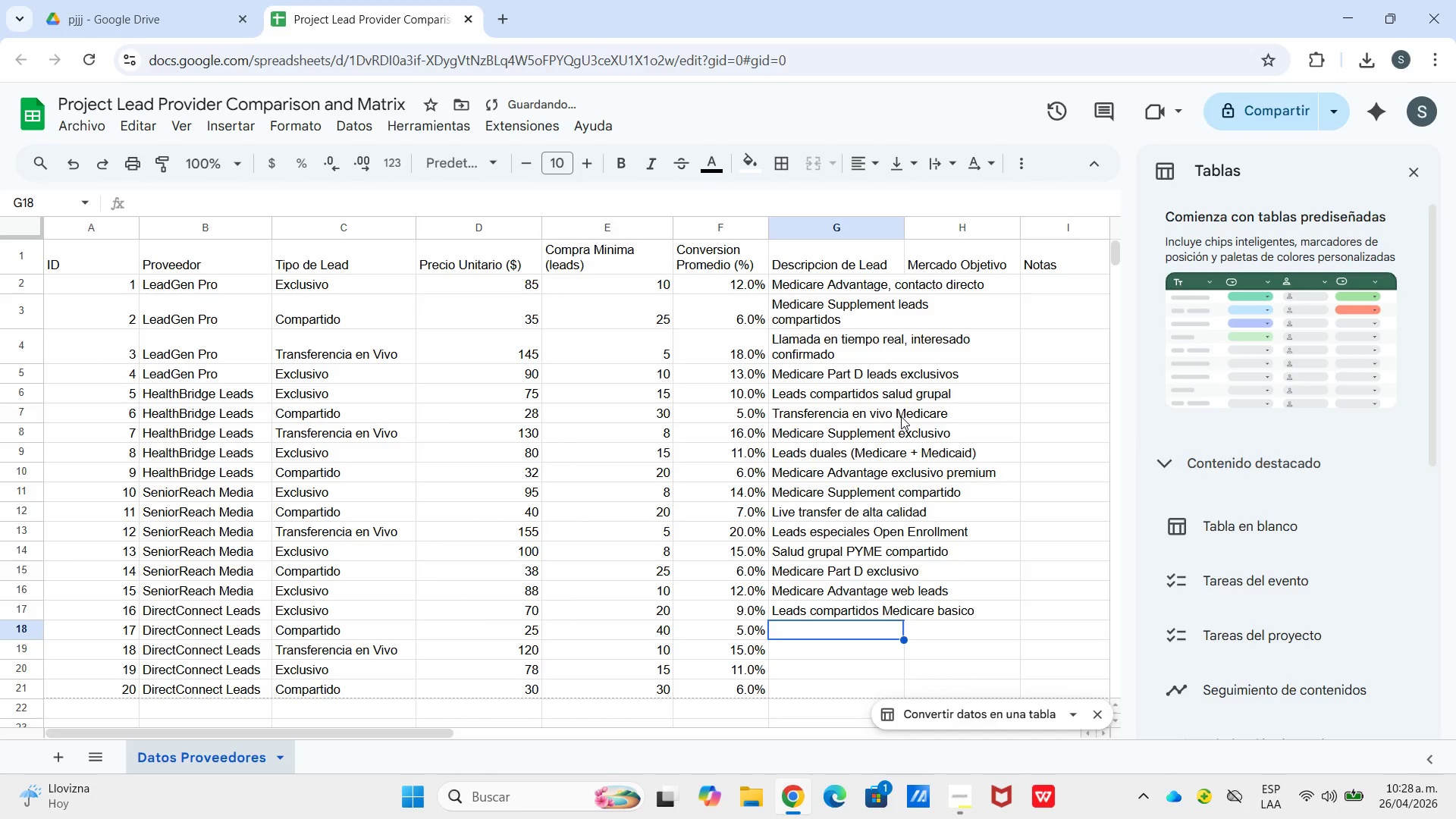 
 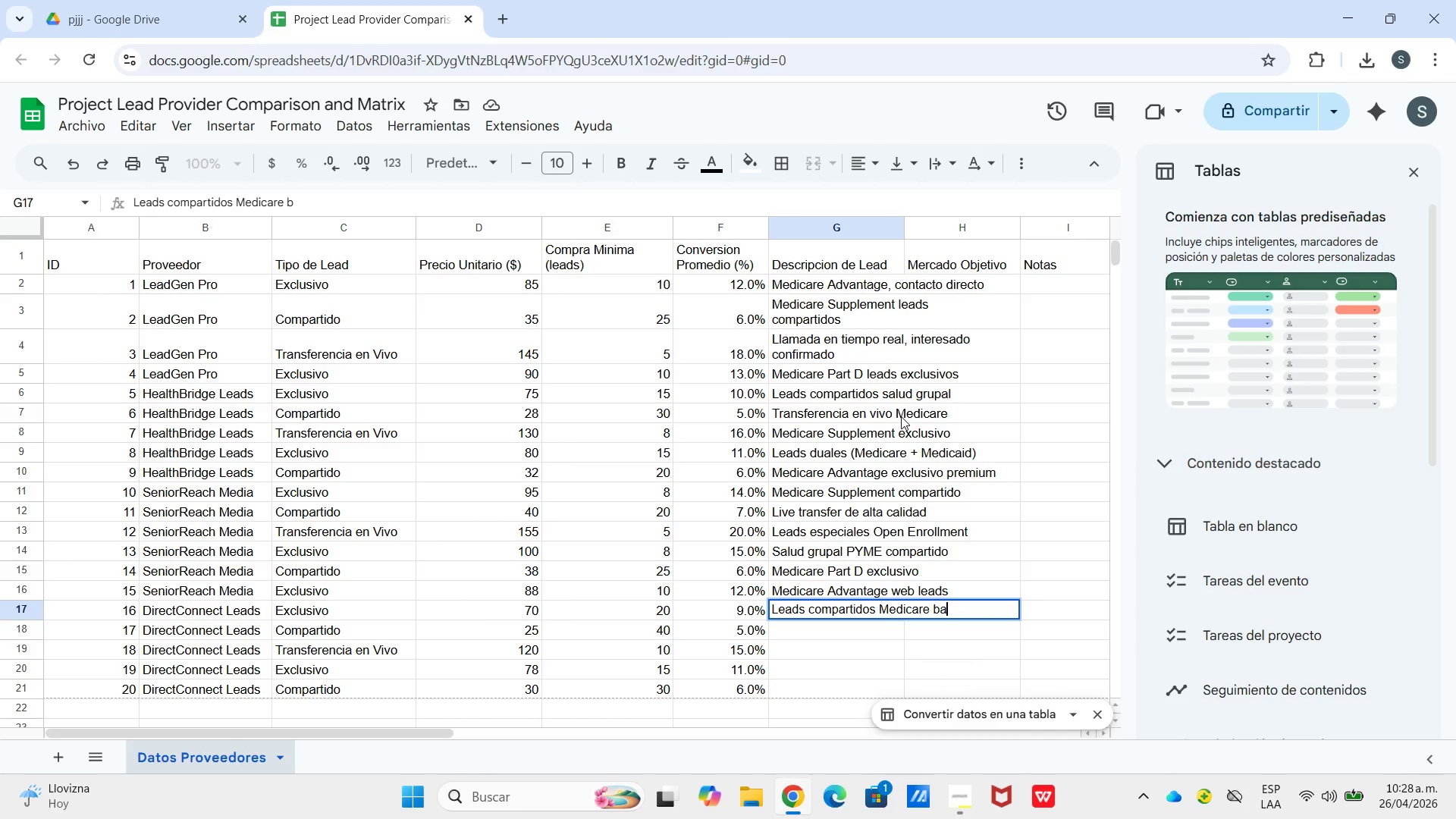 
key(Enter)
 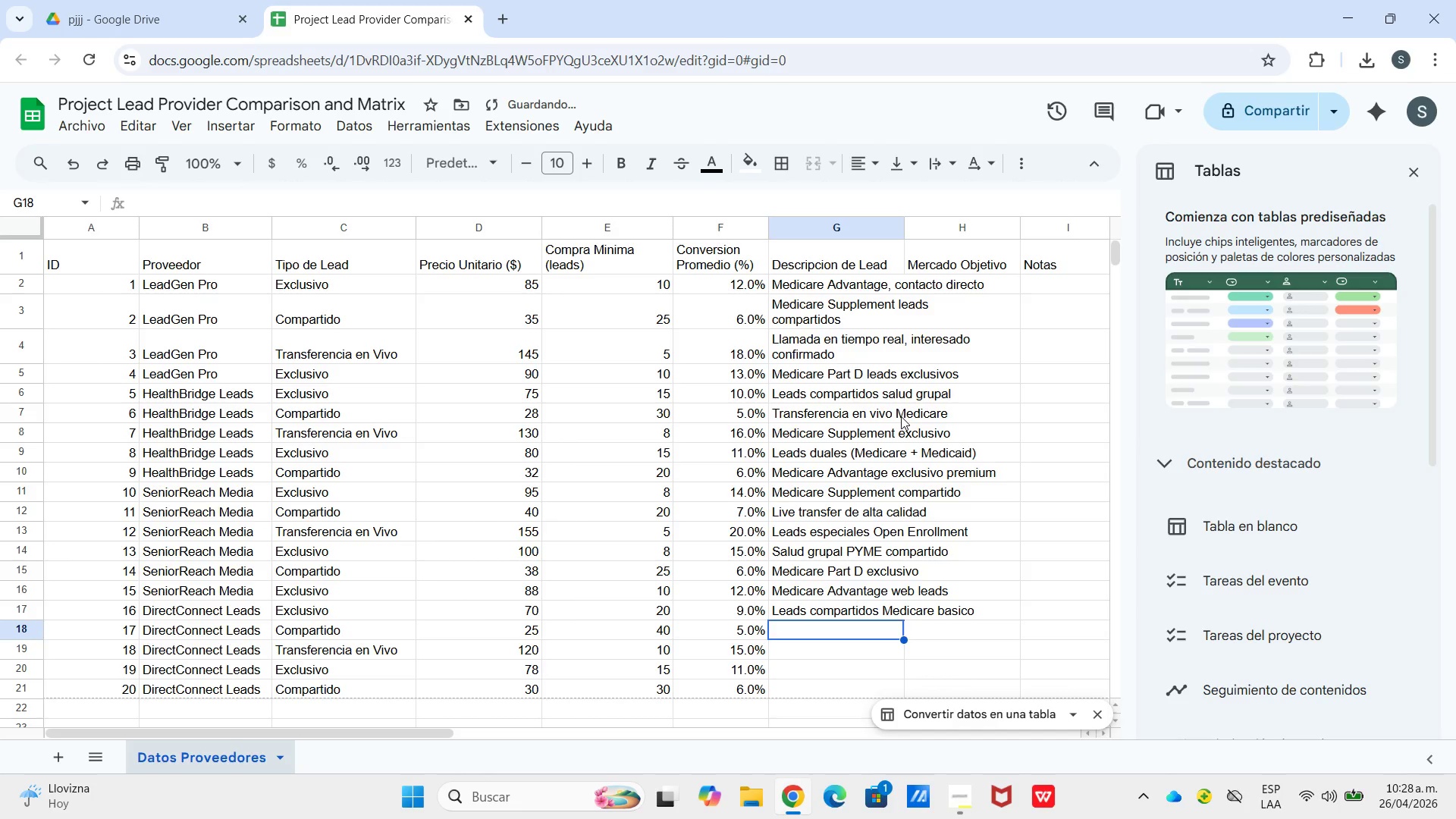 
type(Live transfr Medicare Advantage)
 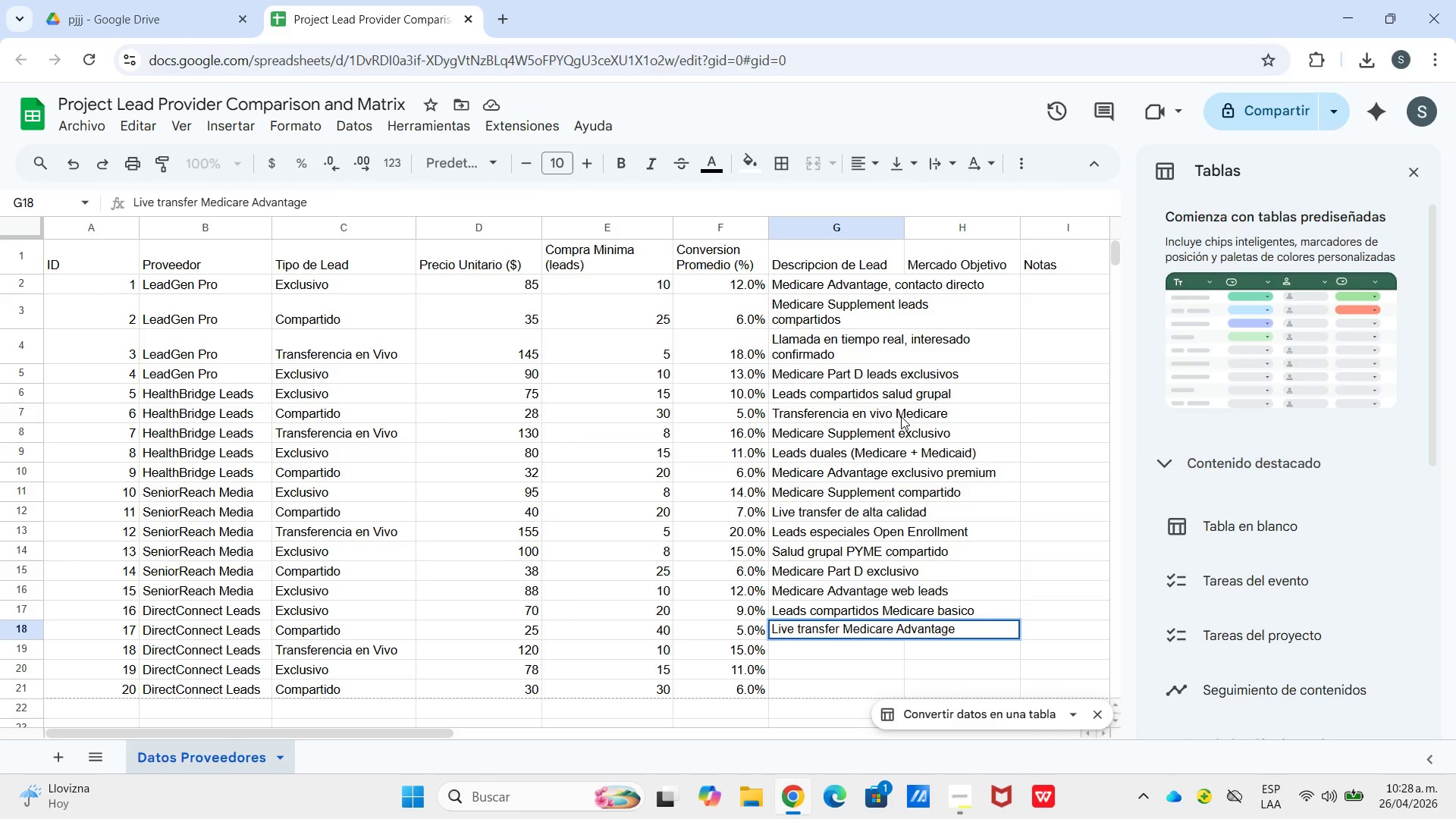 
key(Enter)
 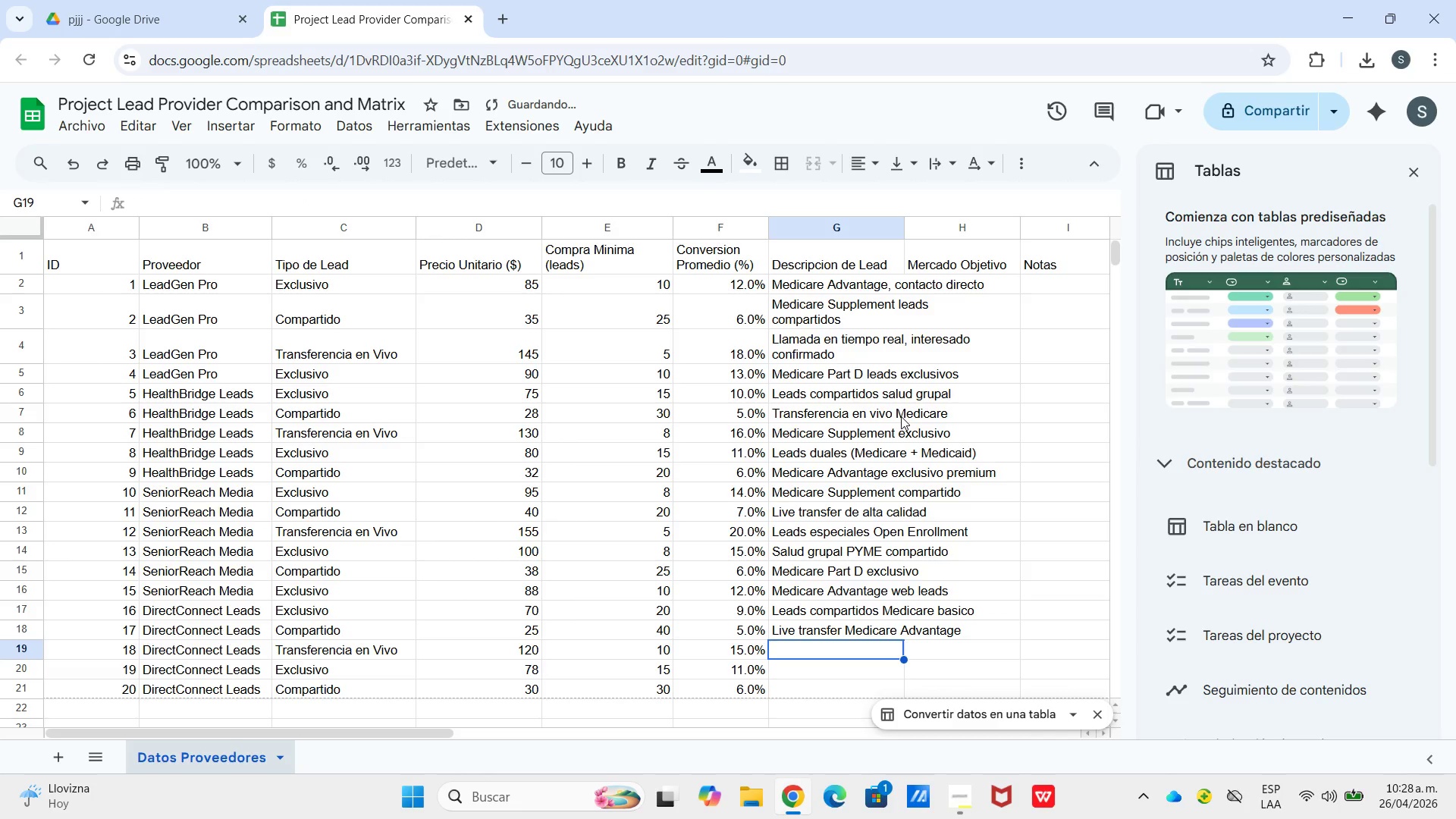 
type(Medicare Supplement exclusivo)
 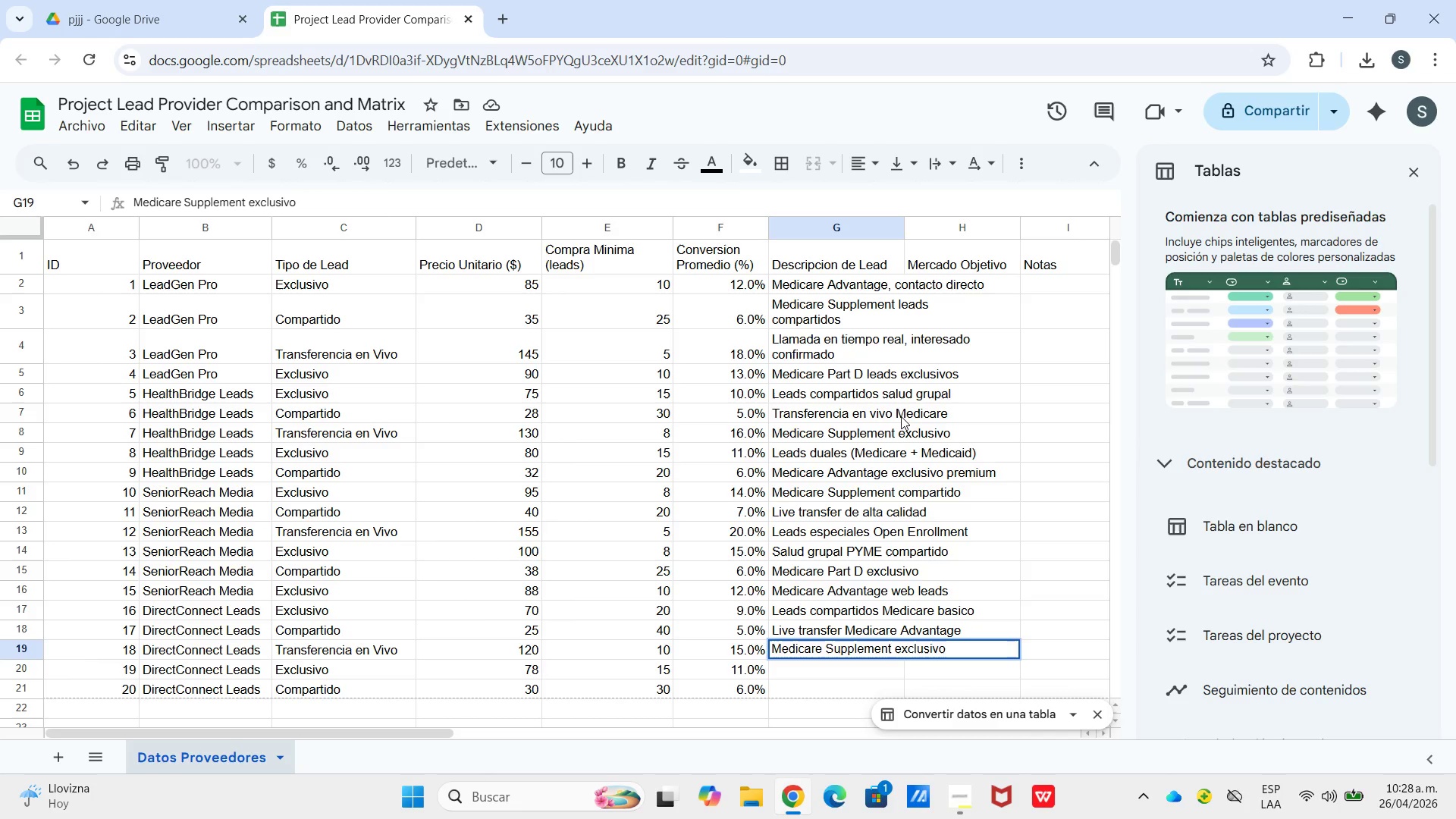 
key(Enter)
 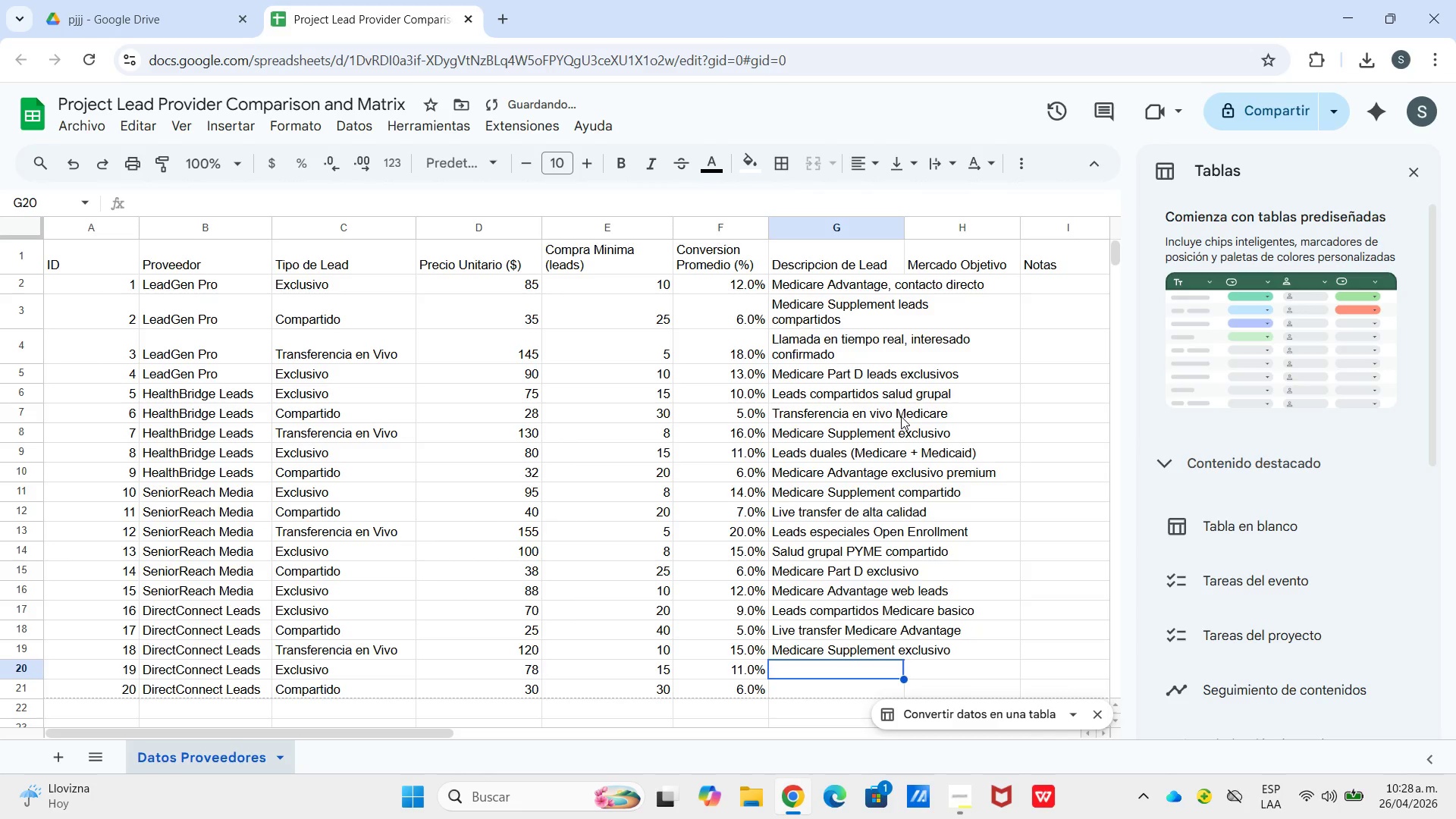 
type(Leads duales compartidos)
 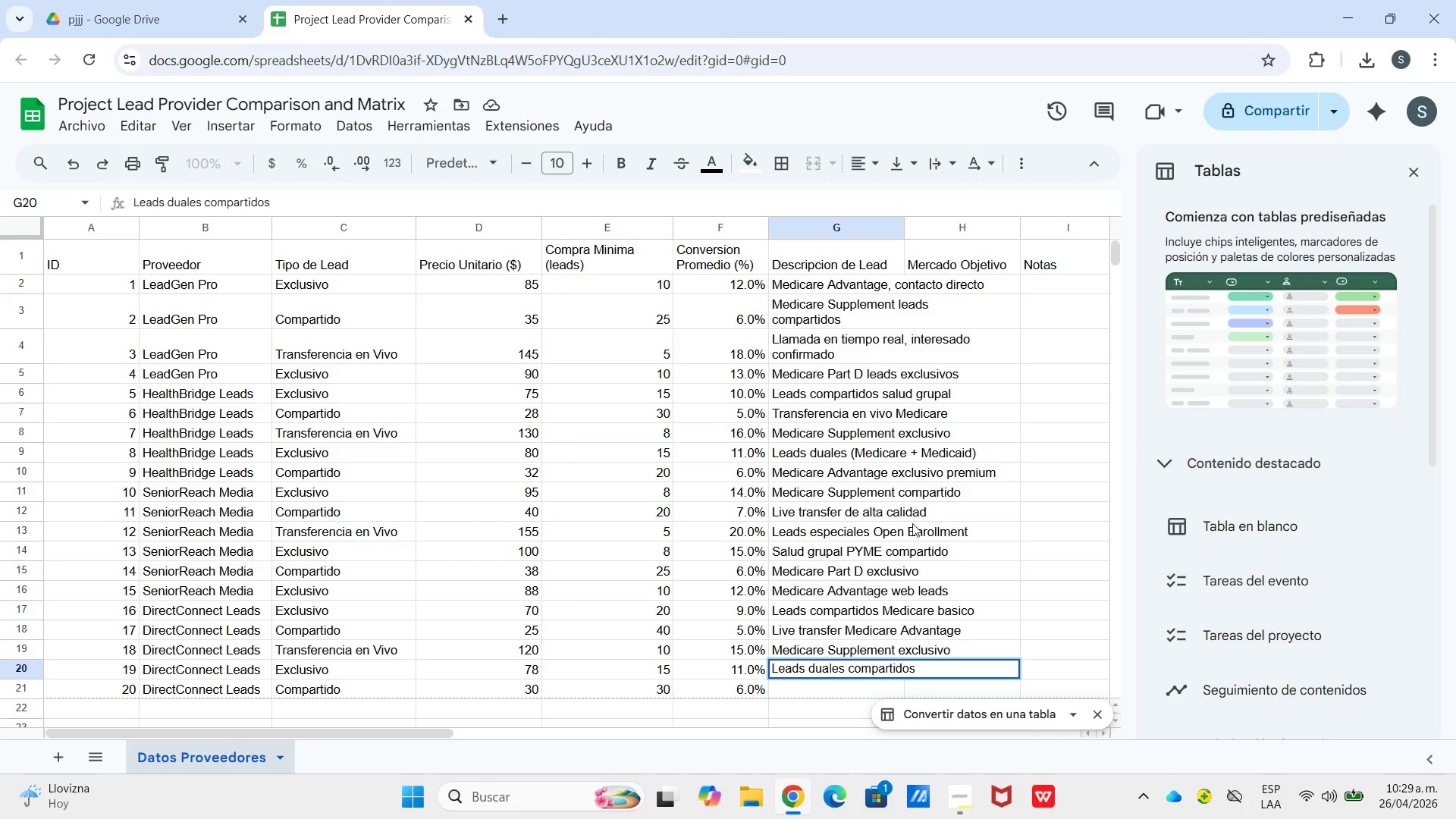 
left_click([924, 528])
 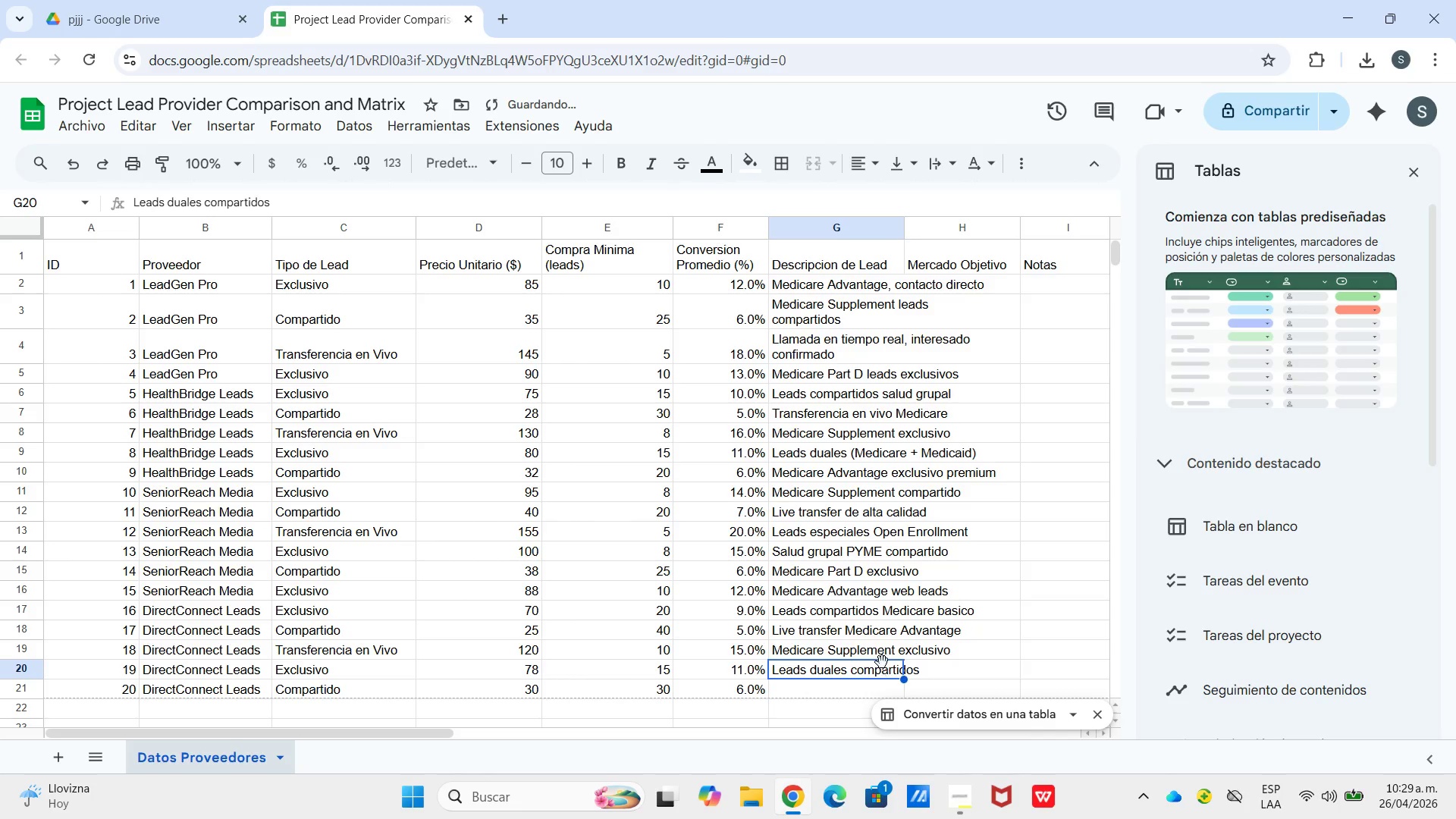 
scroll: coordinate [871, 638], scroll_direction: down, amount: 1.0
 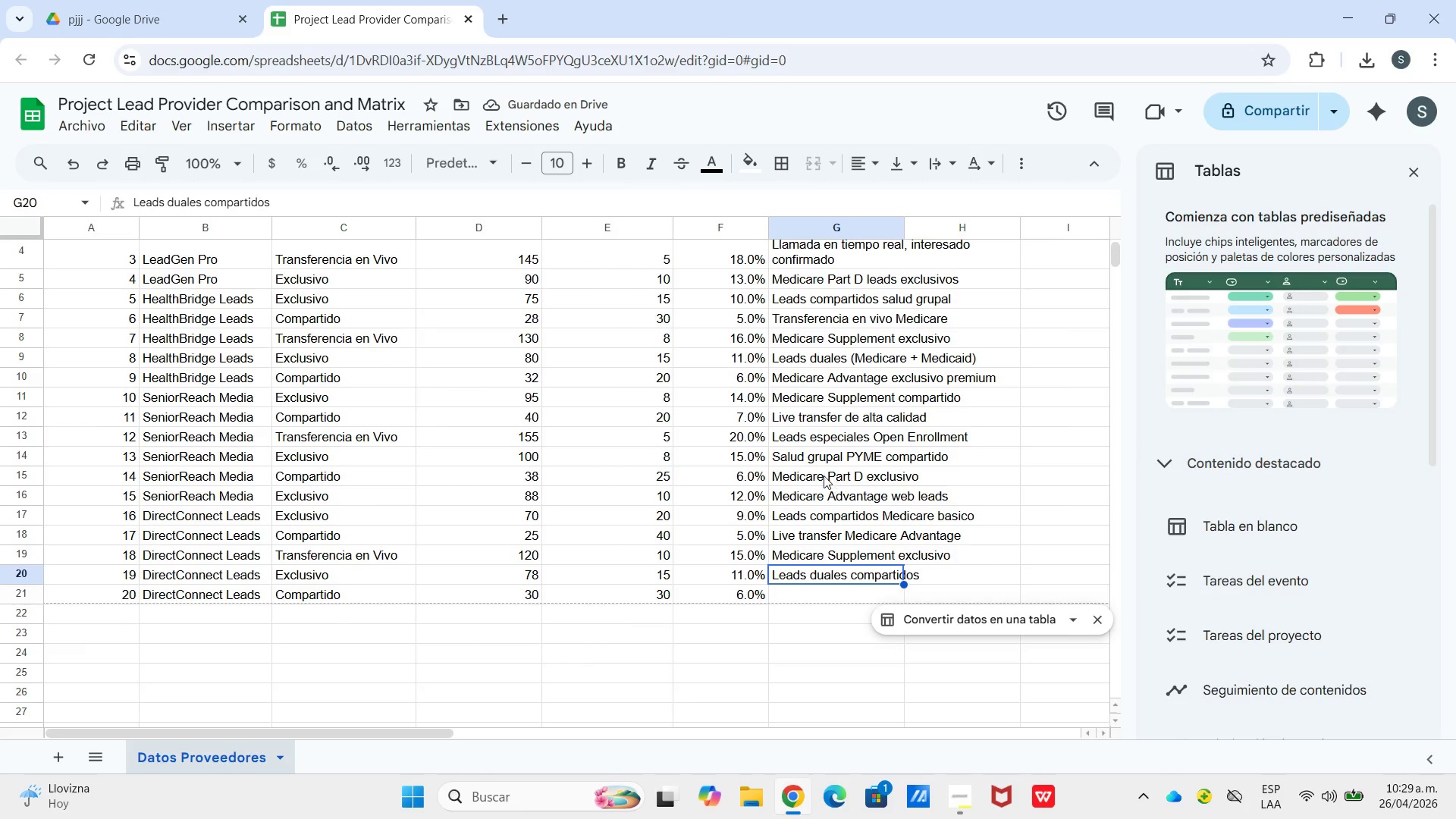 
left_click([808, 514])
 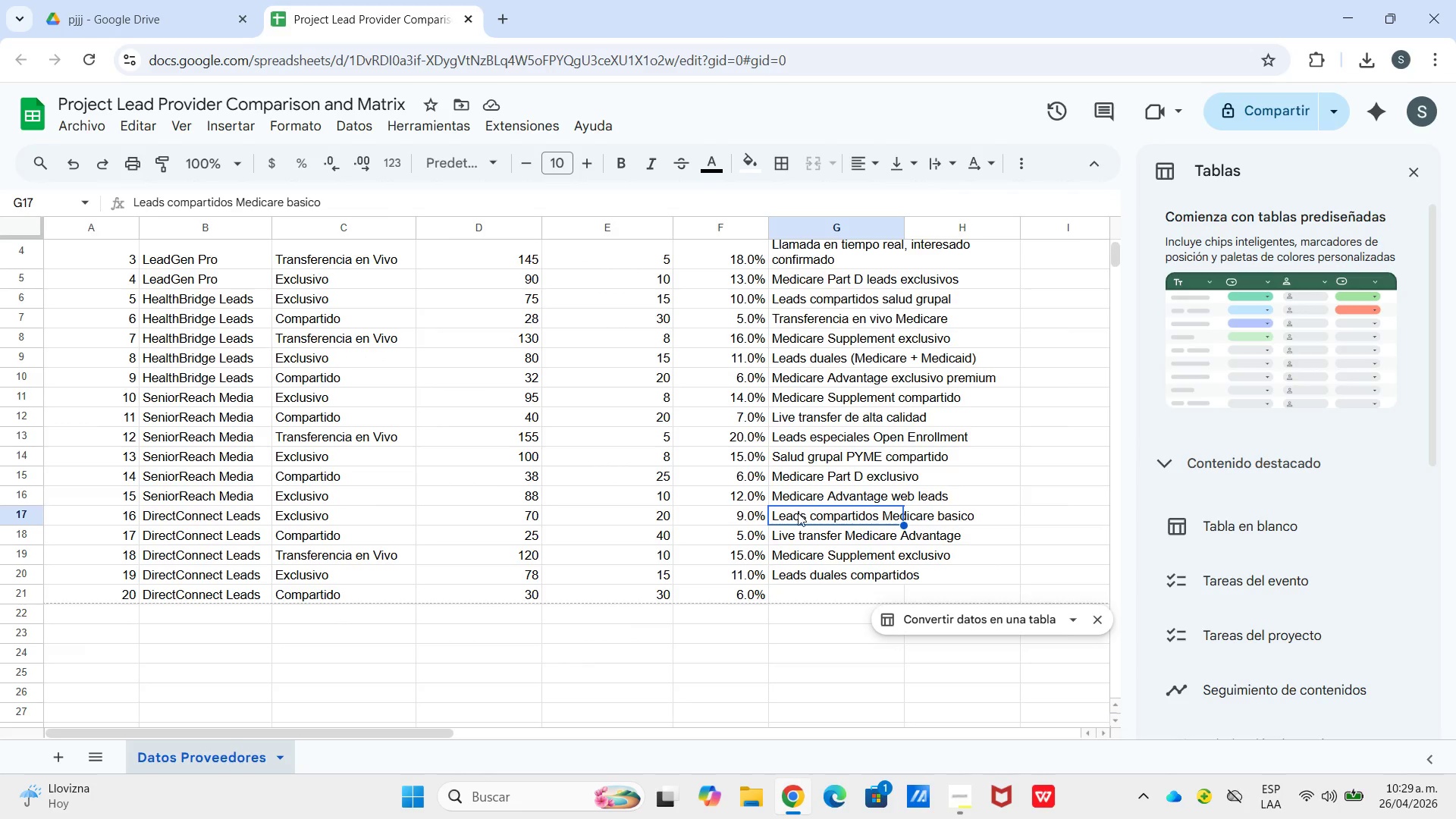 
left_click([799, 464])
 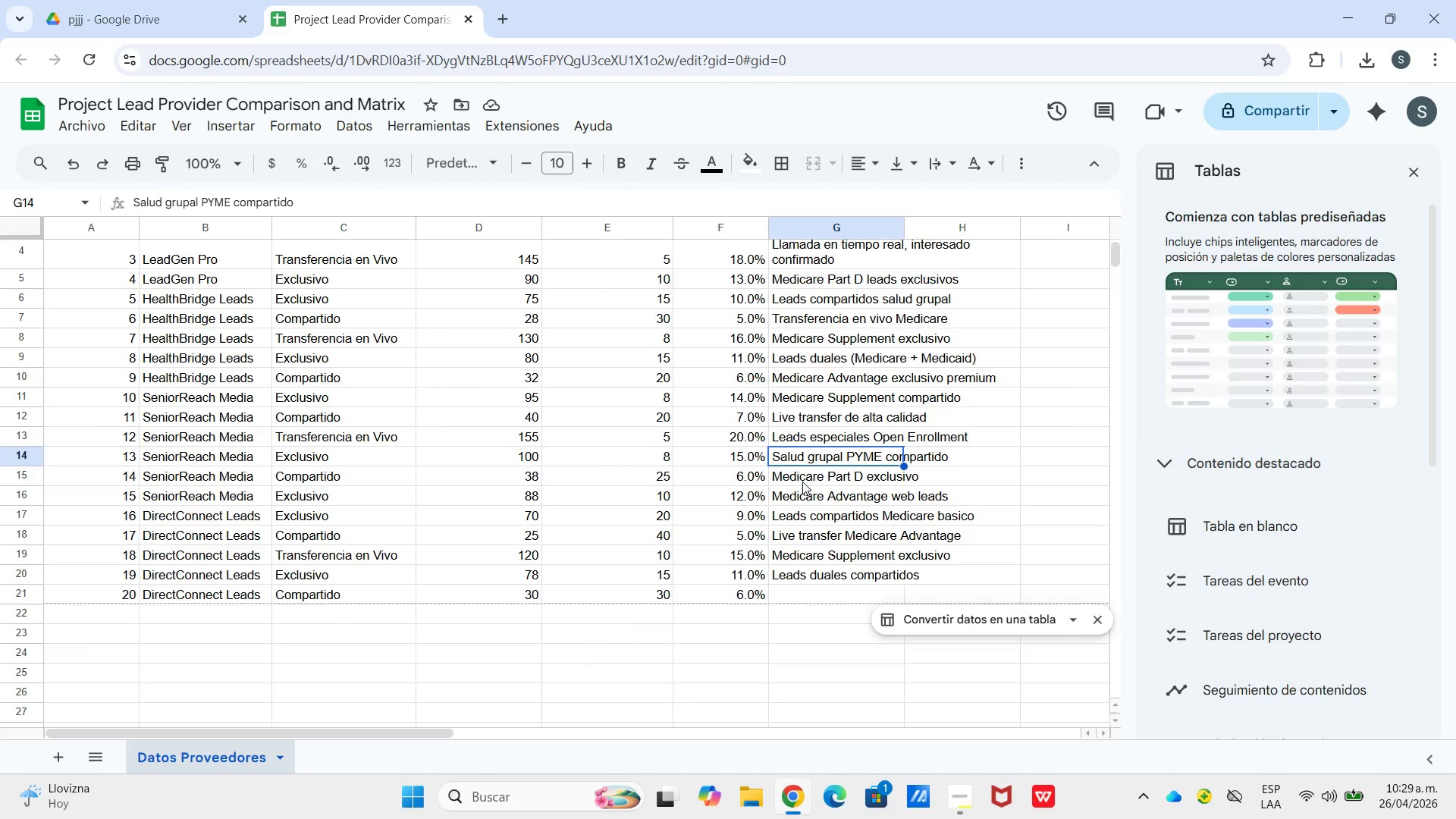 
left_click([803, 482])
 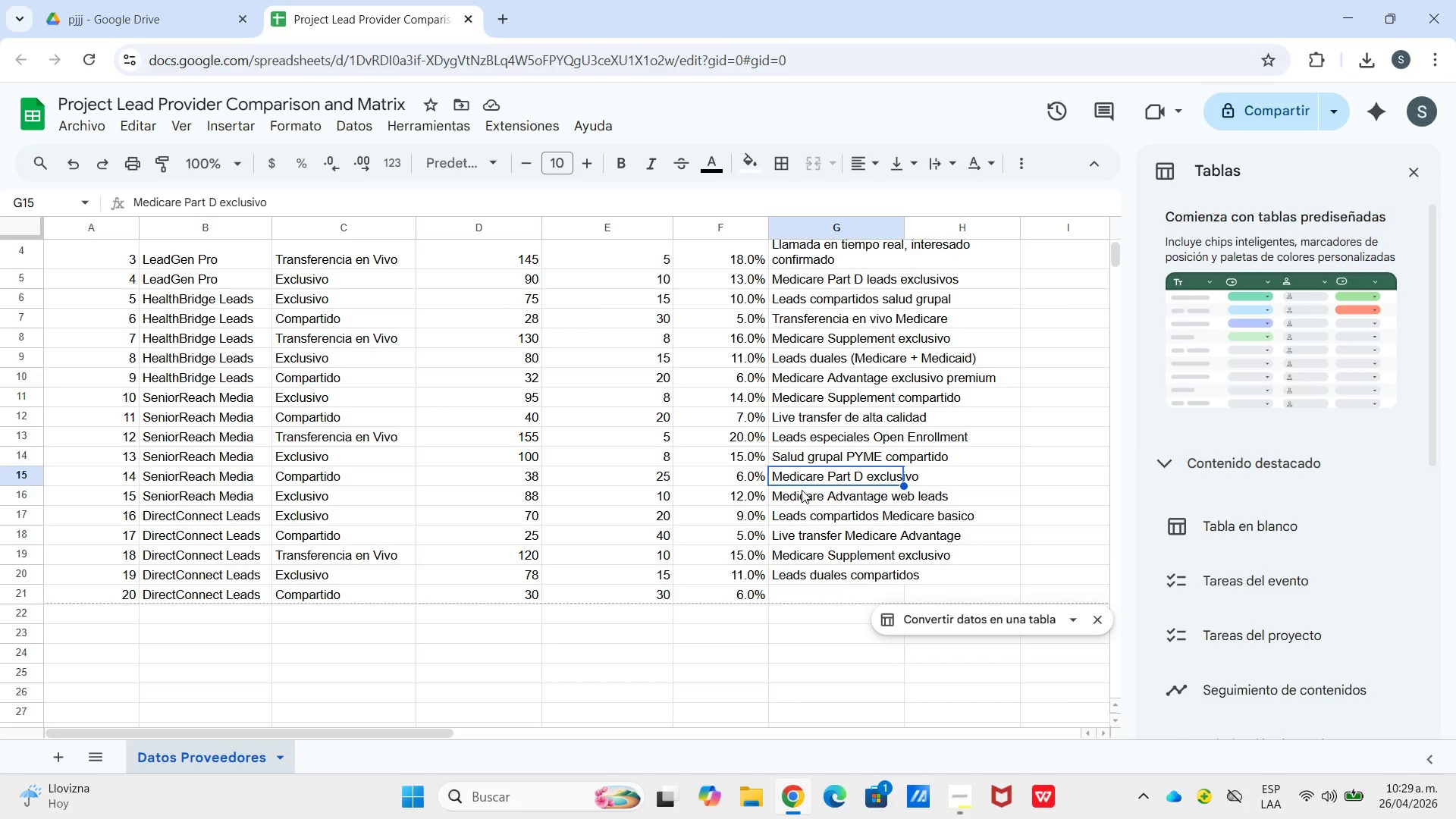 
wait(5.88)
 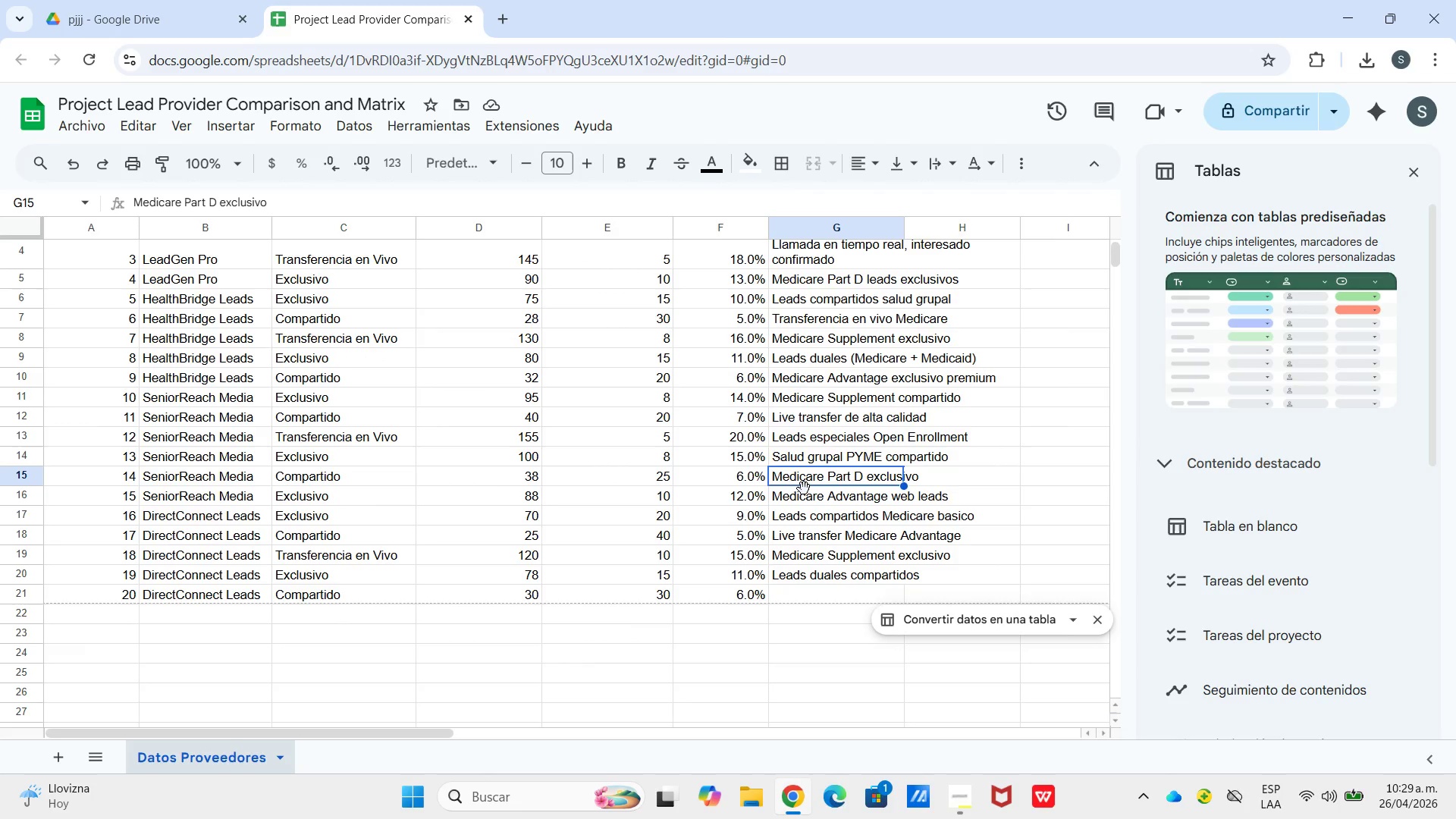 
left_click_drag(start_coordinate=[839, 334], to_coordinate=[843, 336])
 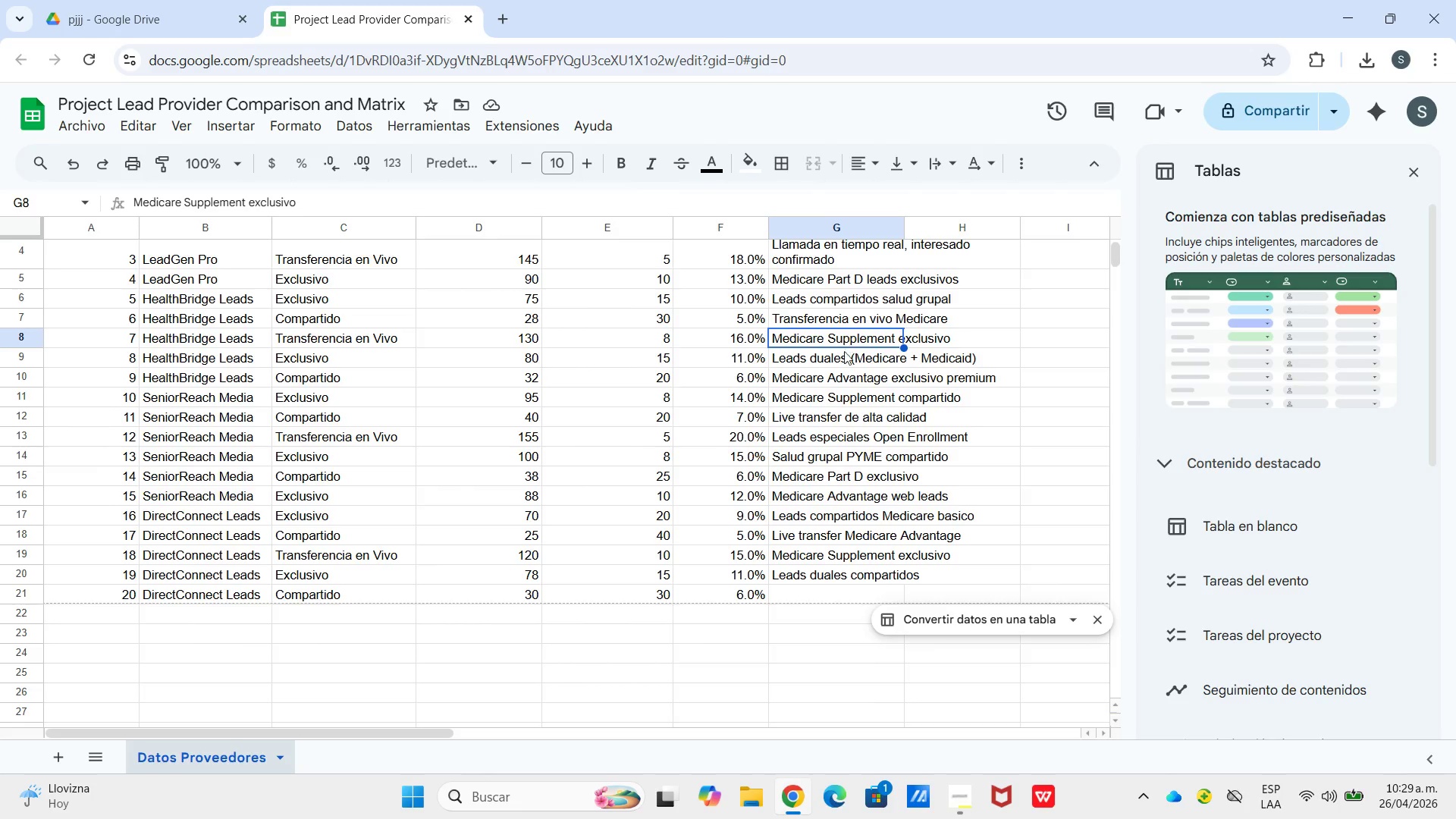 
scroll: coordinate [844, 351], scroll_direction: up, amount: 4.0
 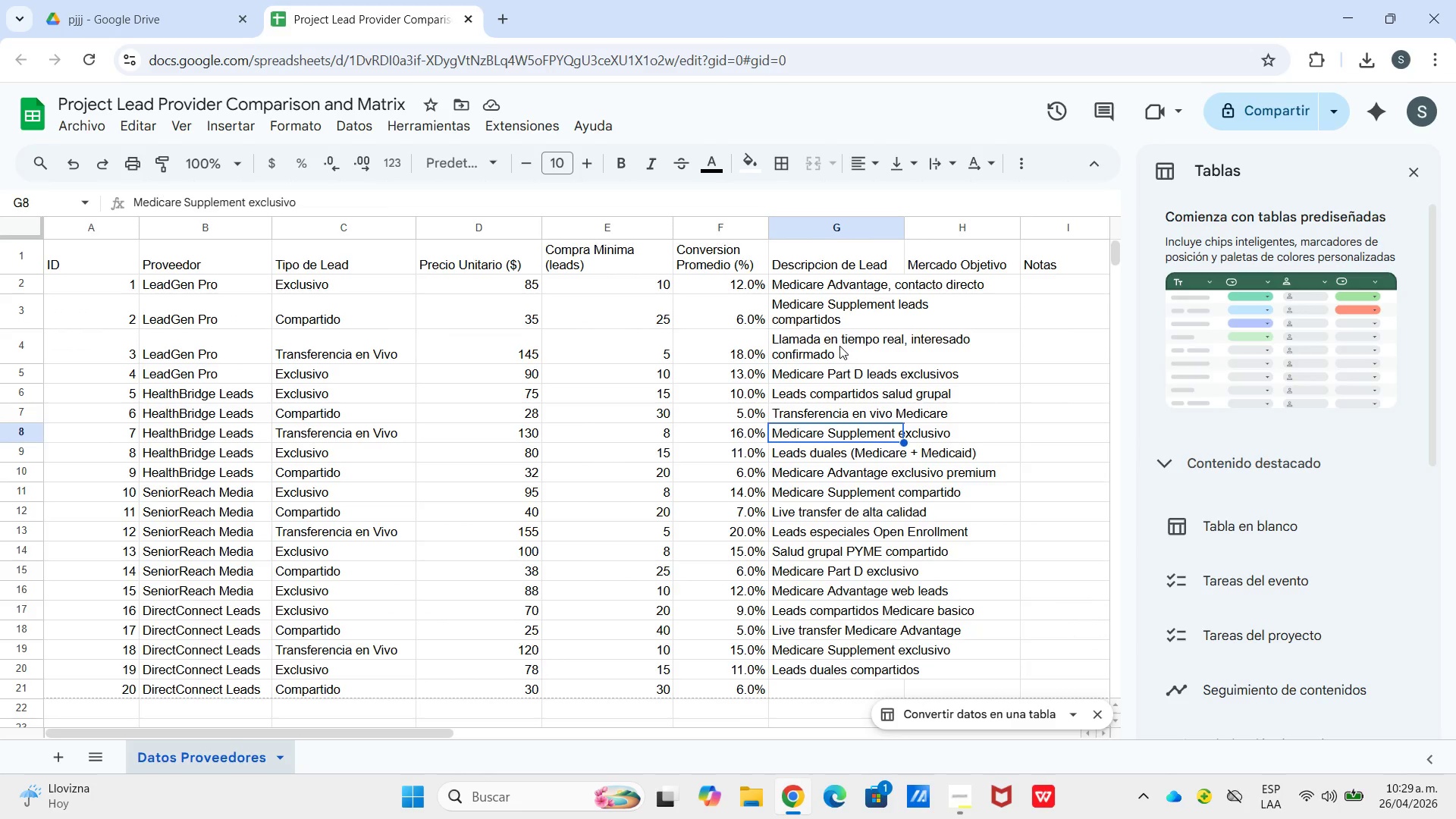 
left_click([839, 345])
 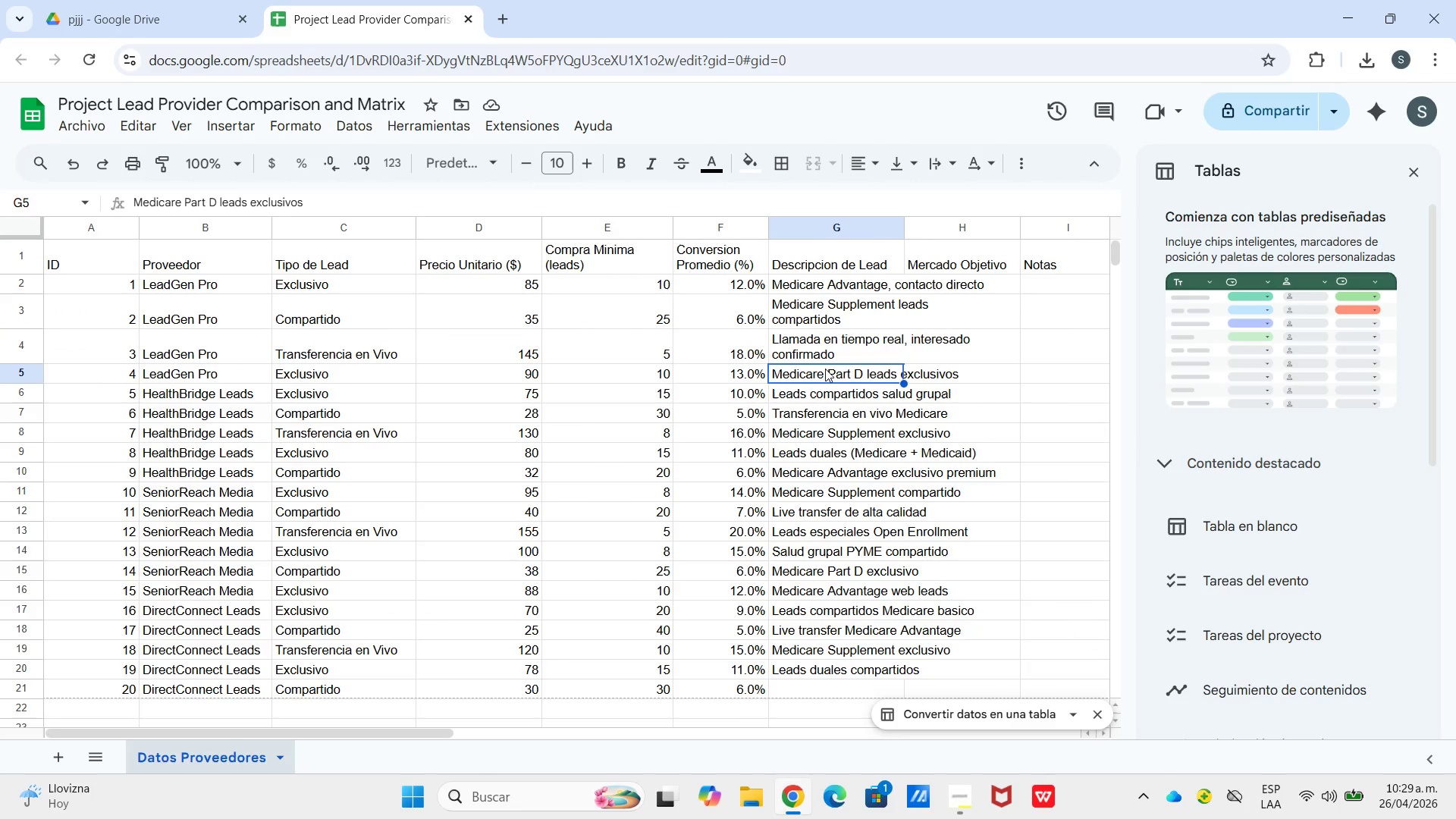 
wait(6.62)
 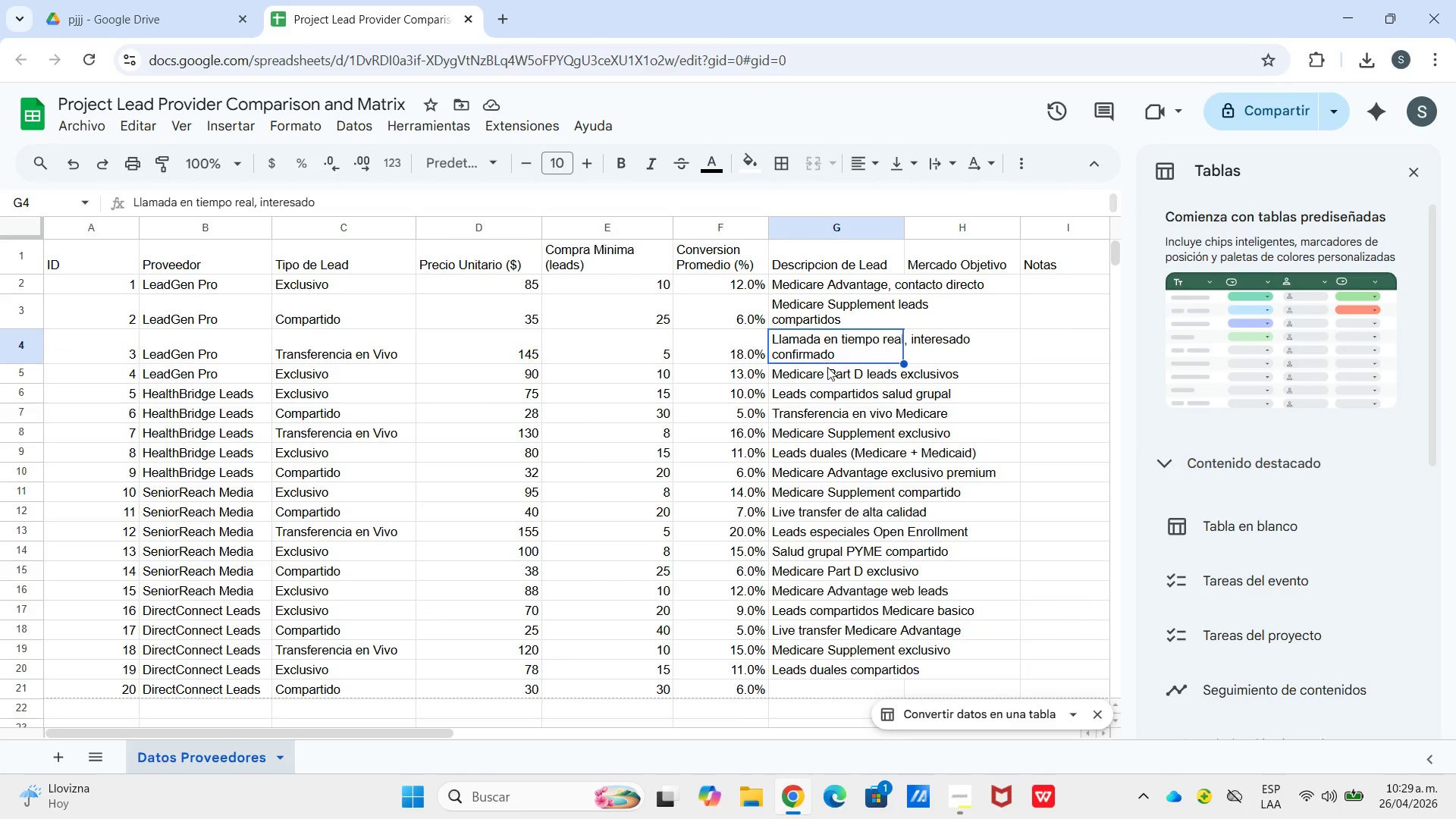 
left_click([839, 405])
 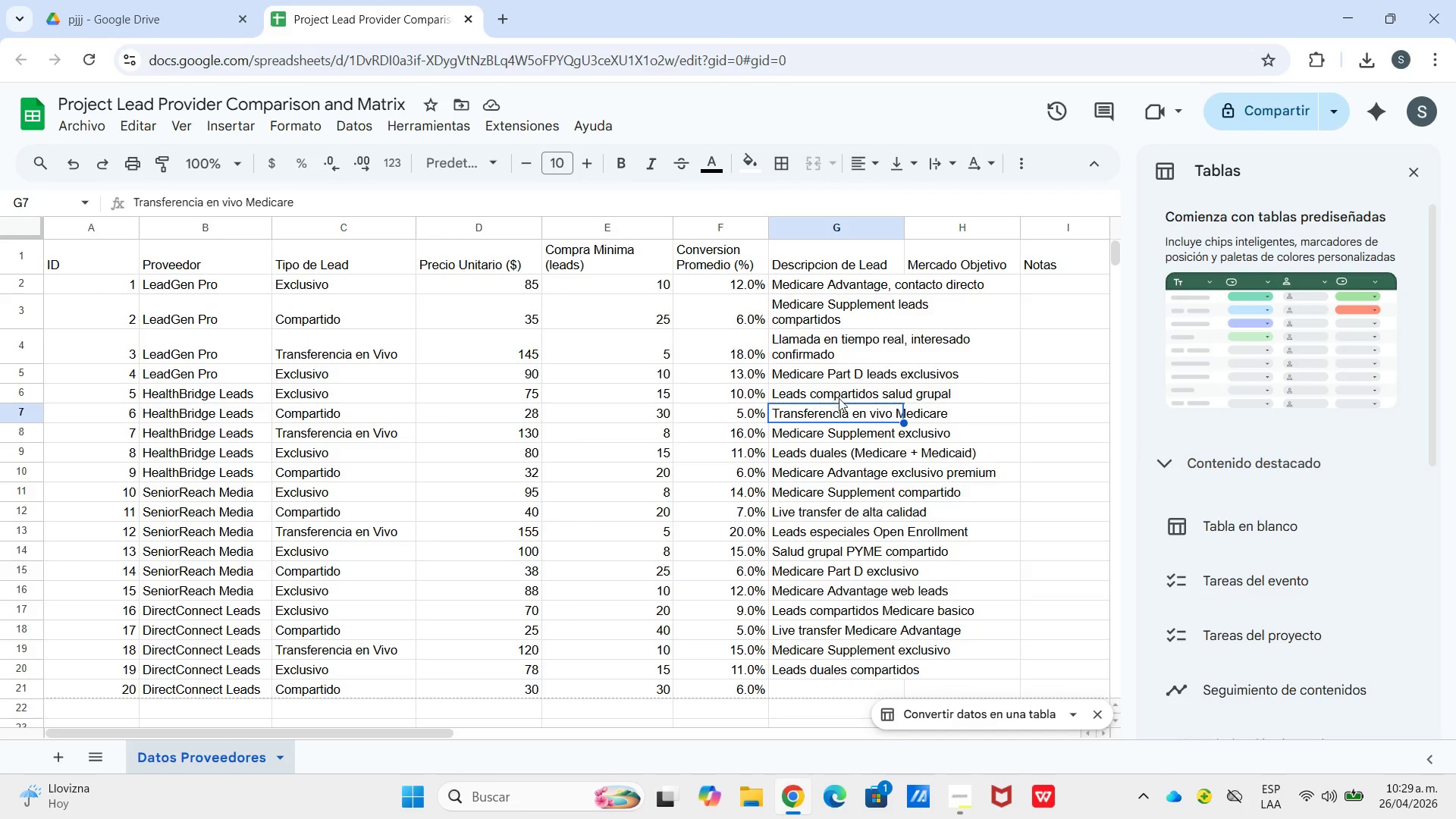 
left_click([837, 394])
 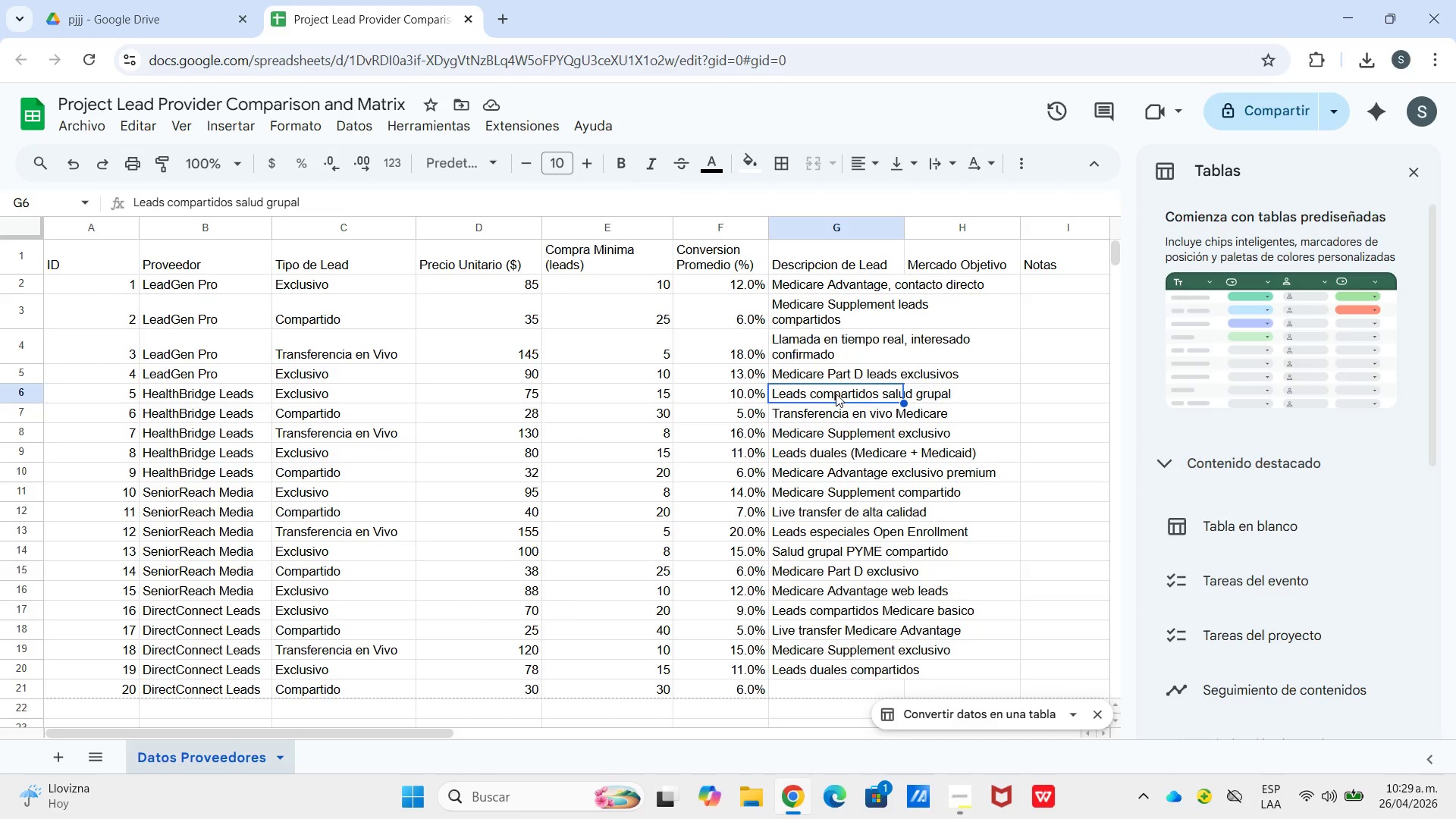 
left_click_drag(start_coordinate=[836, 394], to_coordinate=[874, 579])
 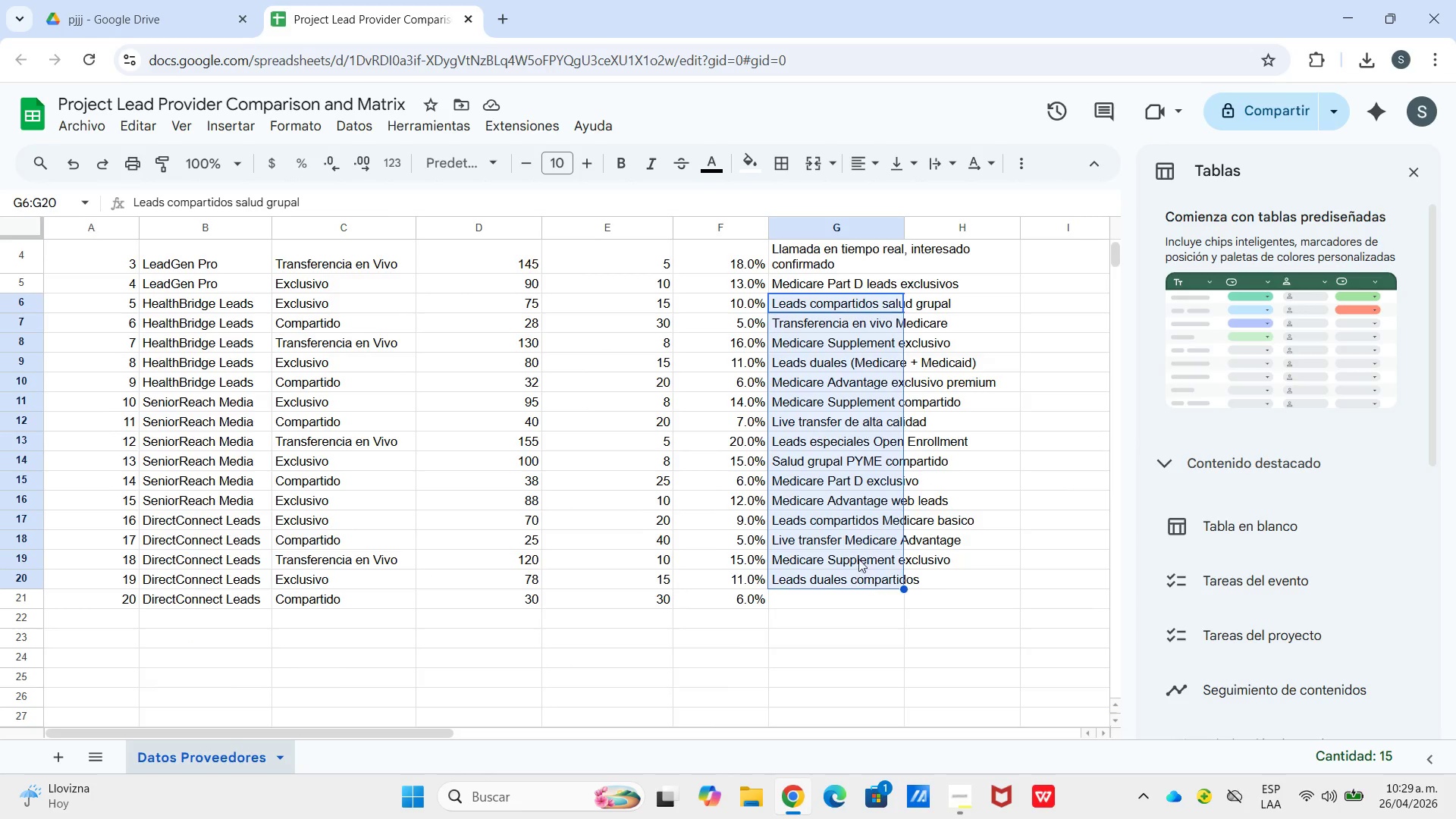 
scroll: coordinate [855, 553], scroll_direction: up, amount: 2.0
 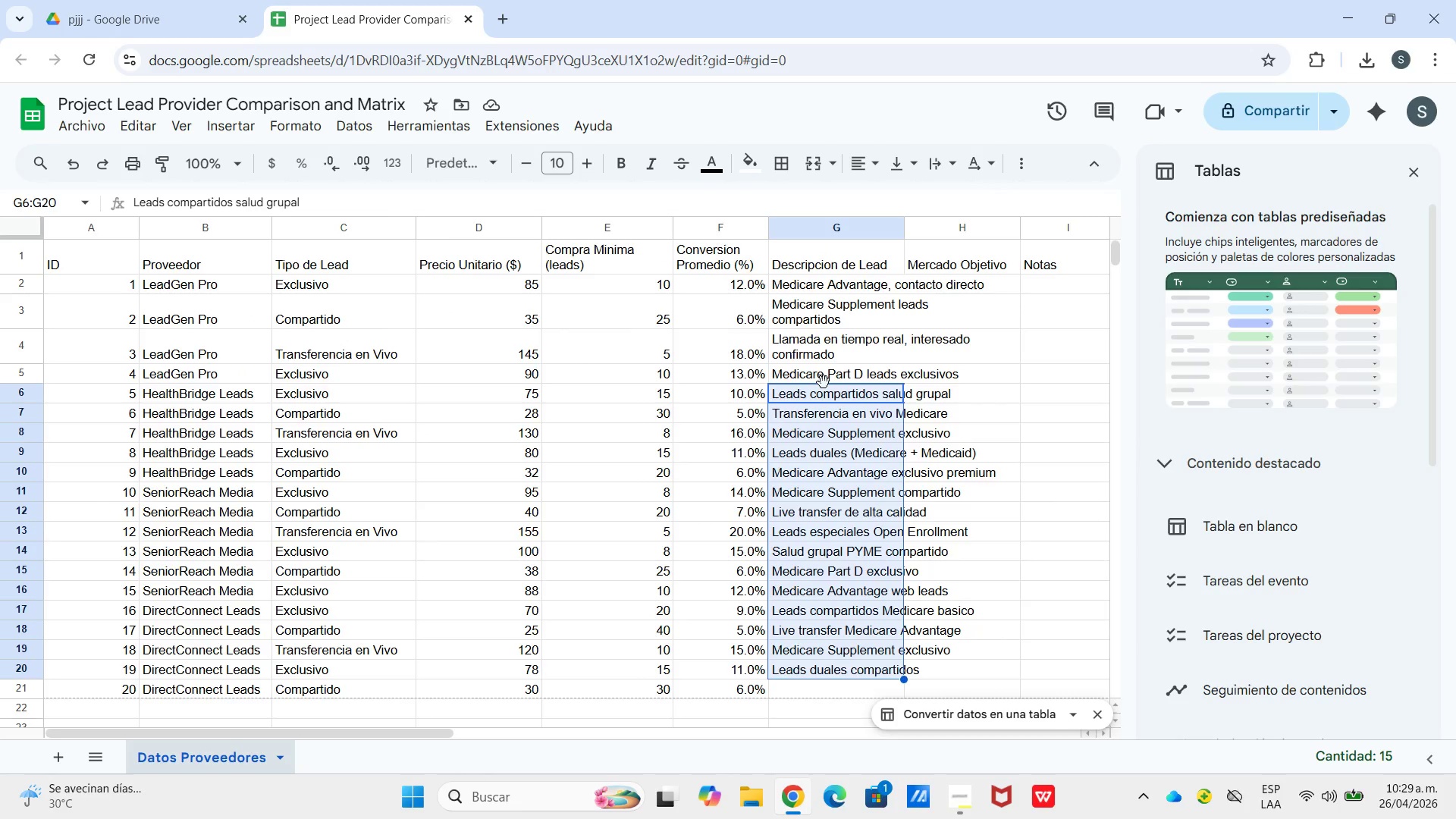 
left_click_drag(start_coordinate=[824, 382], to_coordinate=[824, 406])
 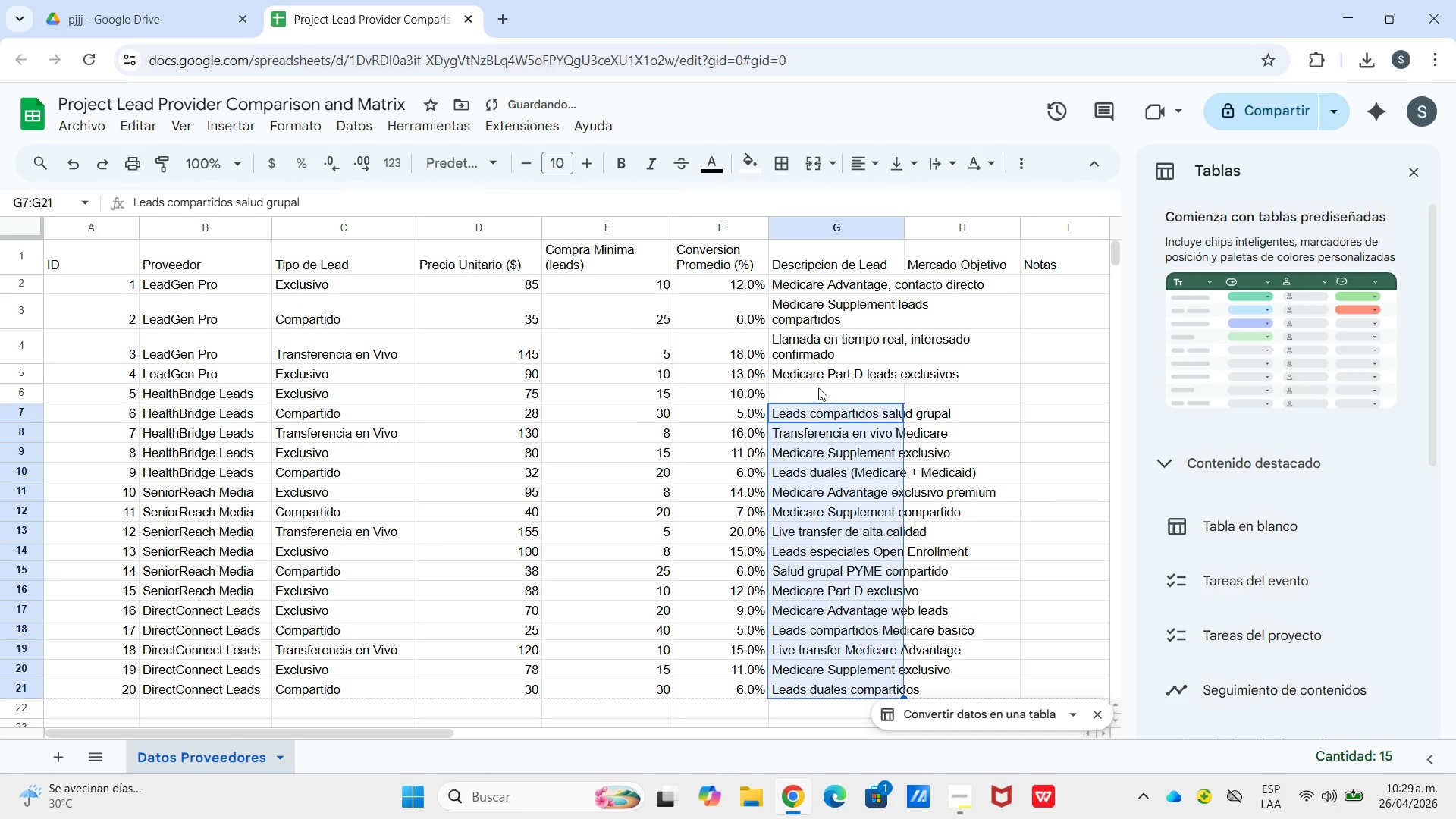 
left_click([818, 388])
 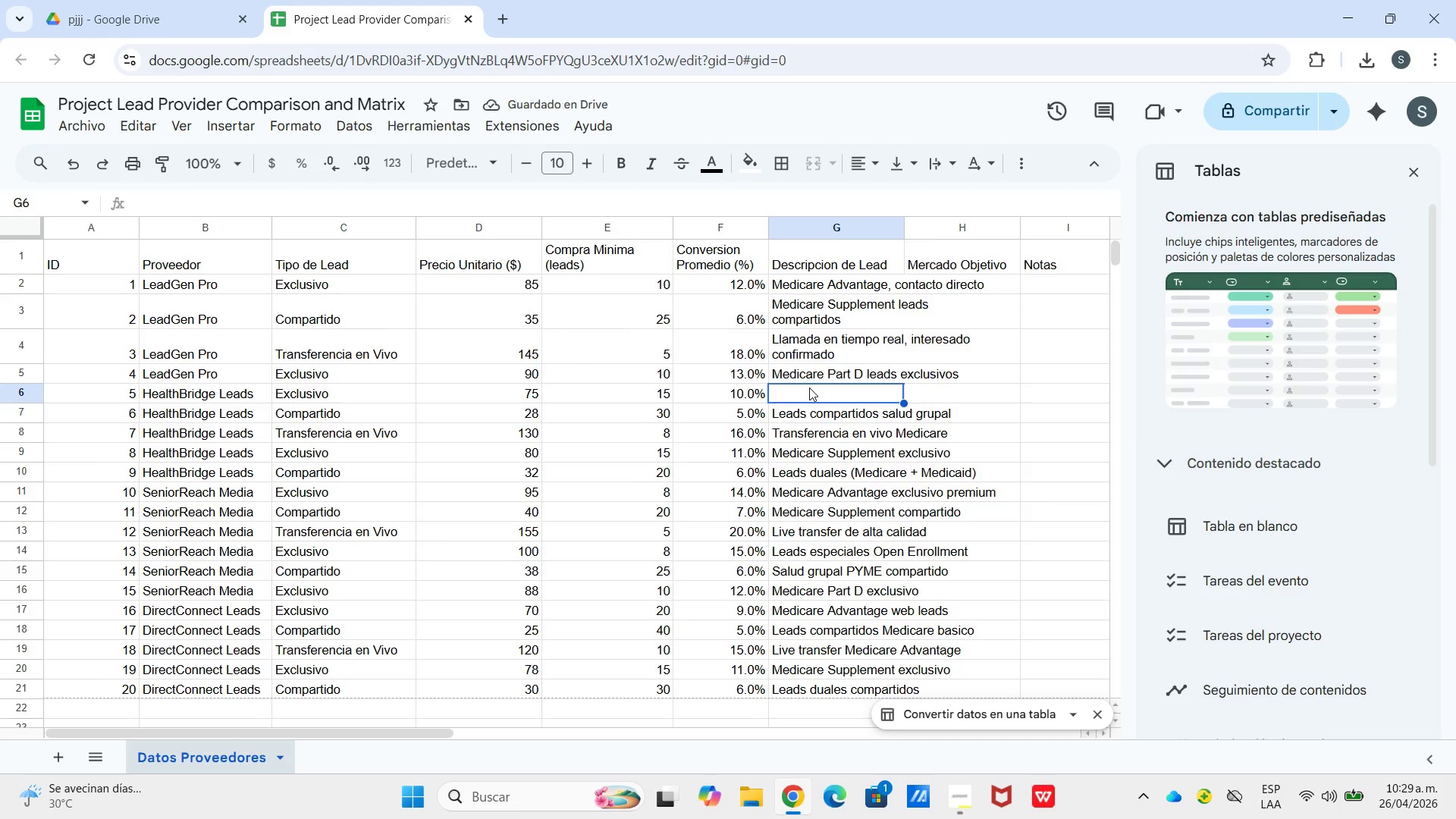 
type(Medicar Advantage exclusi)
 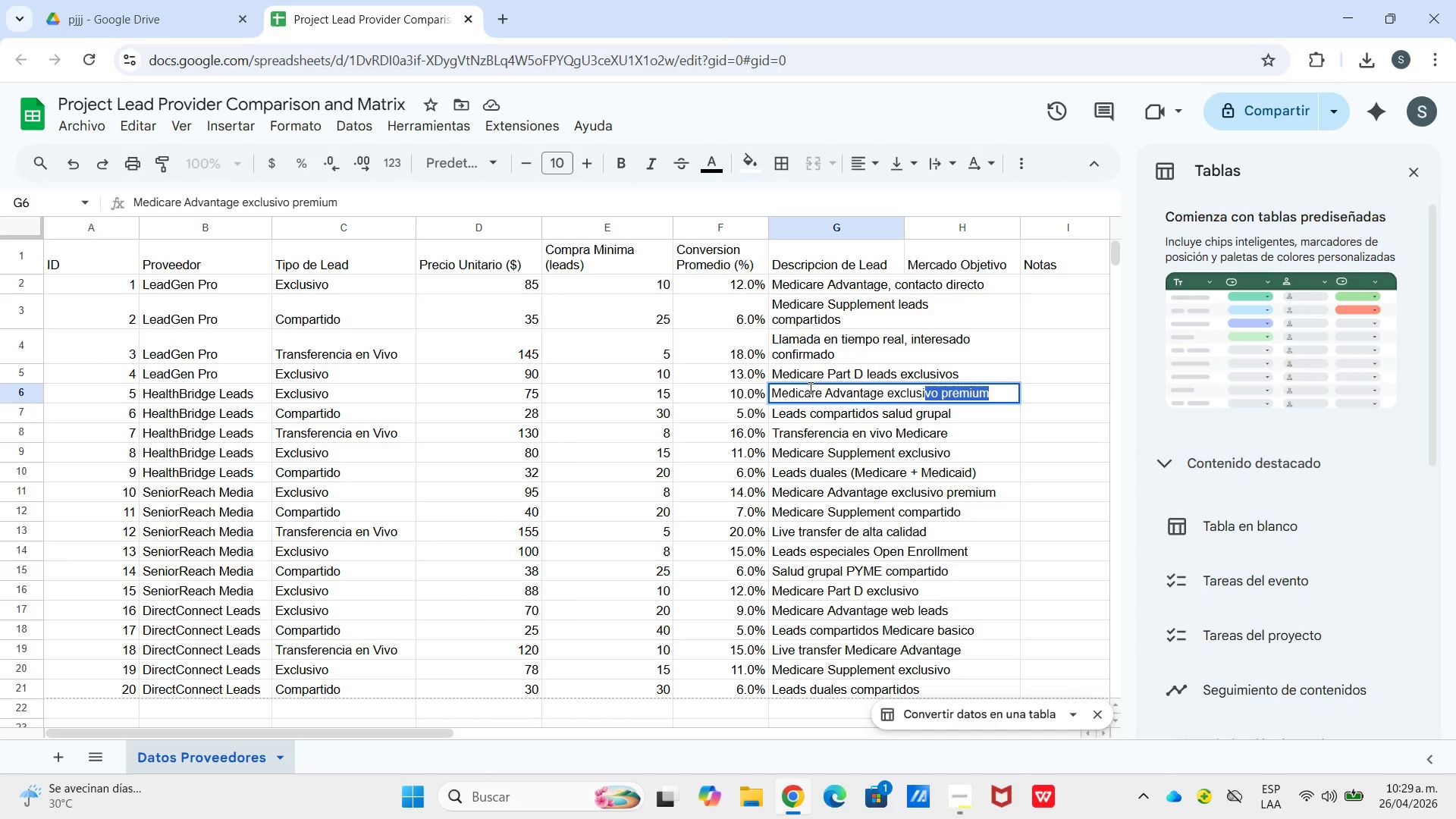 
type(vo)
 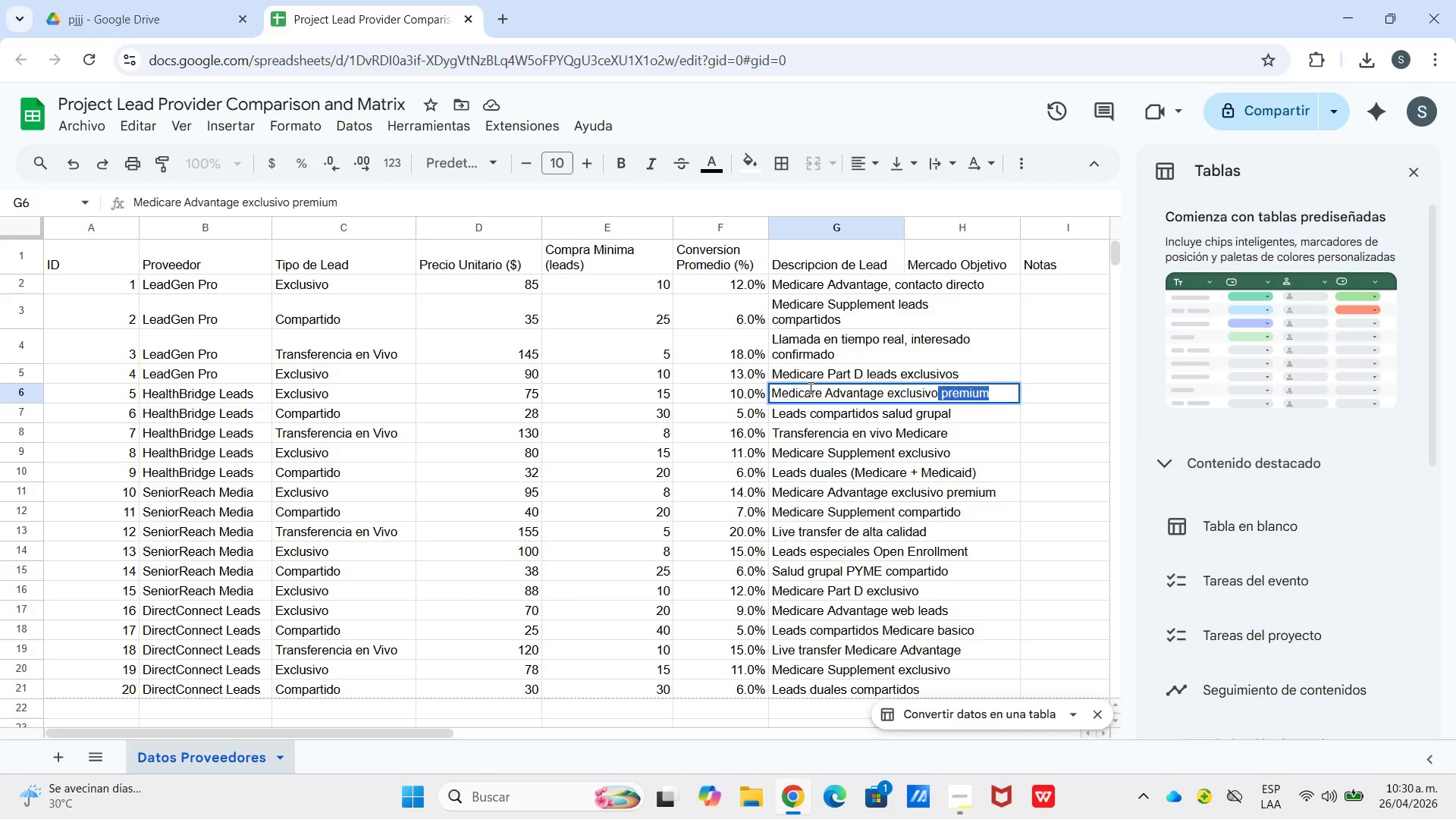 
key(S)
 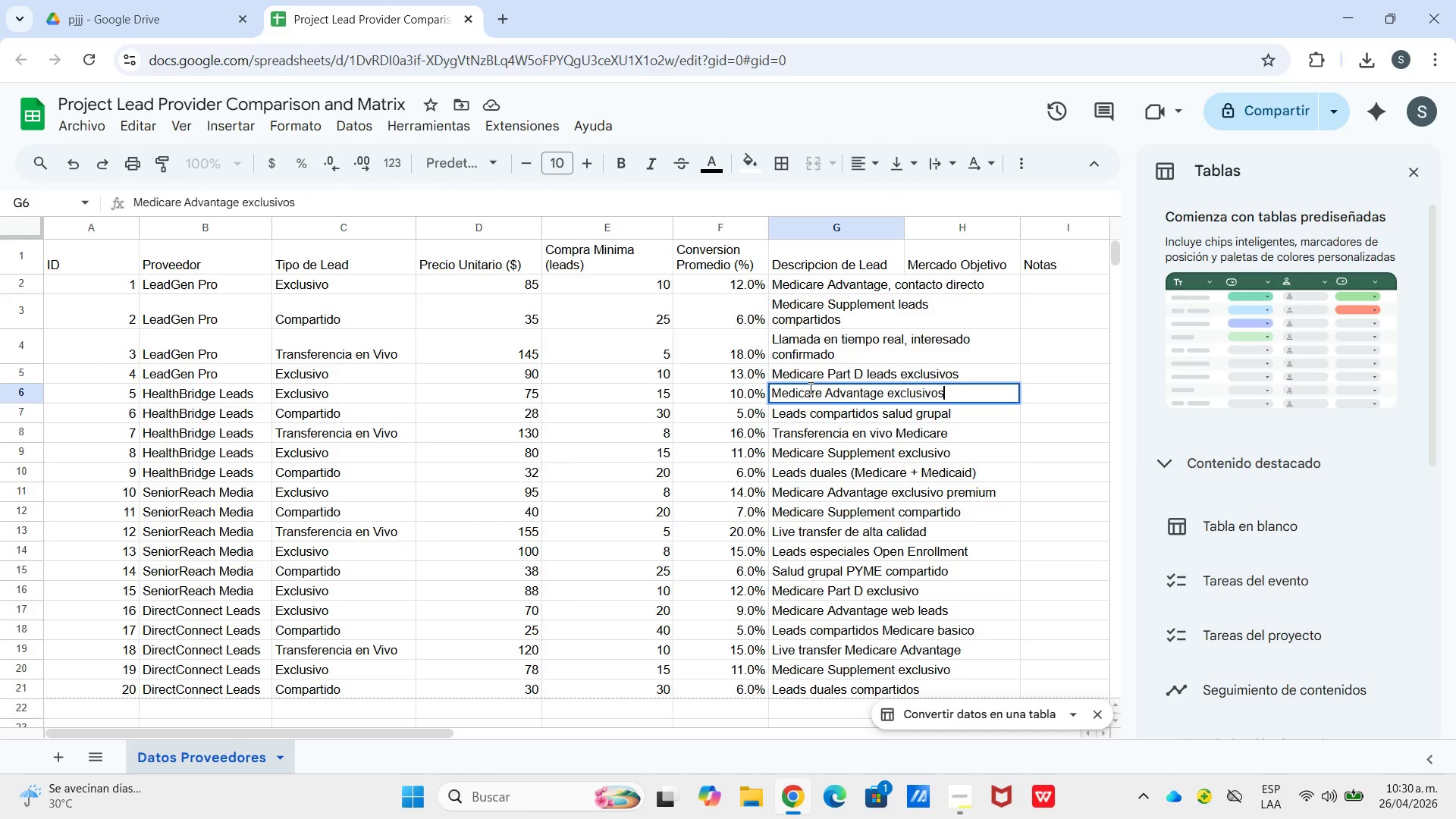 
wait(5.53)
 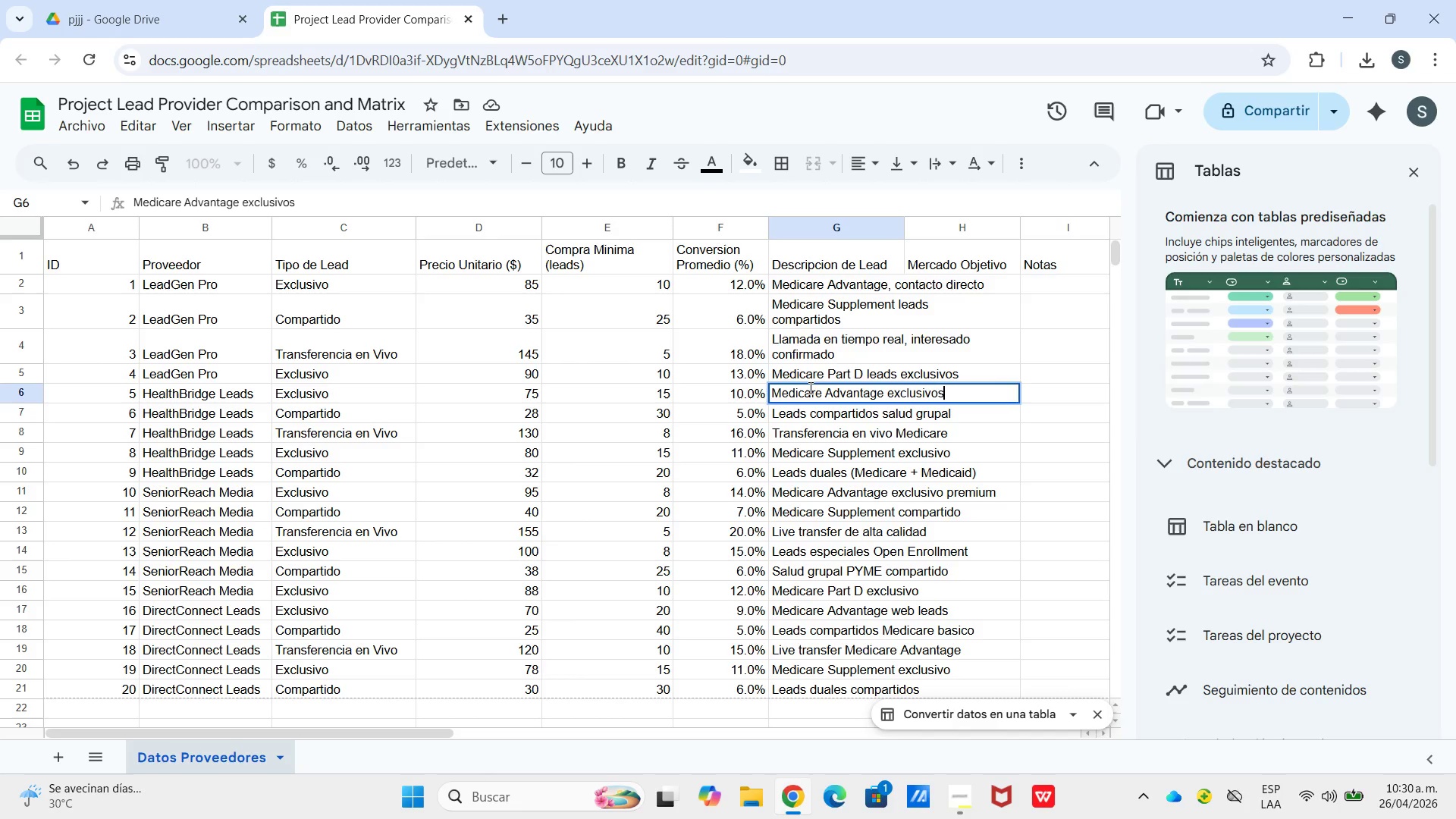 
key(Backspace)
 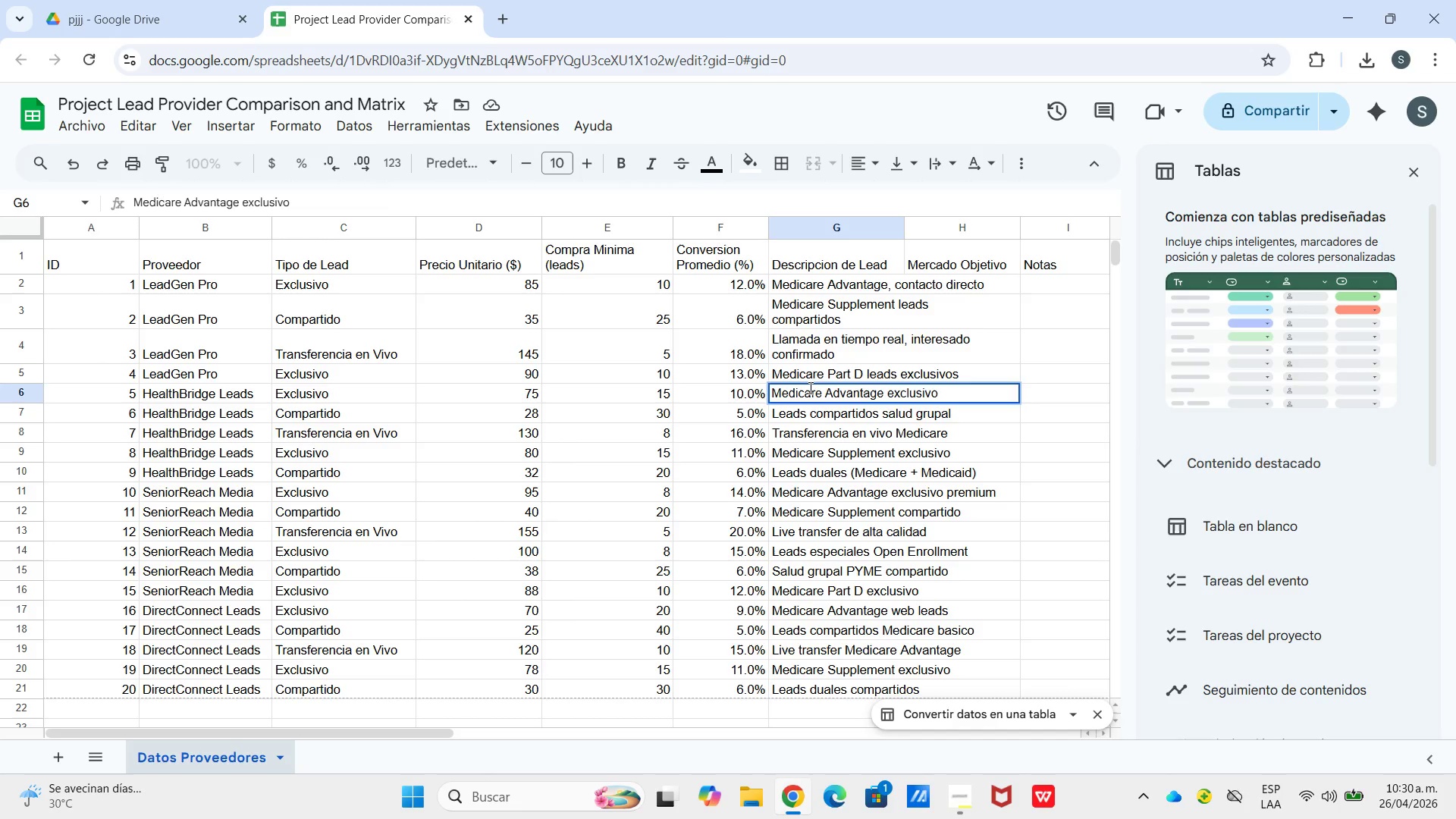 
key(Enter)
 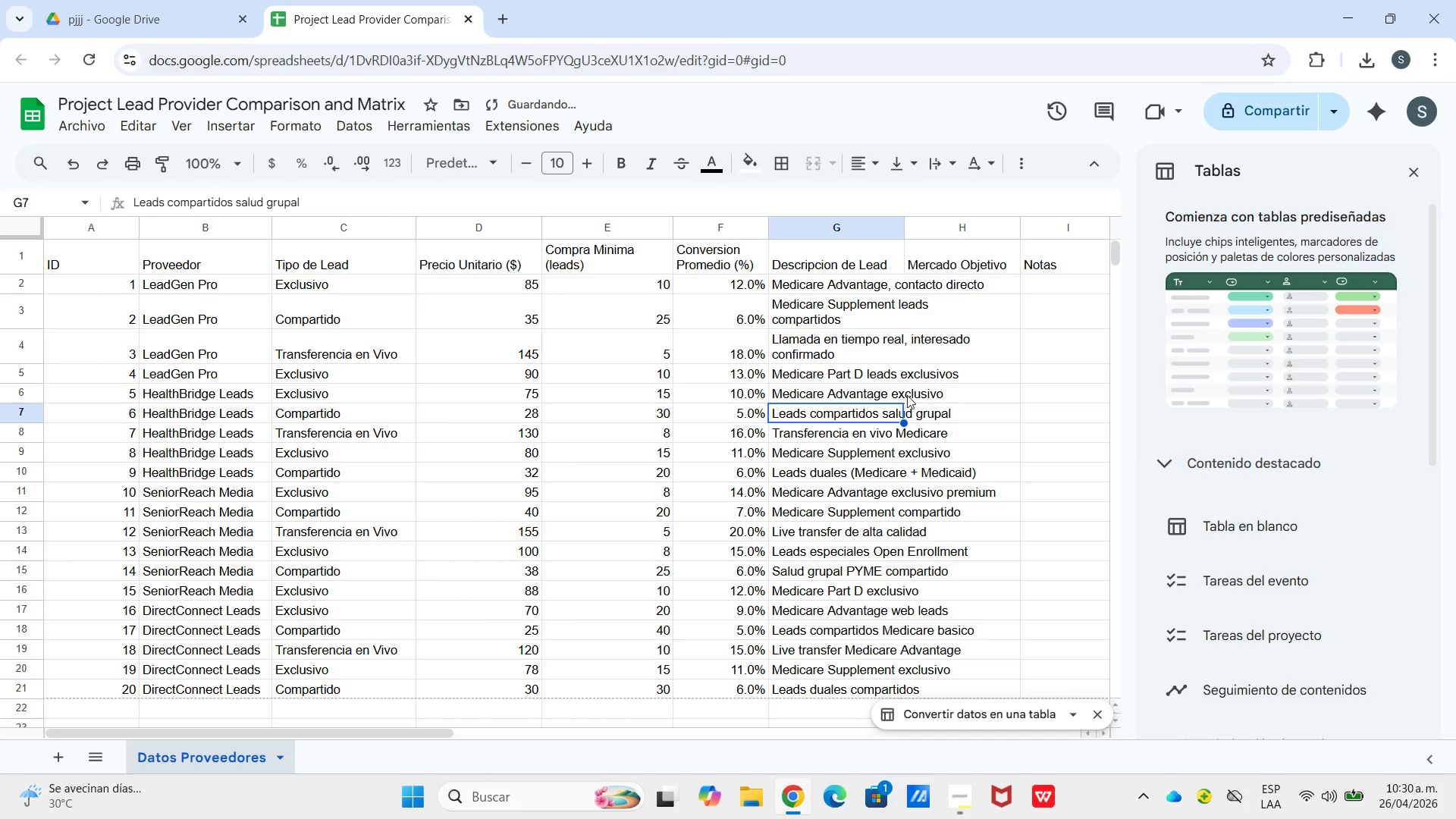 
scroll: coordinate [946, 415], scroll_direction: up, amount: 2.0
 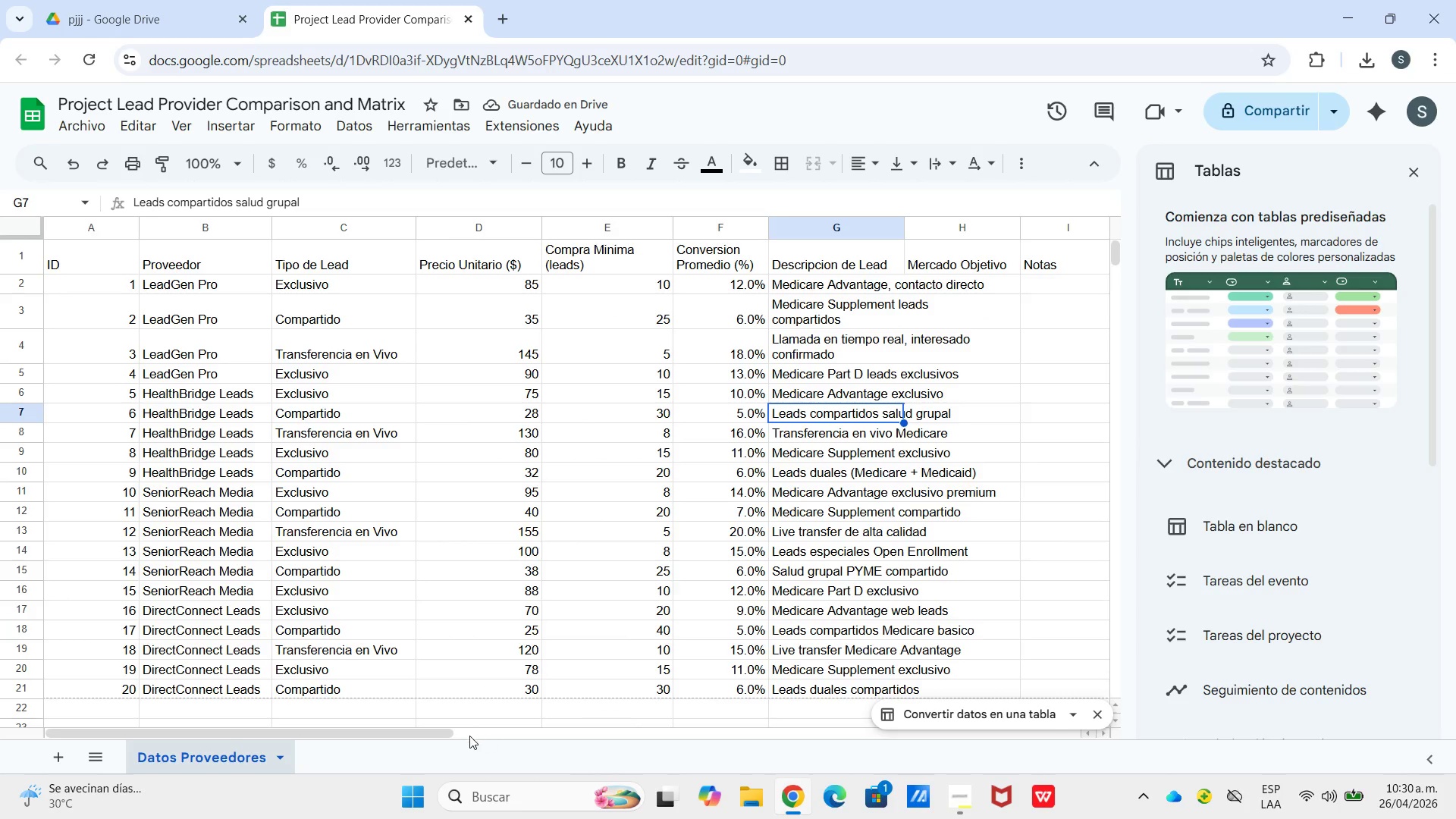 
left_click_drag(start_coordinate=[429, 730], to_coordinate=[550, 735])
 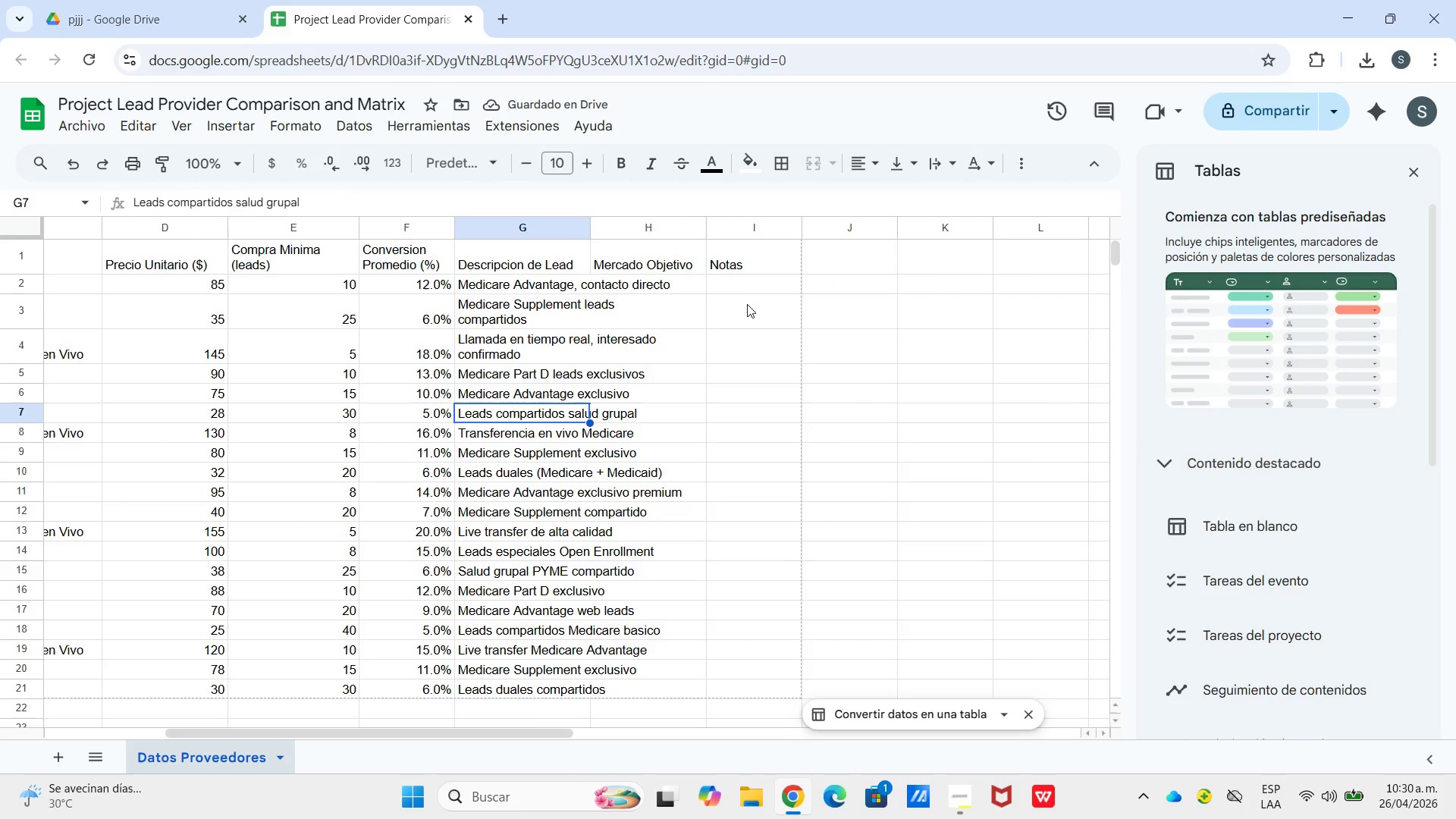 
left_click([745, 290])
 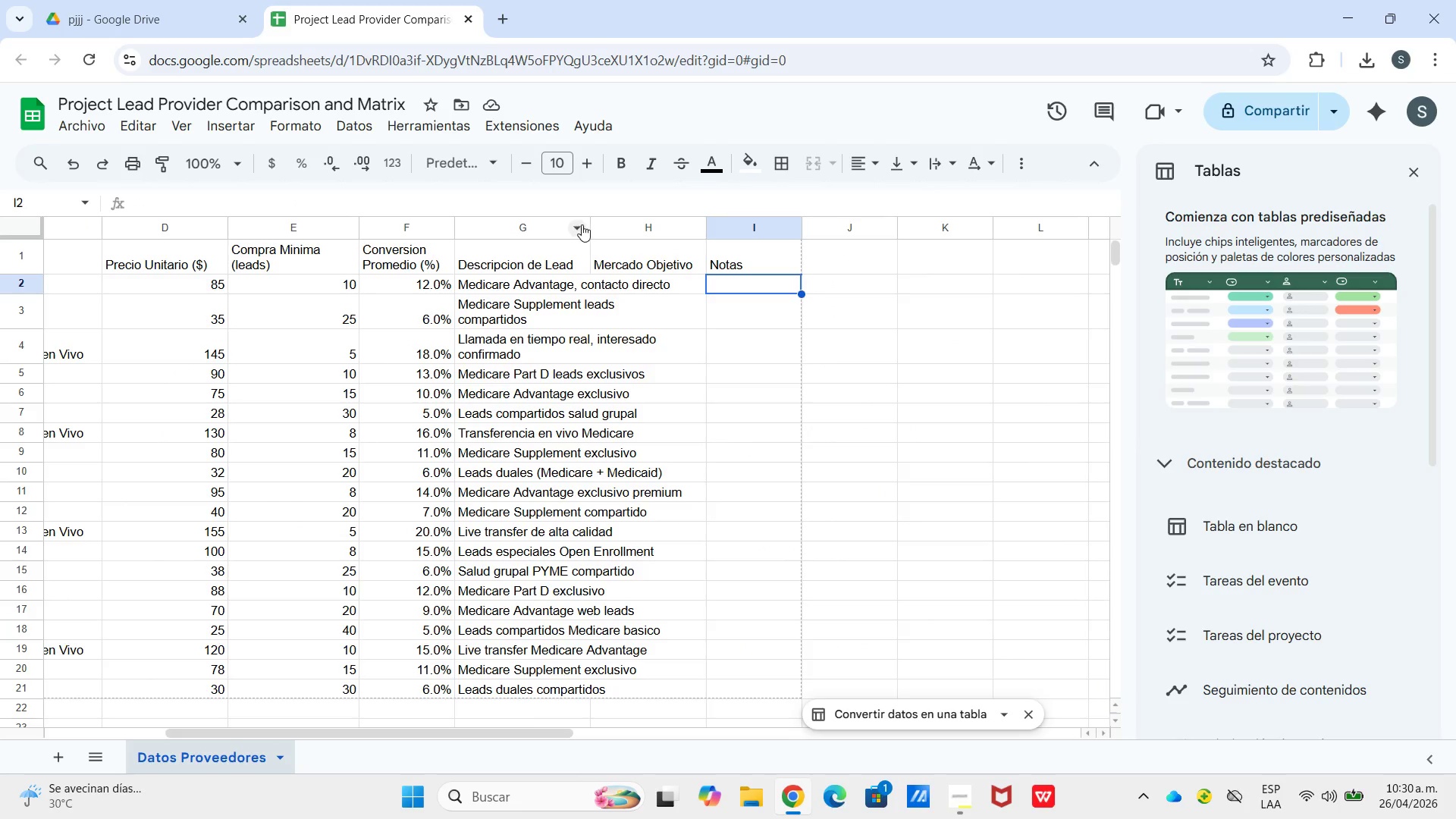 
left_click_drag(start_coordinate=[592, 224], to_coordinate=[691, 230])
 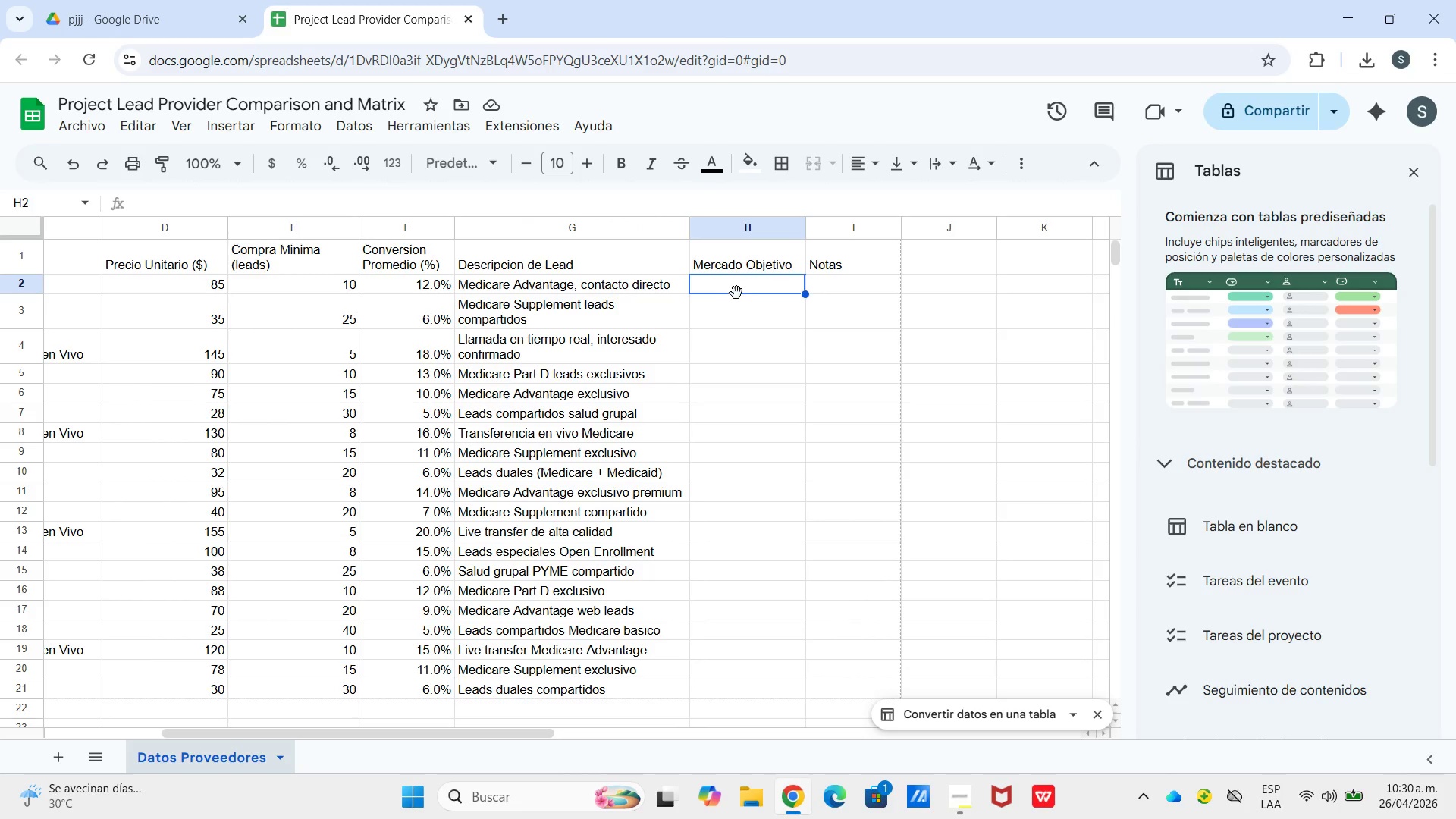 
wait(7.91)
 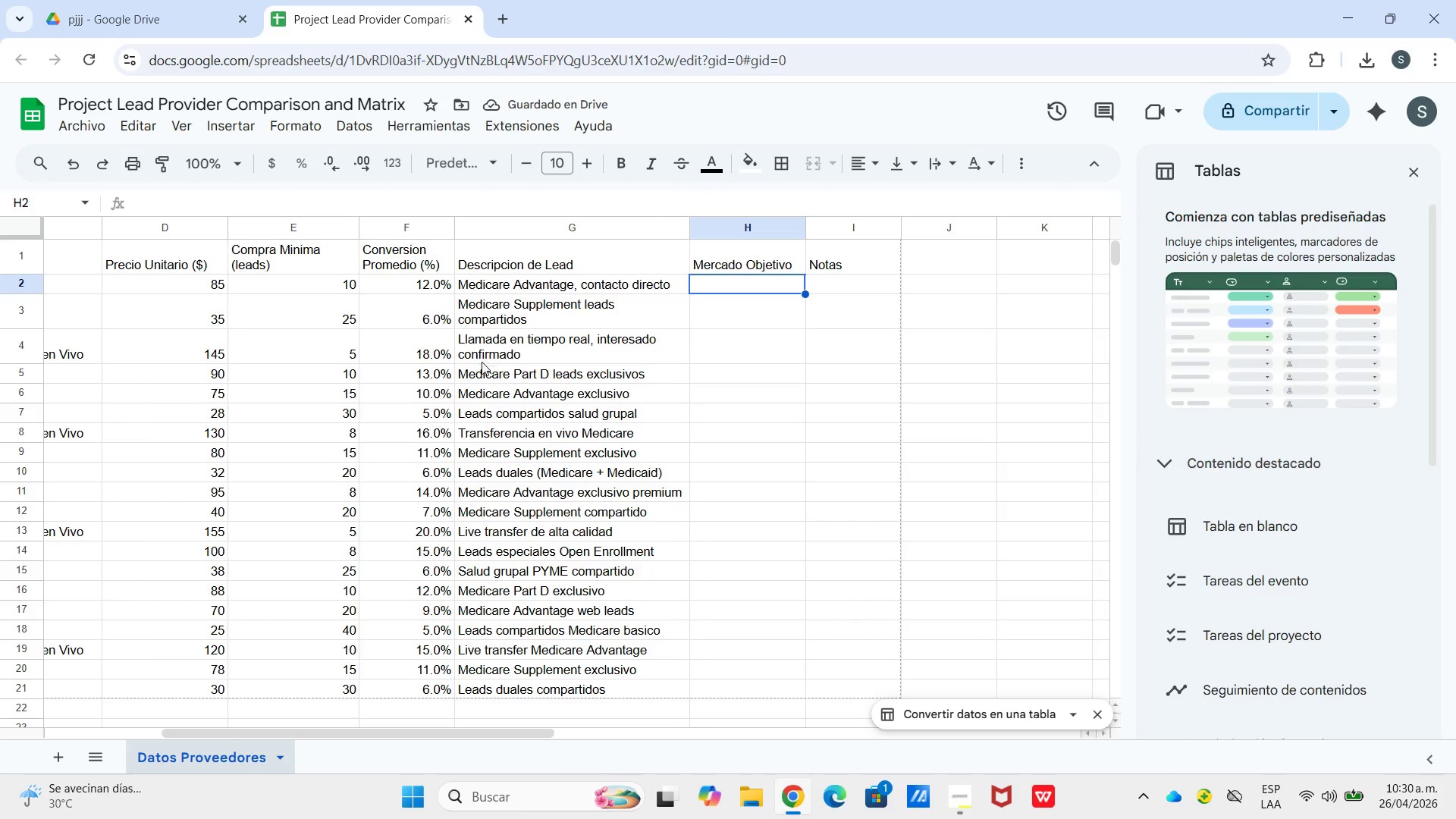 
left_click_drag(start_coordinate=[391, 730], to_coordinate=[142, 732])
 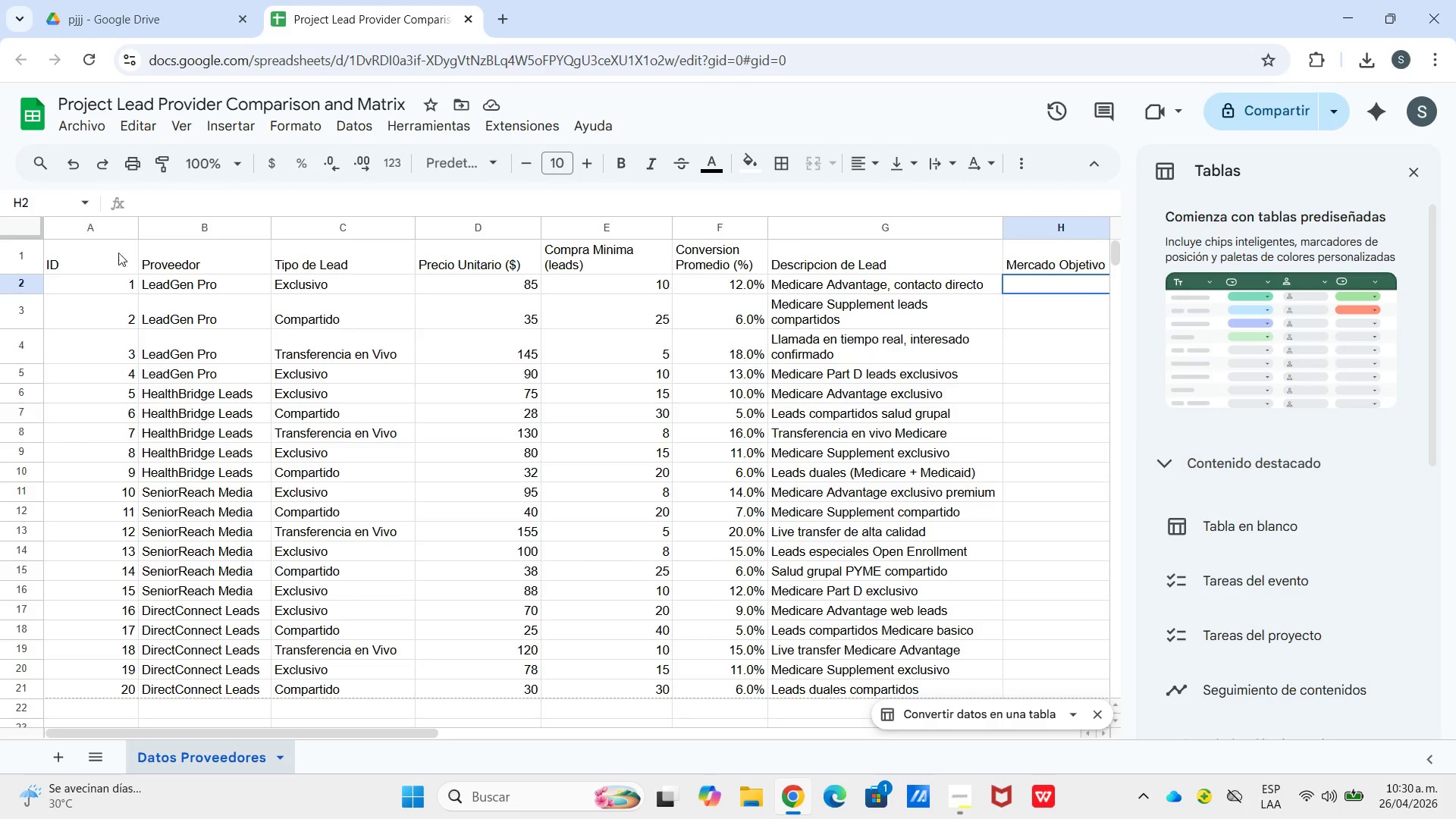 
left_click_drag(start_coordinate=[114, 243], to_coordinate=[431, 263])
 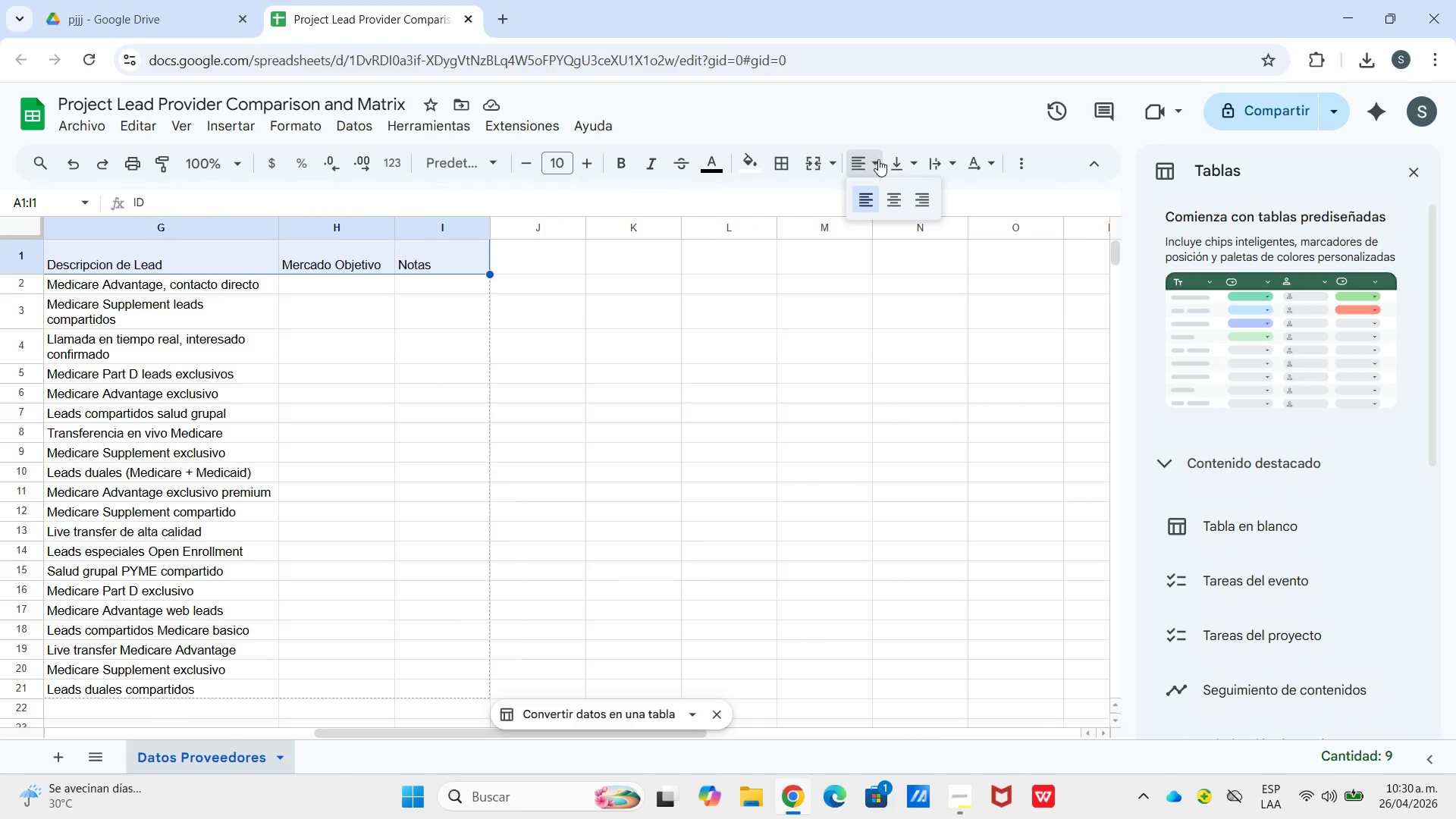 
left_click_drag(start_coordinate=[886, 198], to_coordinate=[896, 198])
 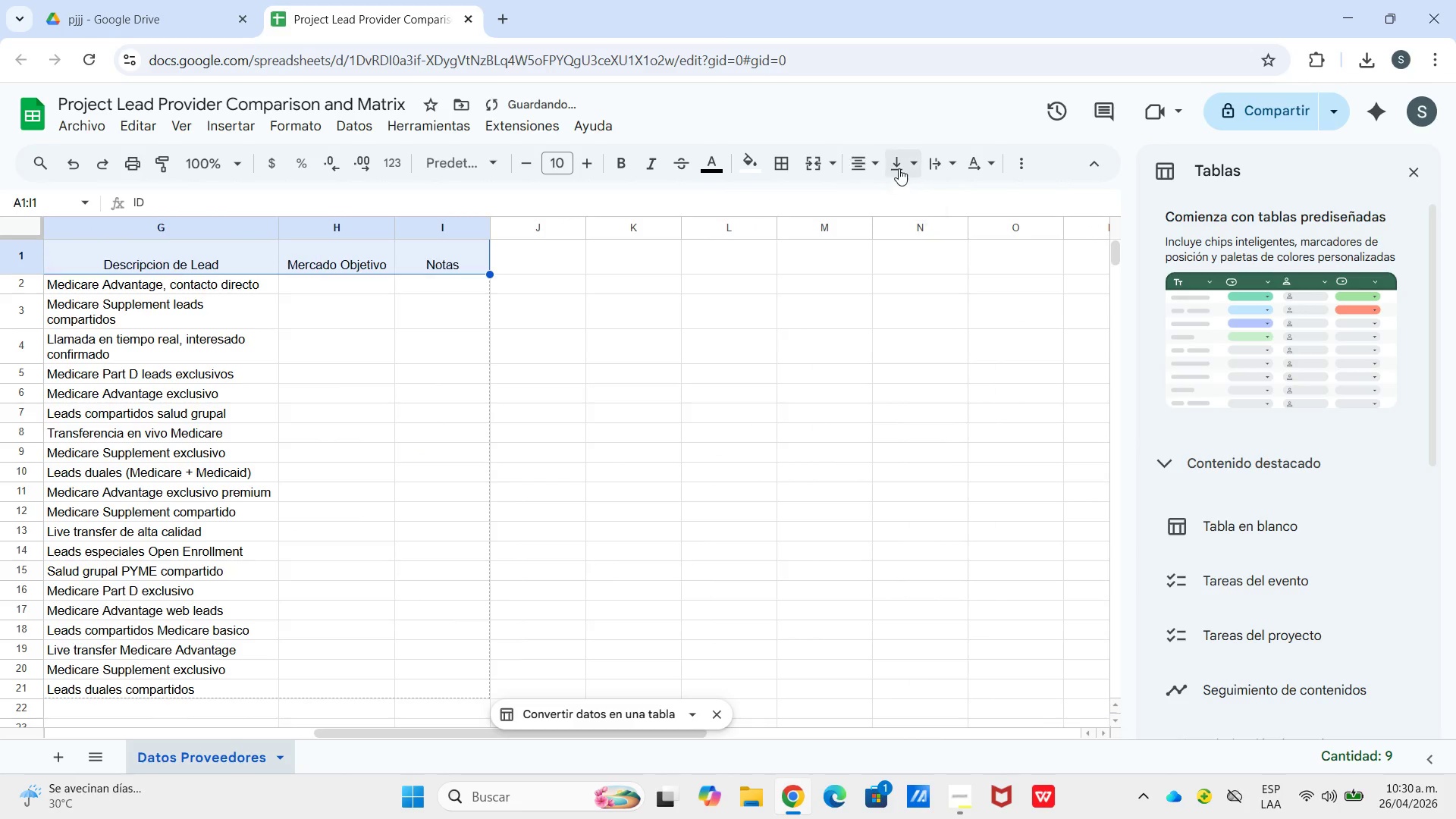 
double_click([899, 168])
 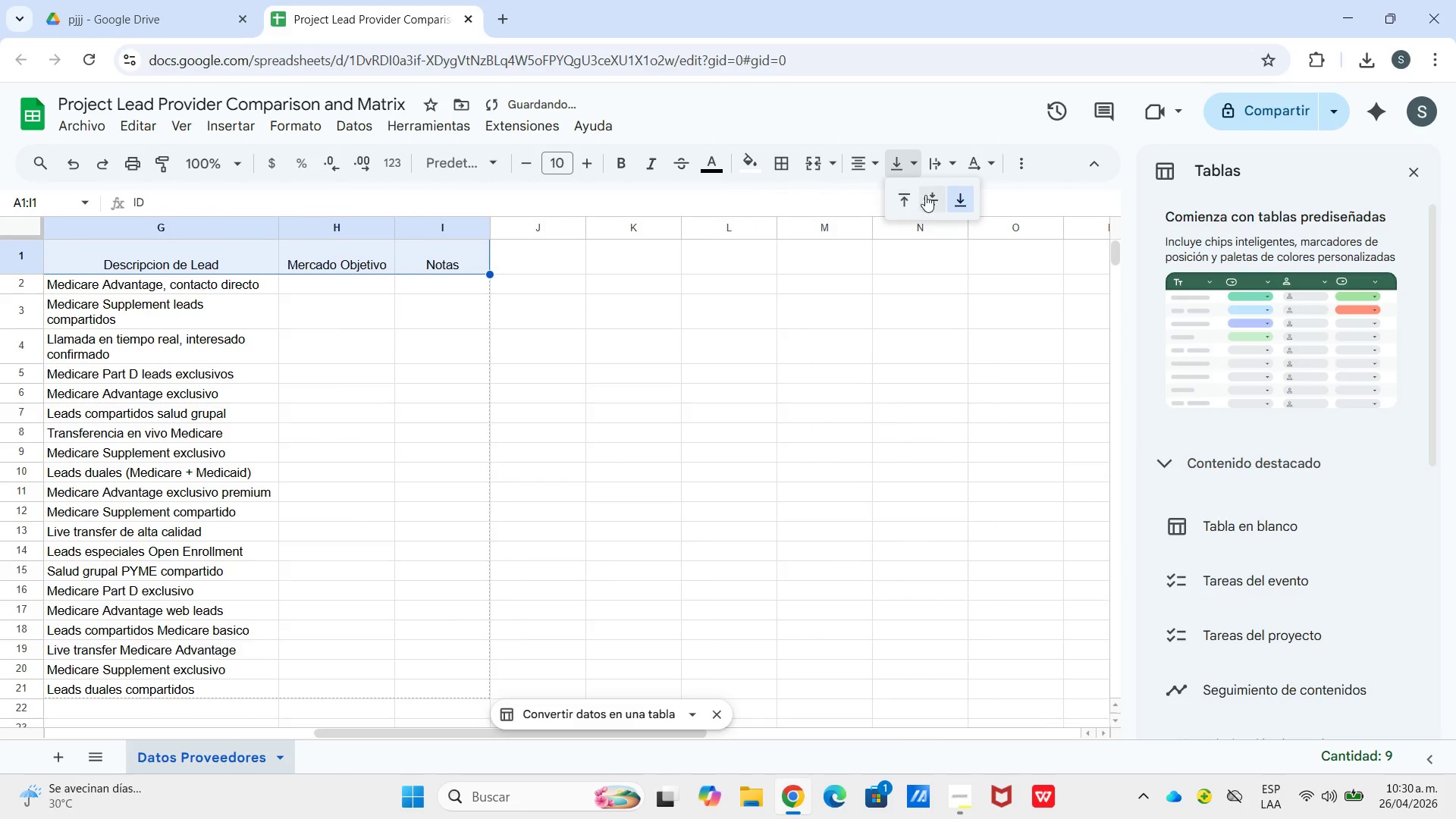 
left_click_drag(start_coordinate=[957, 195], to_coordinate=[958, 202])
 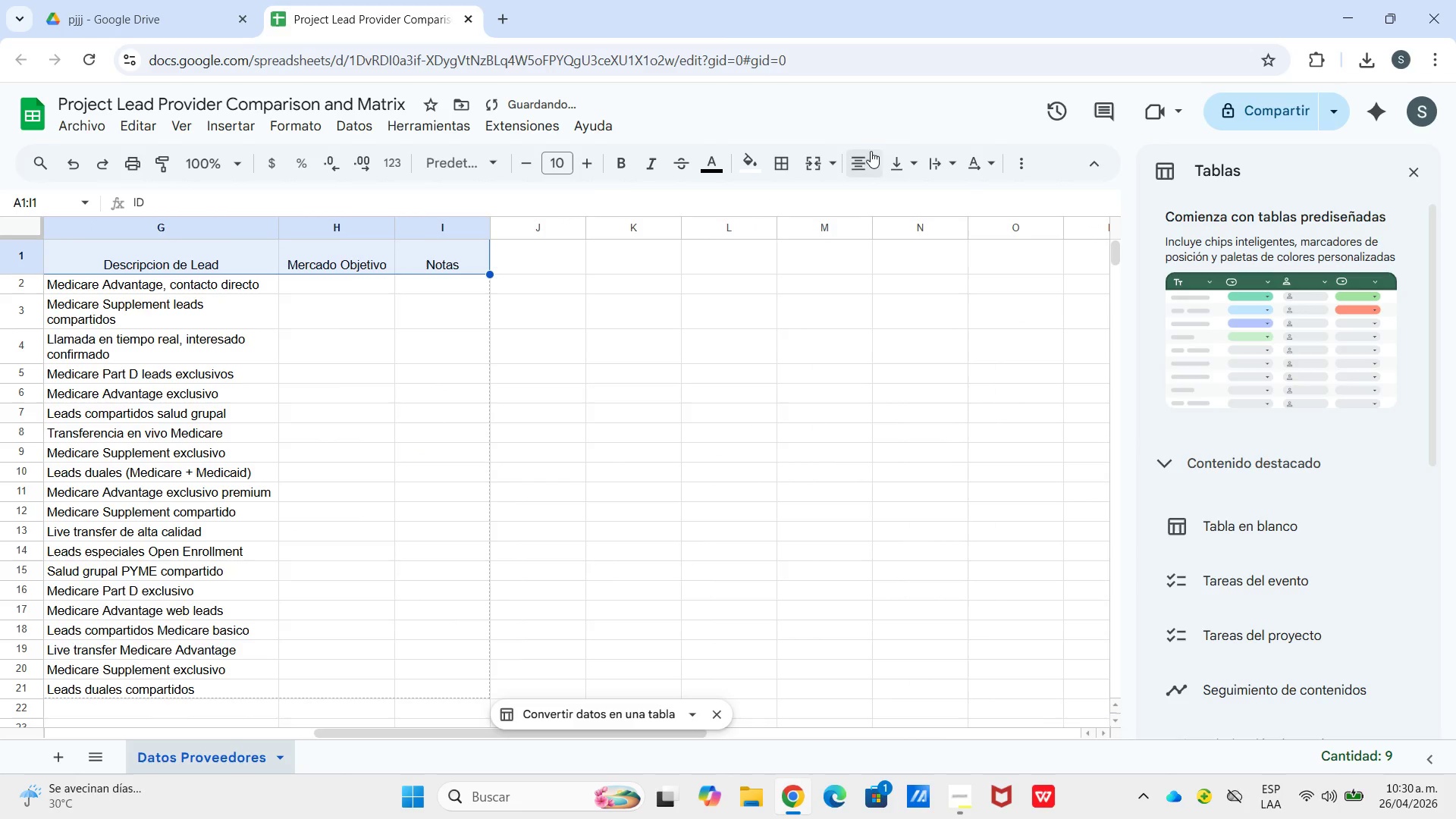 
left_click_drag(start_coordinate=[898, 163], to_coordinate=[905, 170])
 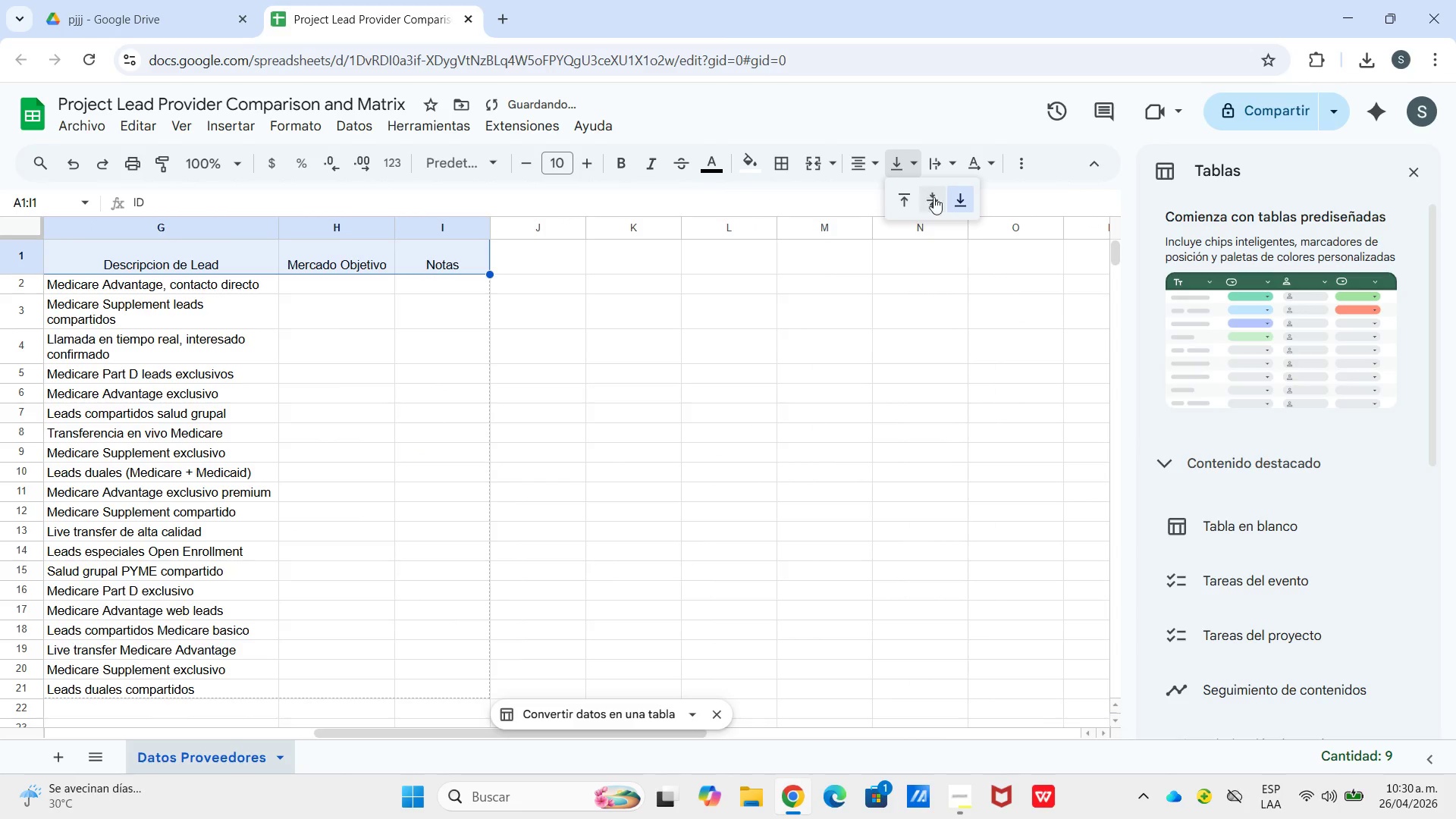 
left_click([934, 197])
 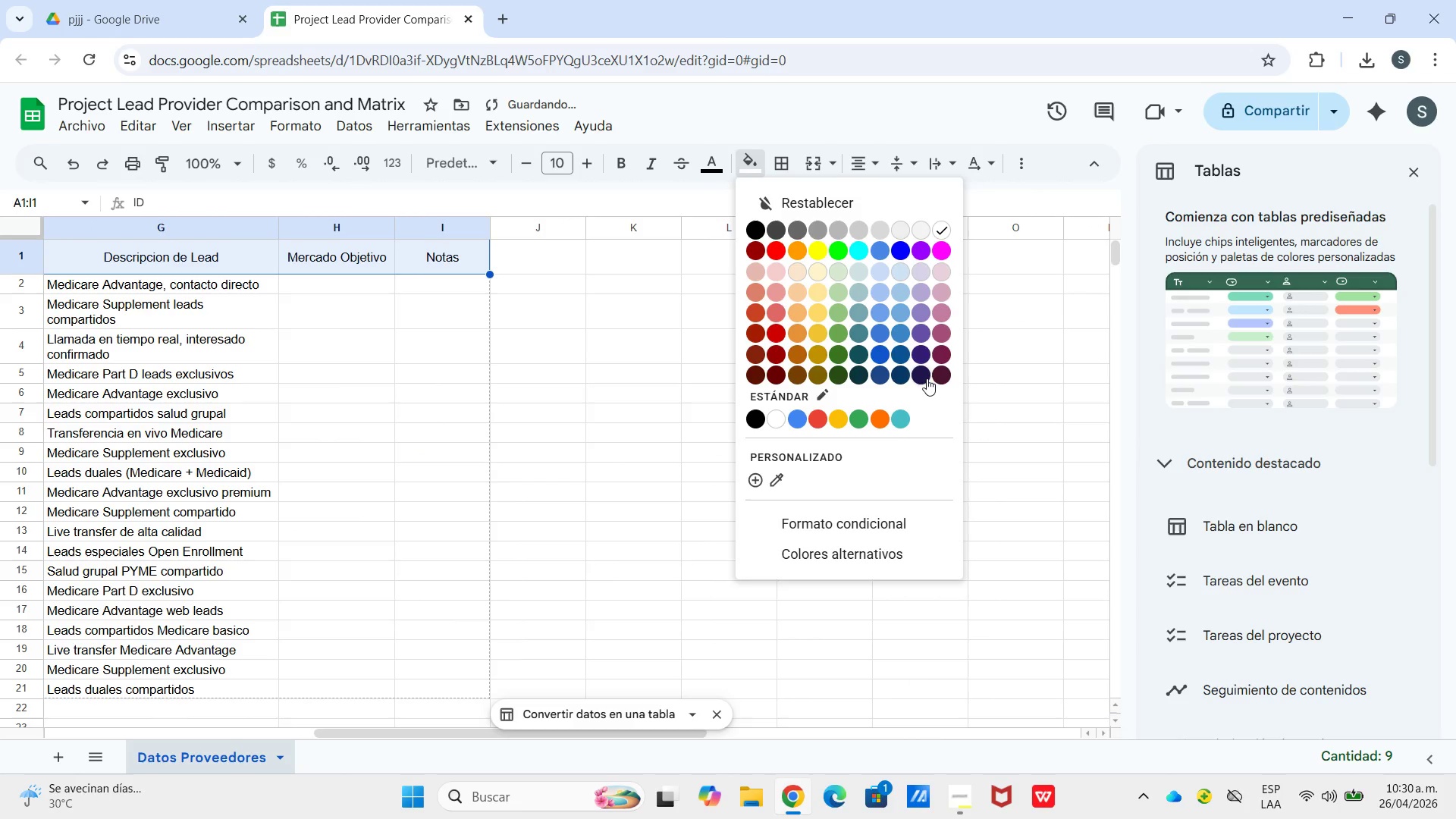 
left_click([920, 381])
 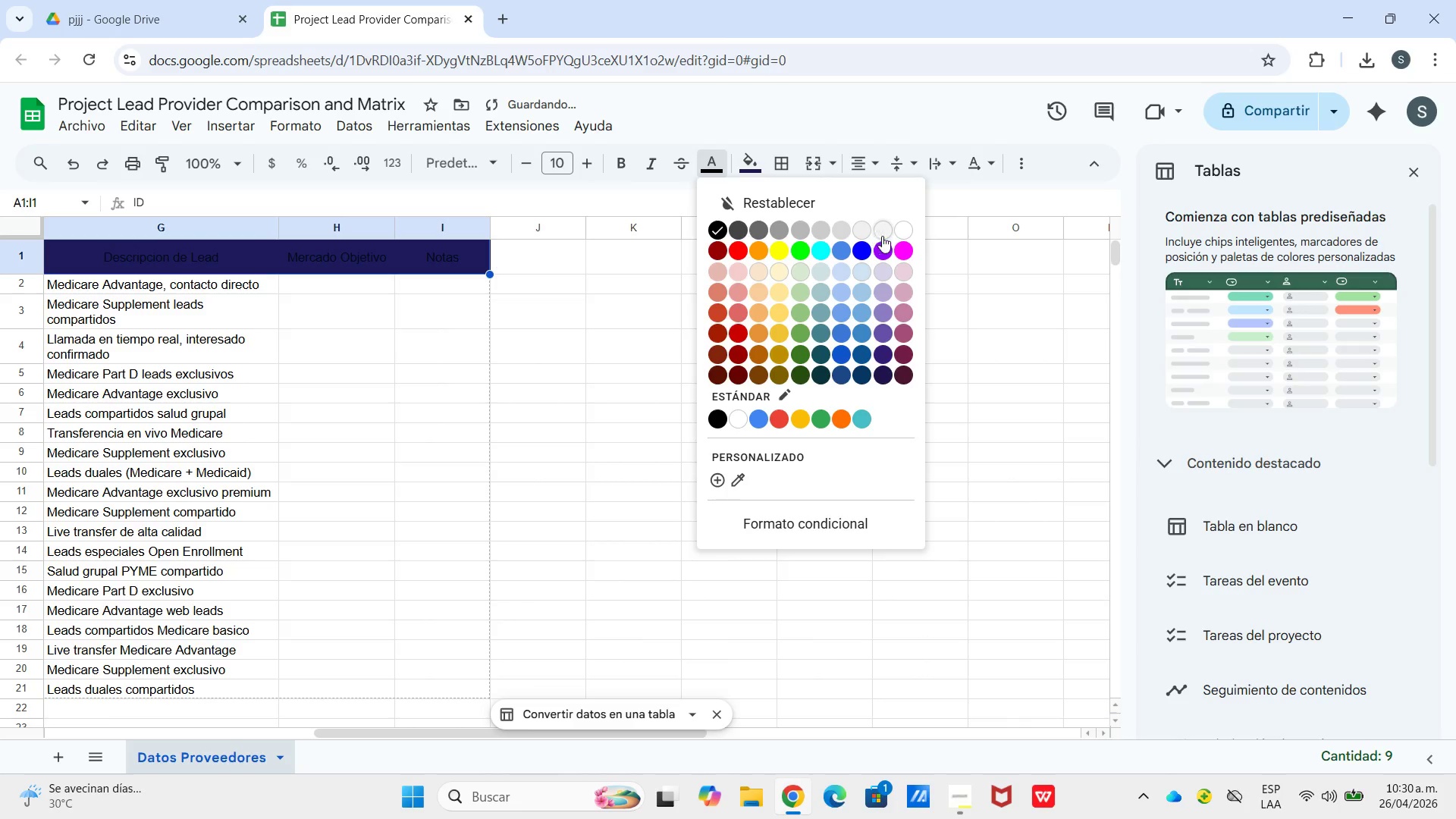 
left_click([904, 225])
 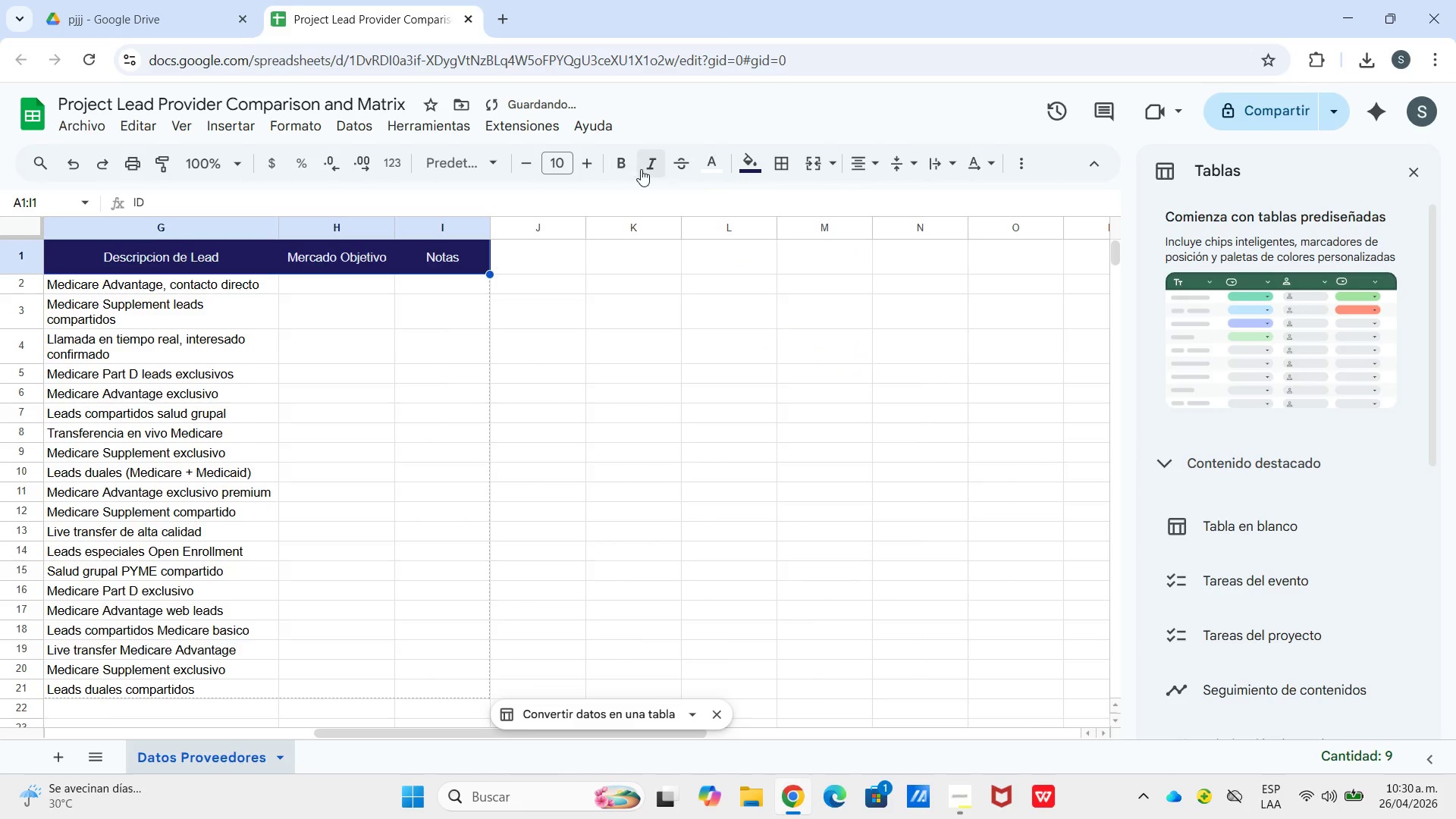 
left_click([631, 169])
 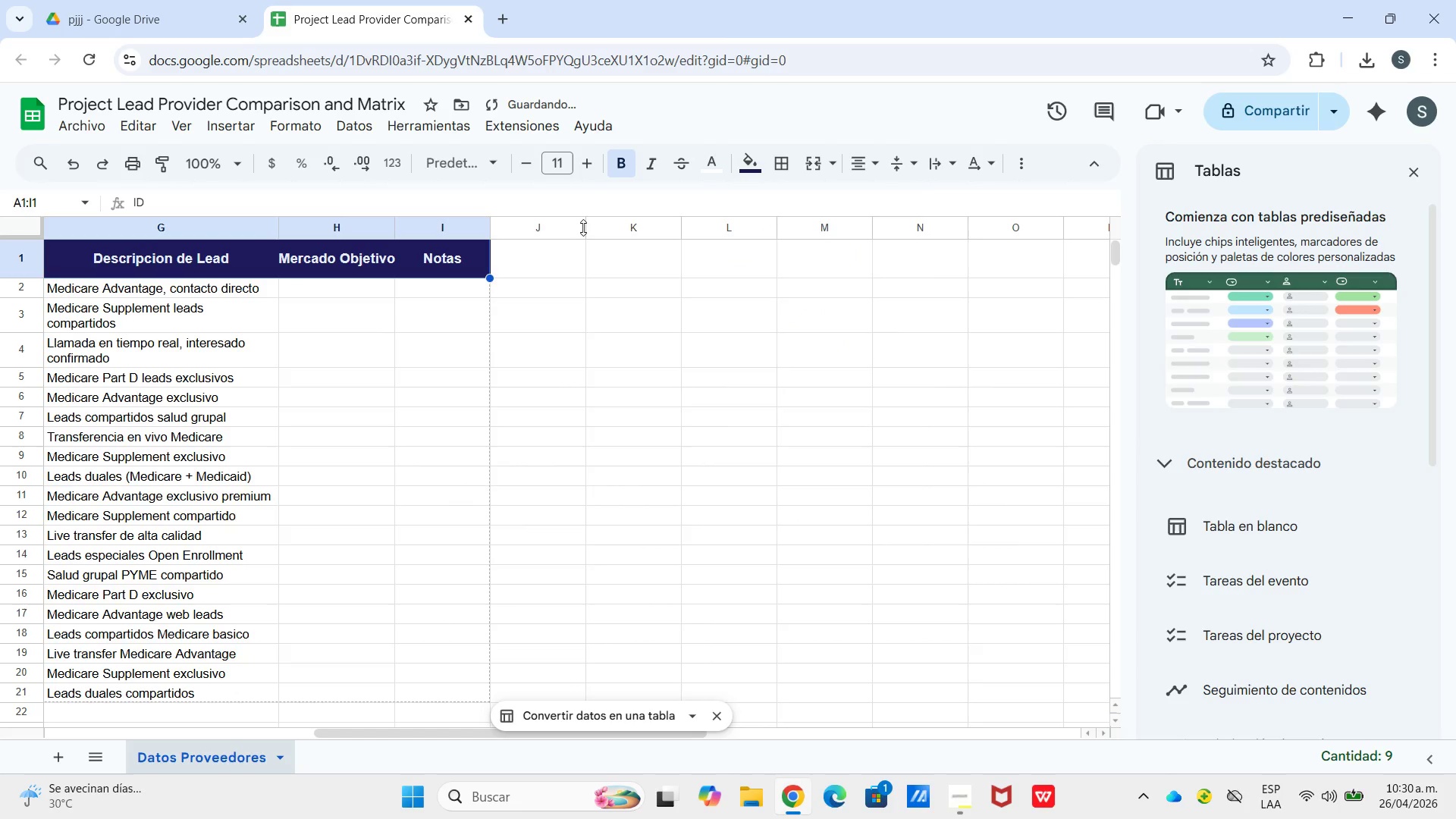 
double_click([583, 350])
 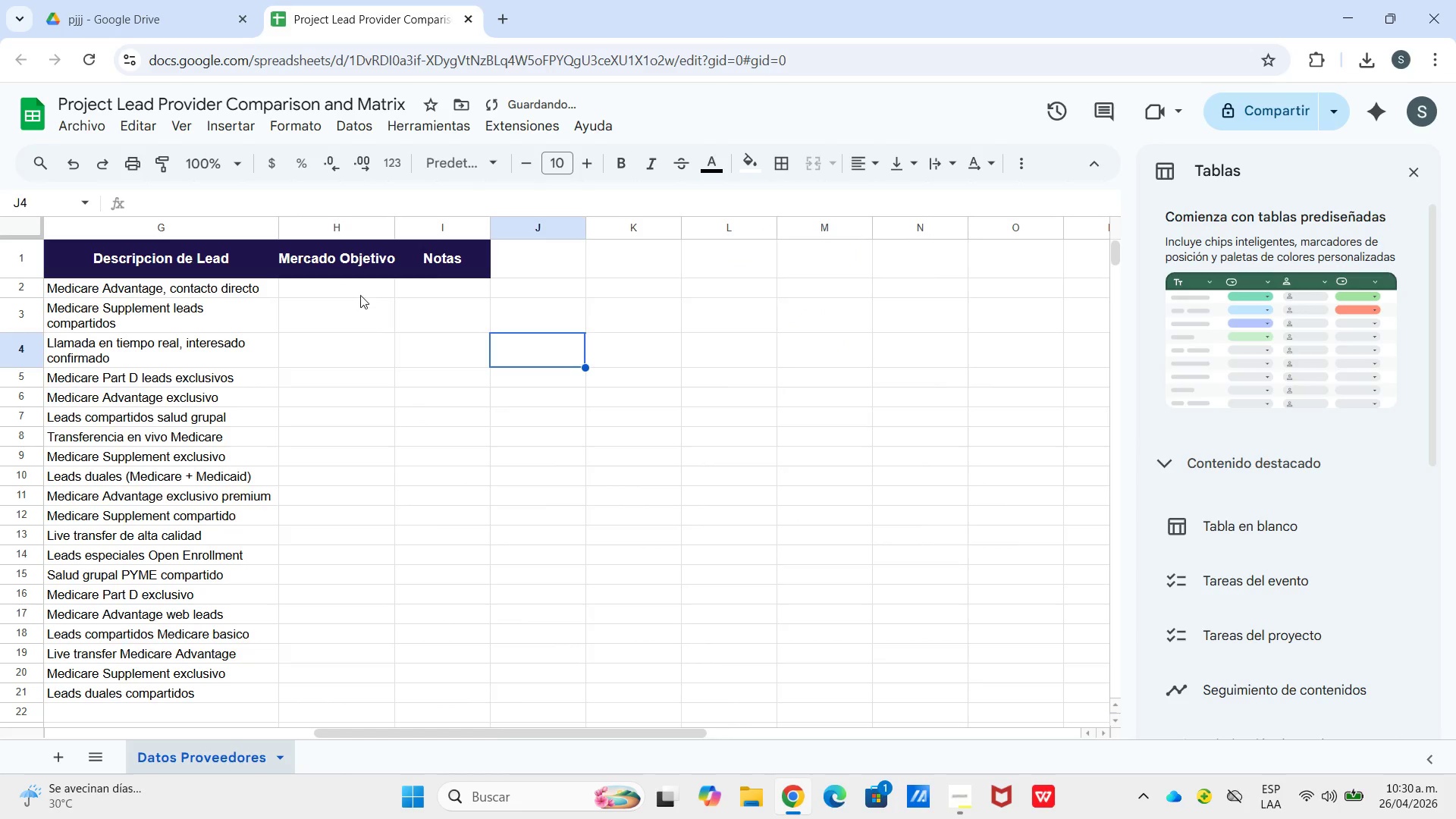 
left_click([347, 290])
 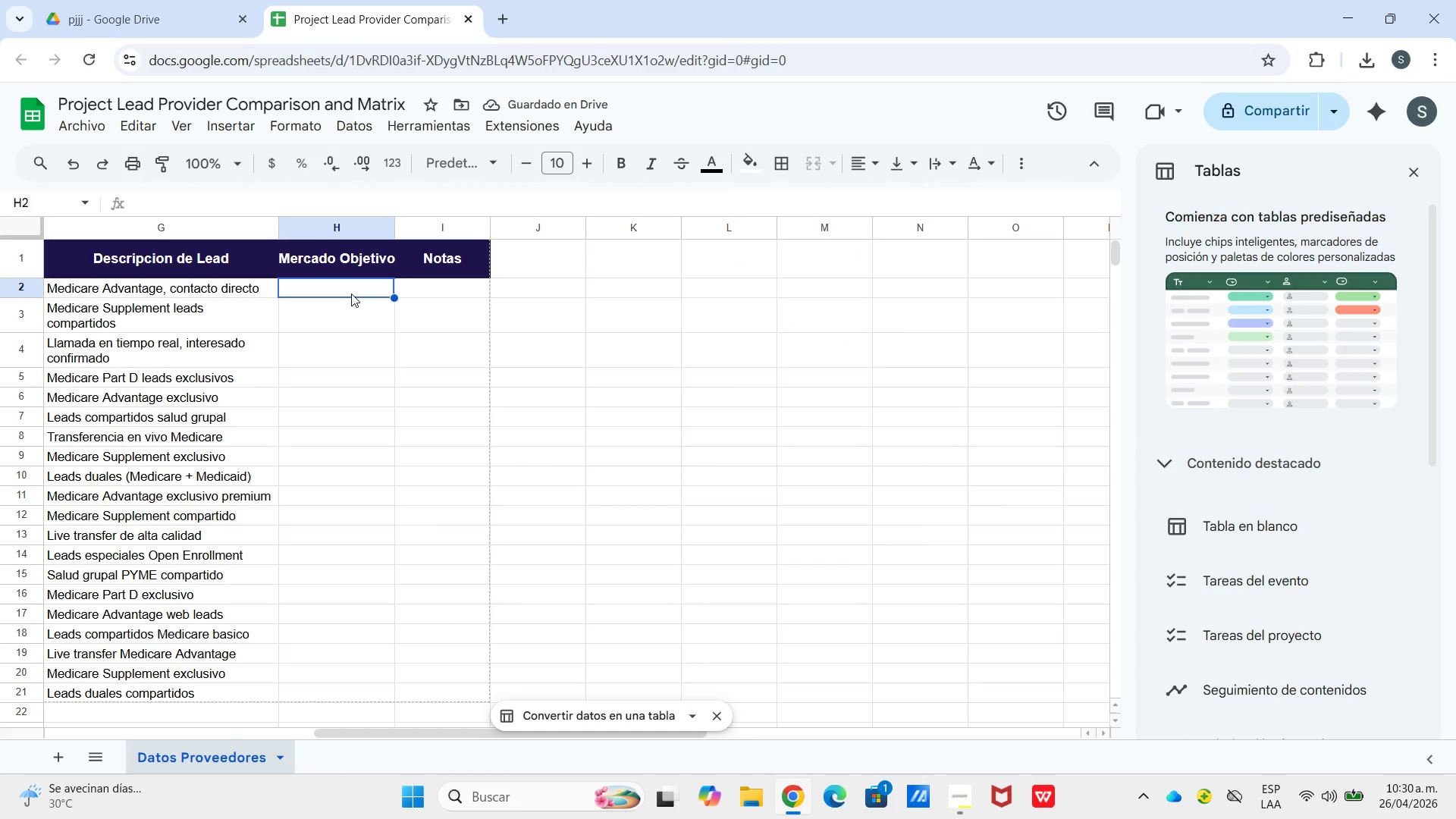 
type(65+ adultos mayores)
 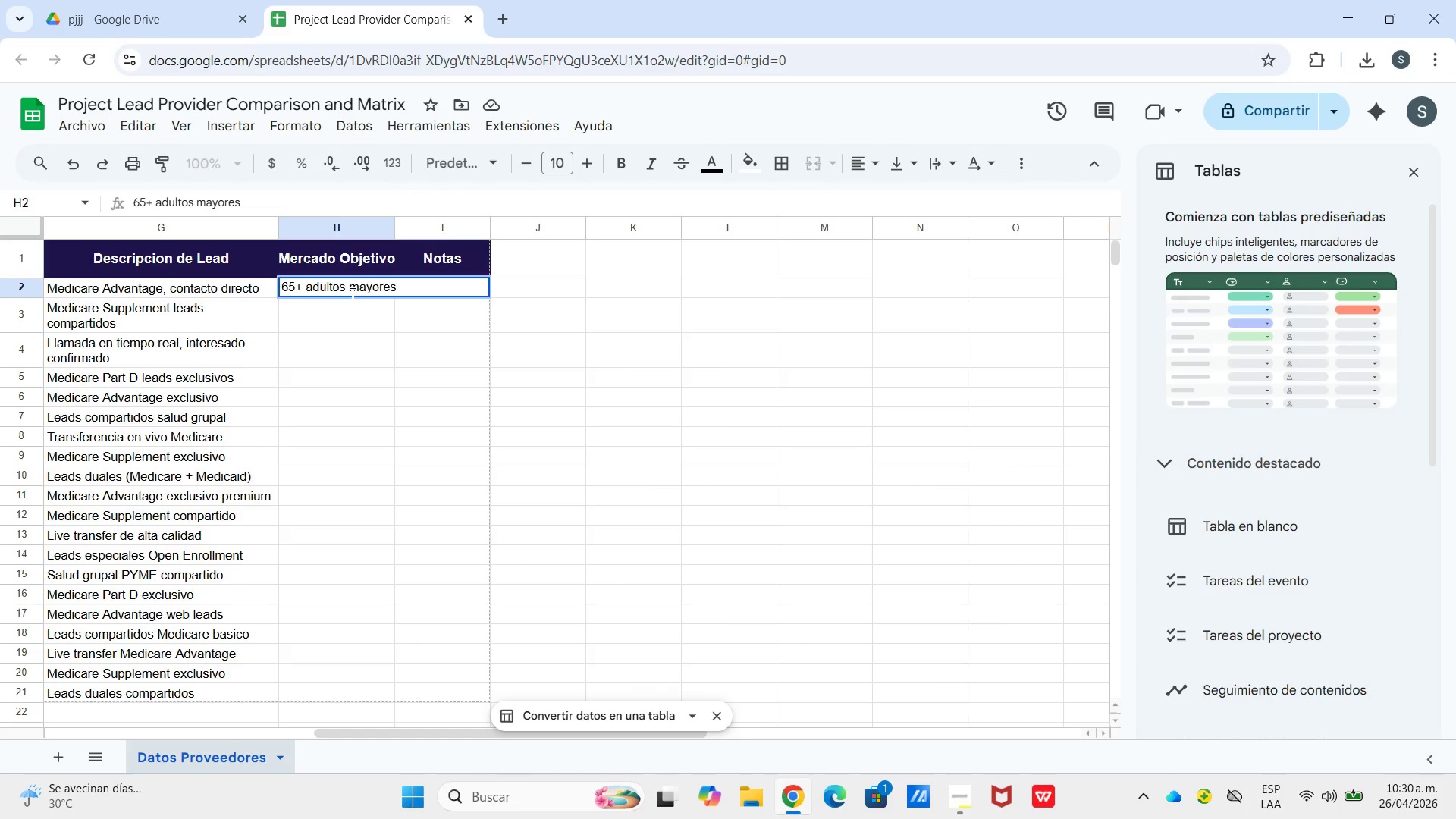 
key(Enter)
 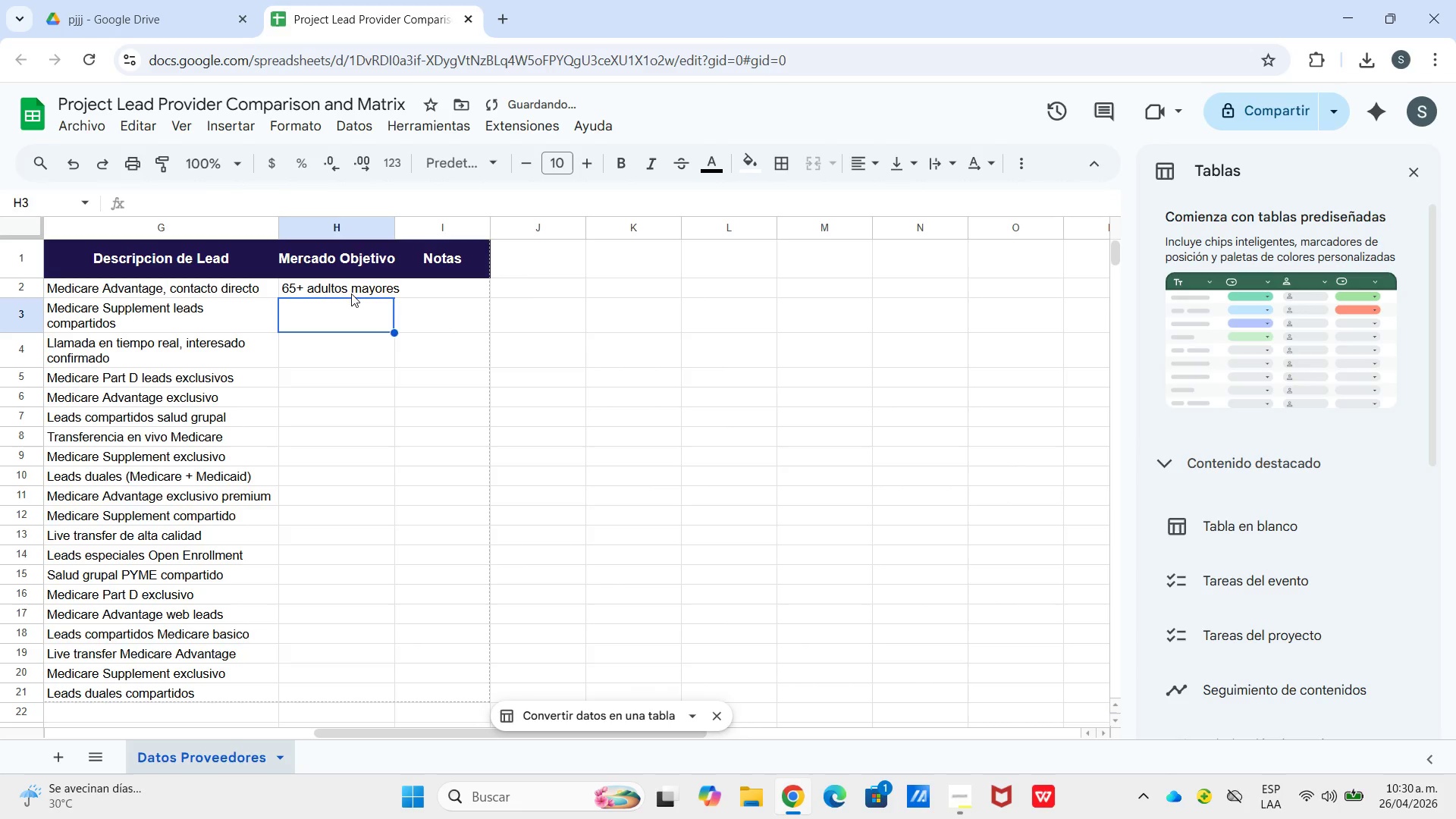 
type(55+70 a`os)
 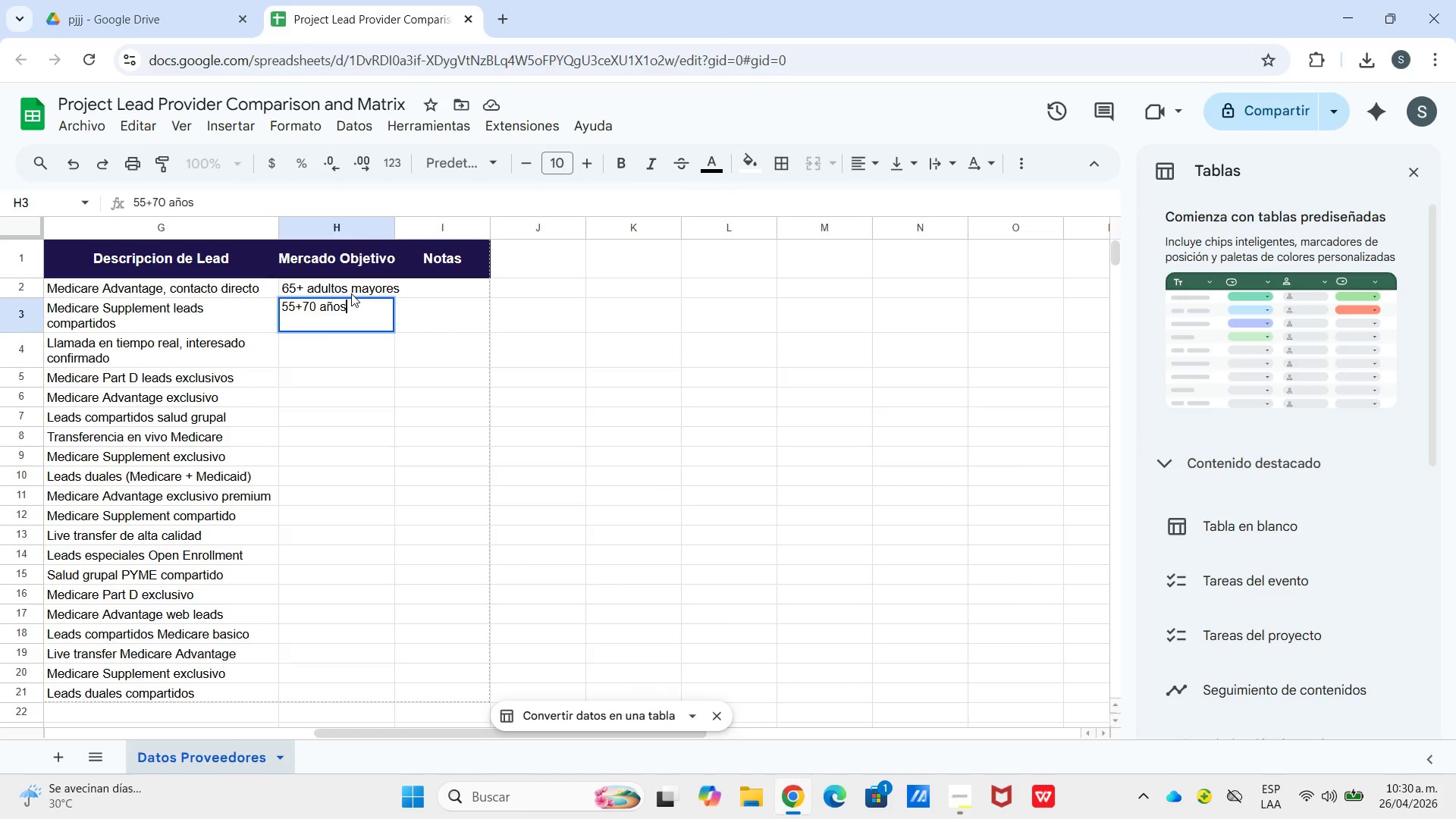 
key(Enter)
 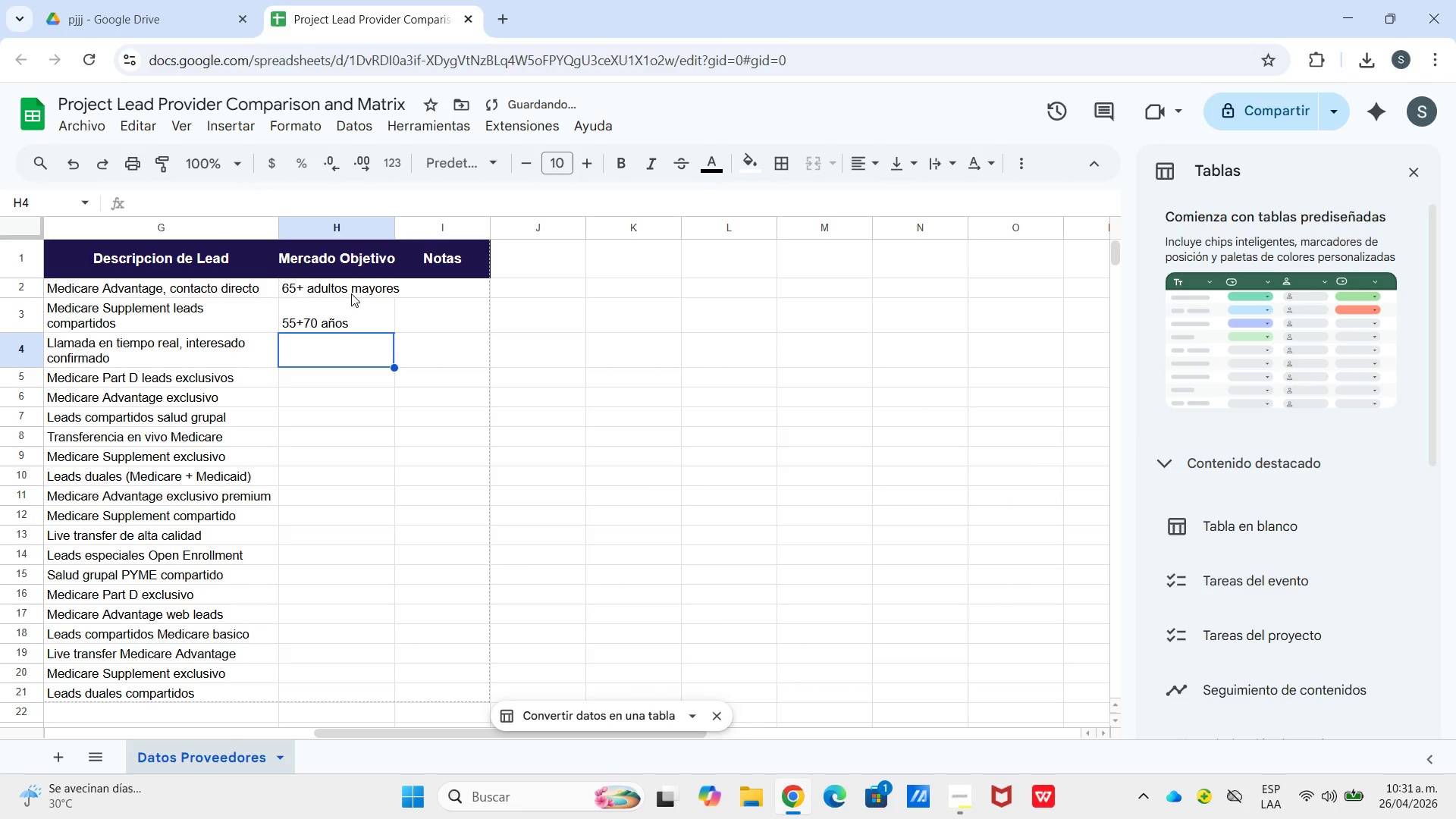 
type(65+ a`os)
 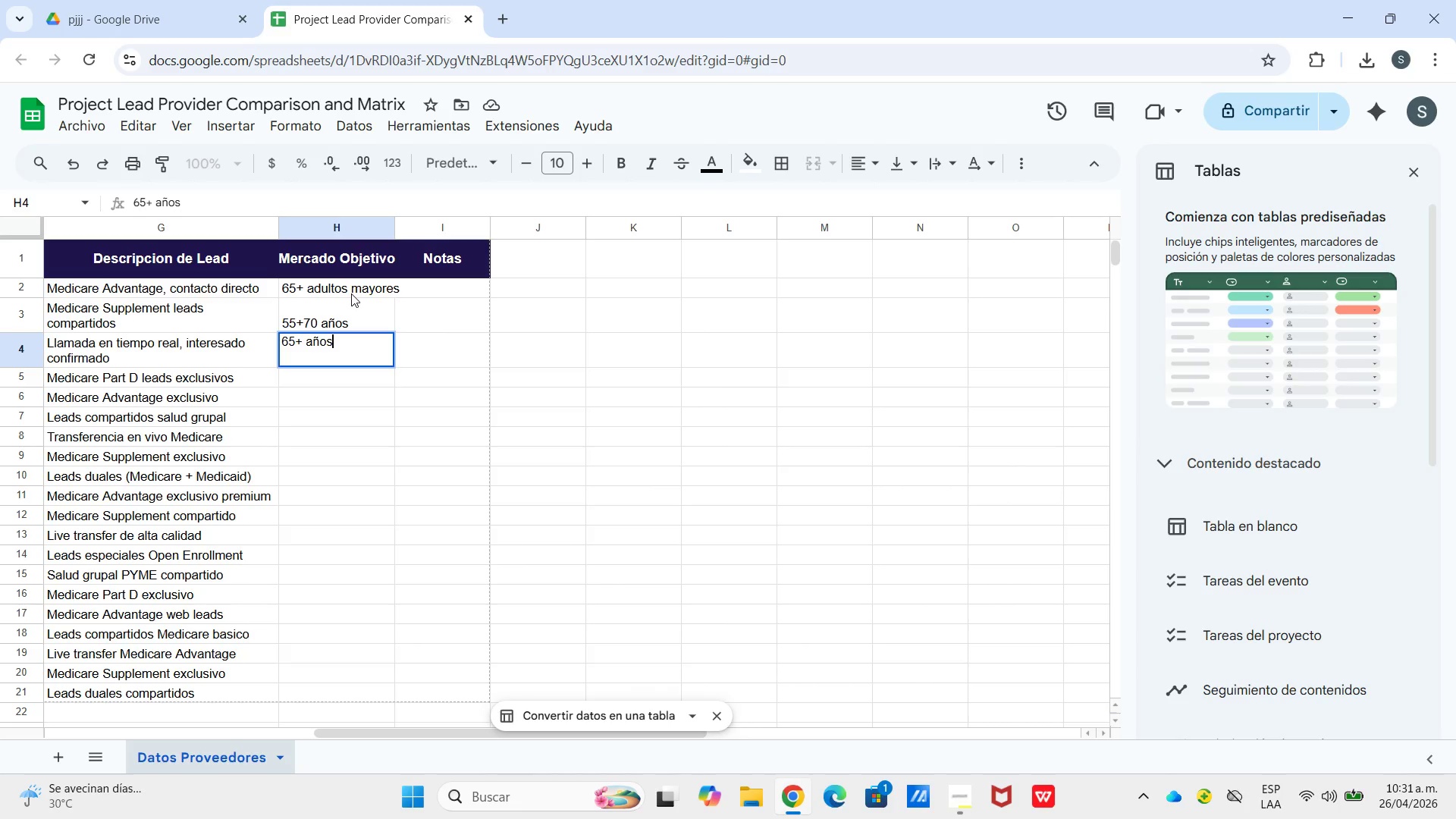 
key(Enter)
 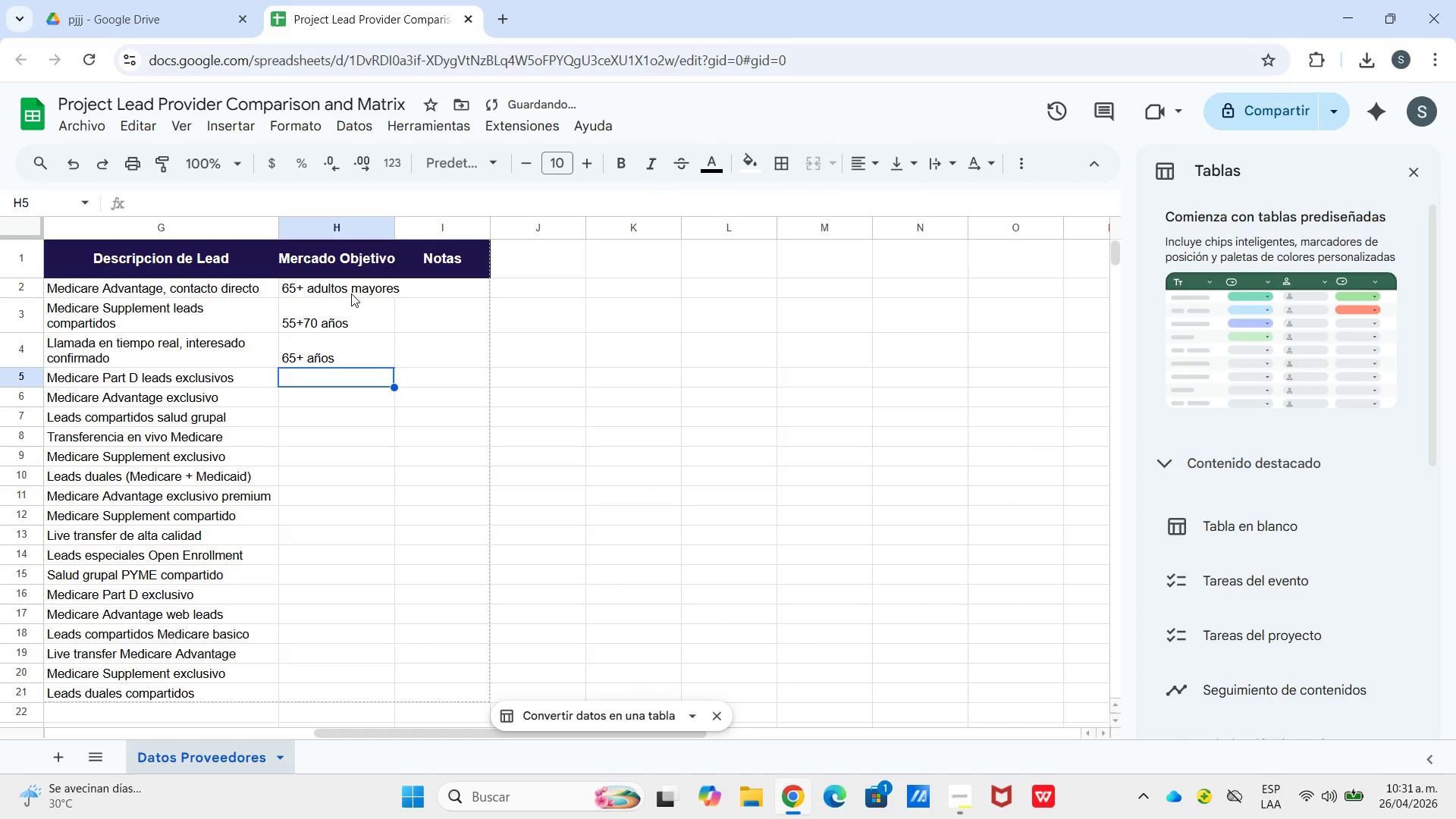 
type(60+75 a`os)
 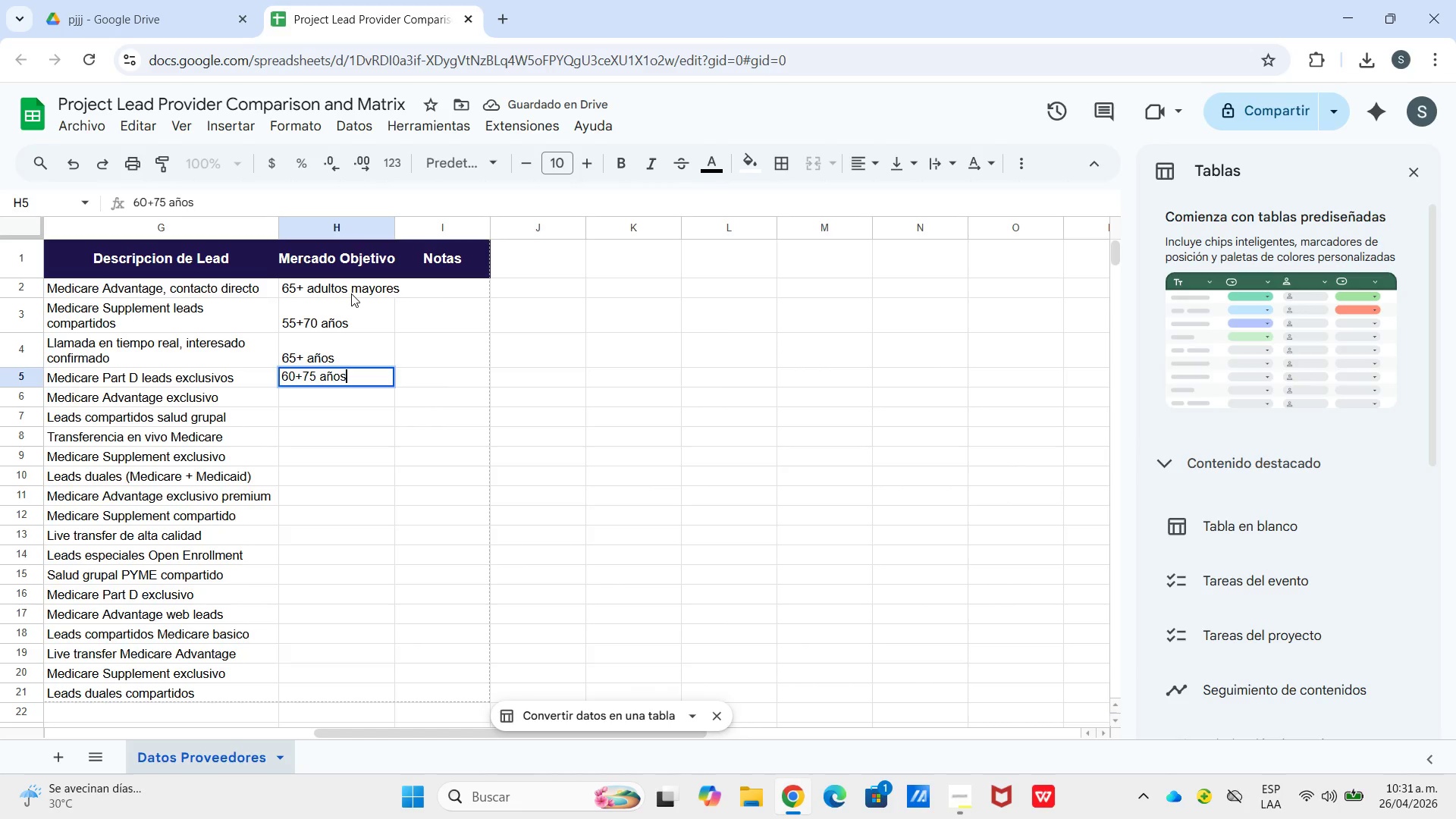 
key(Enter)
 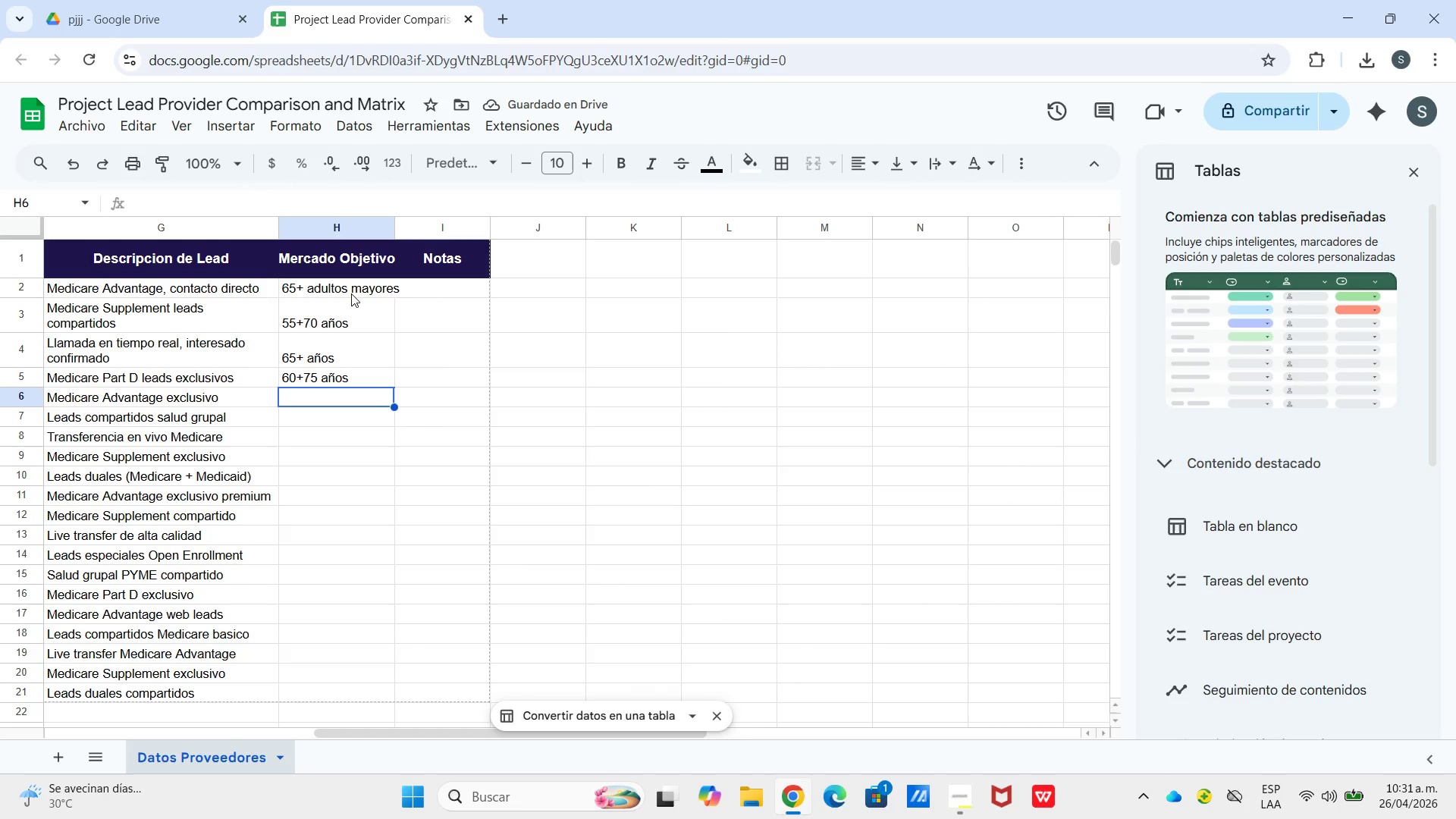 
wait(5.14)
 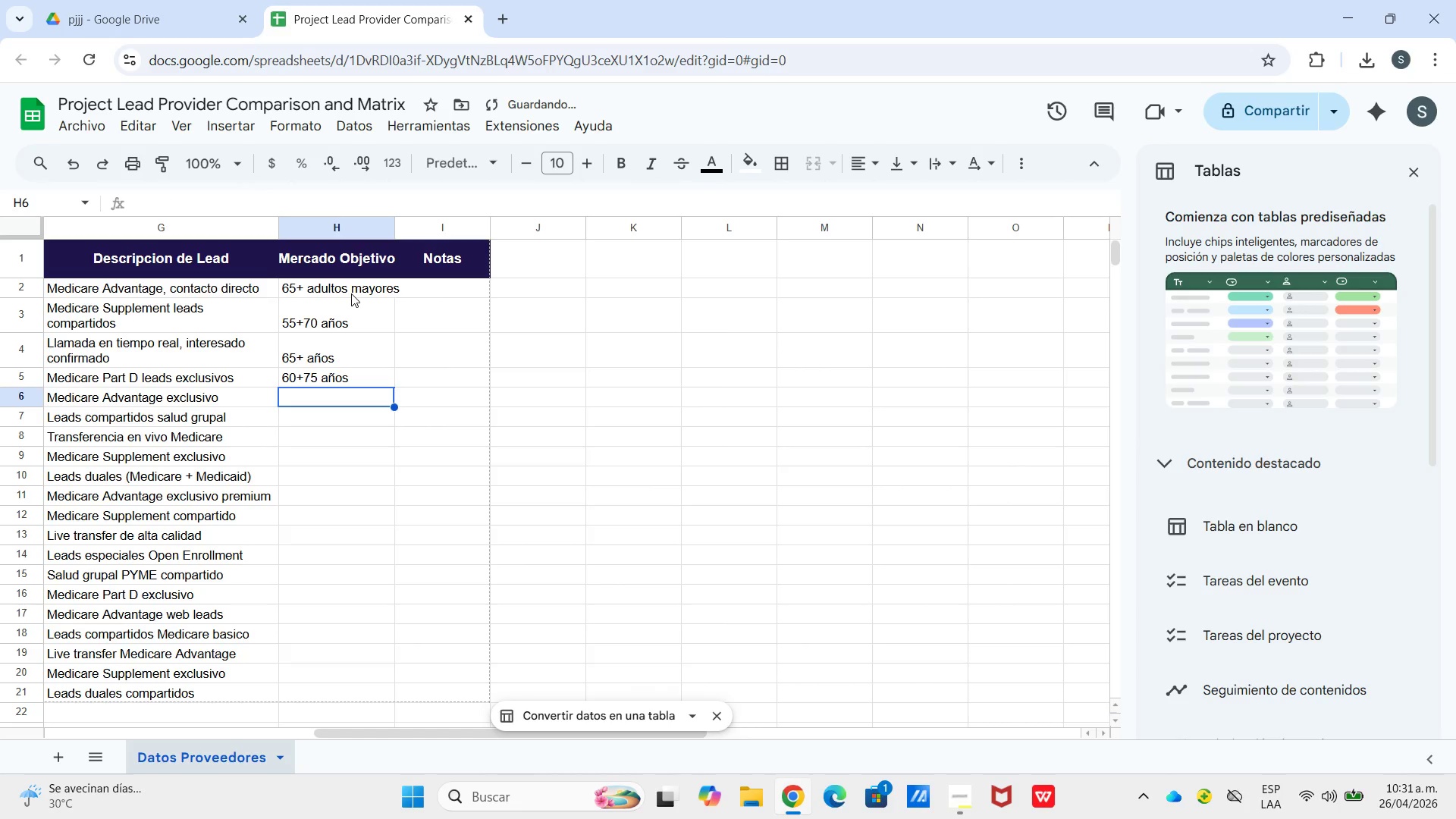 
key(Numpad6)
 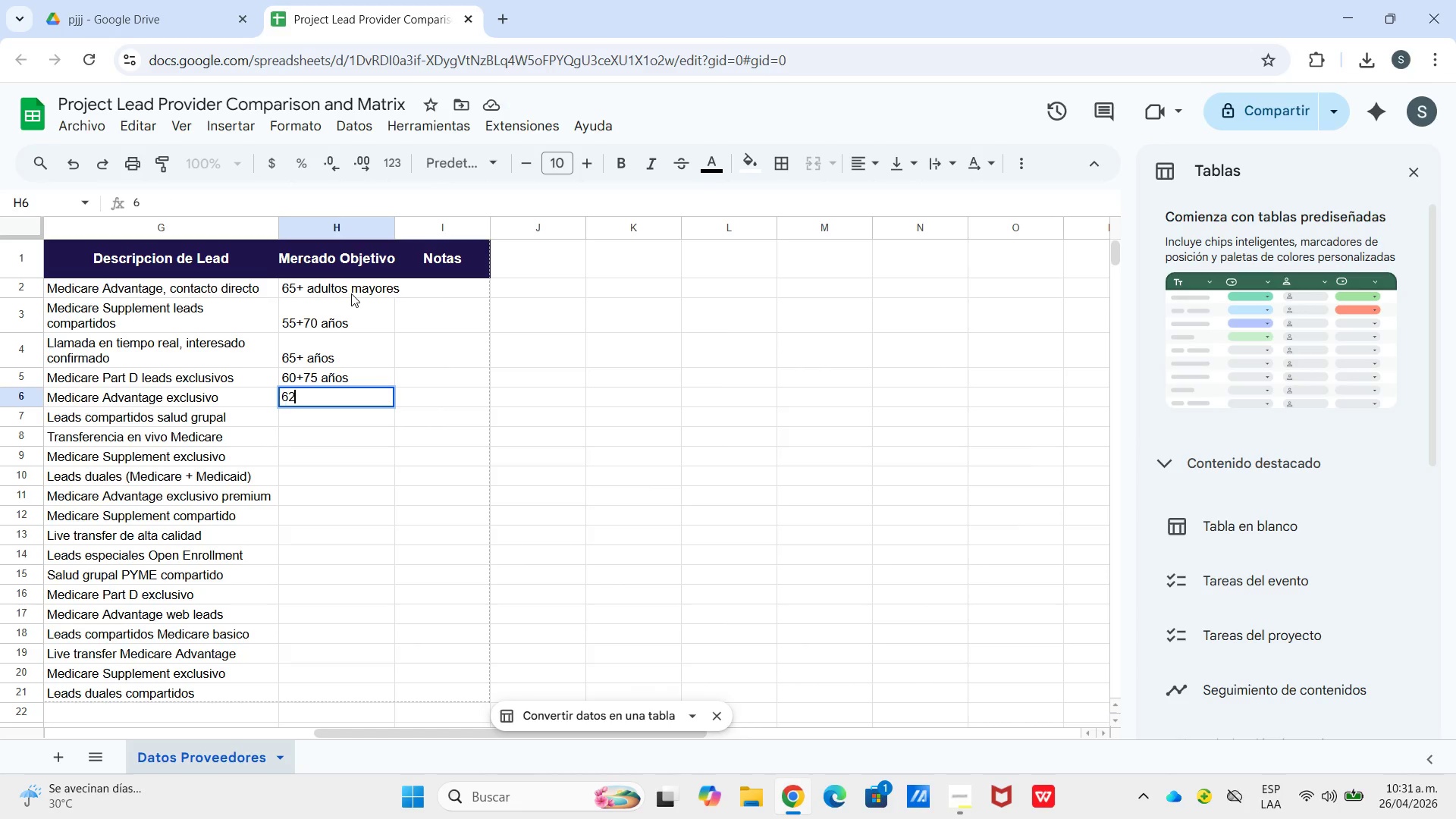 
key(Numpad2)
 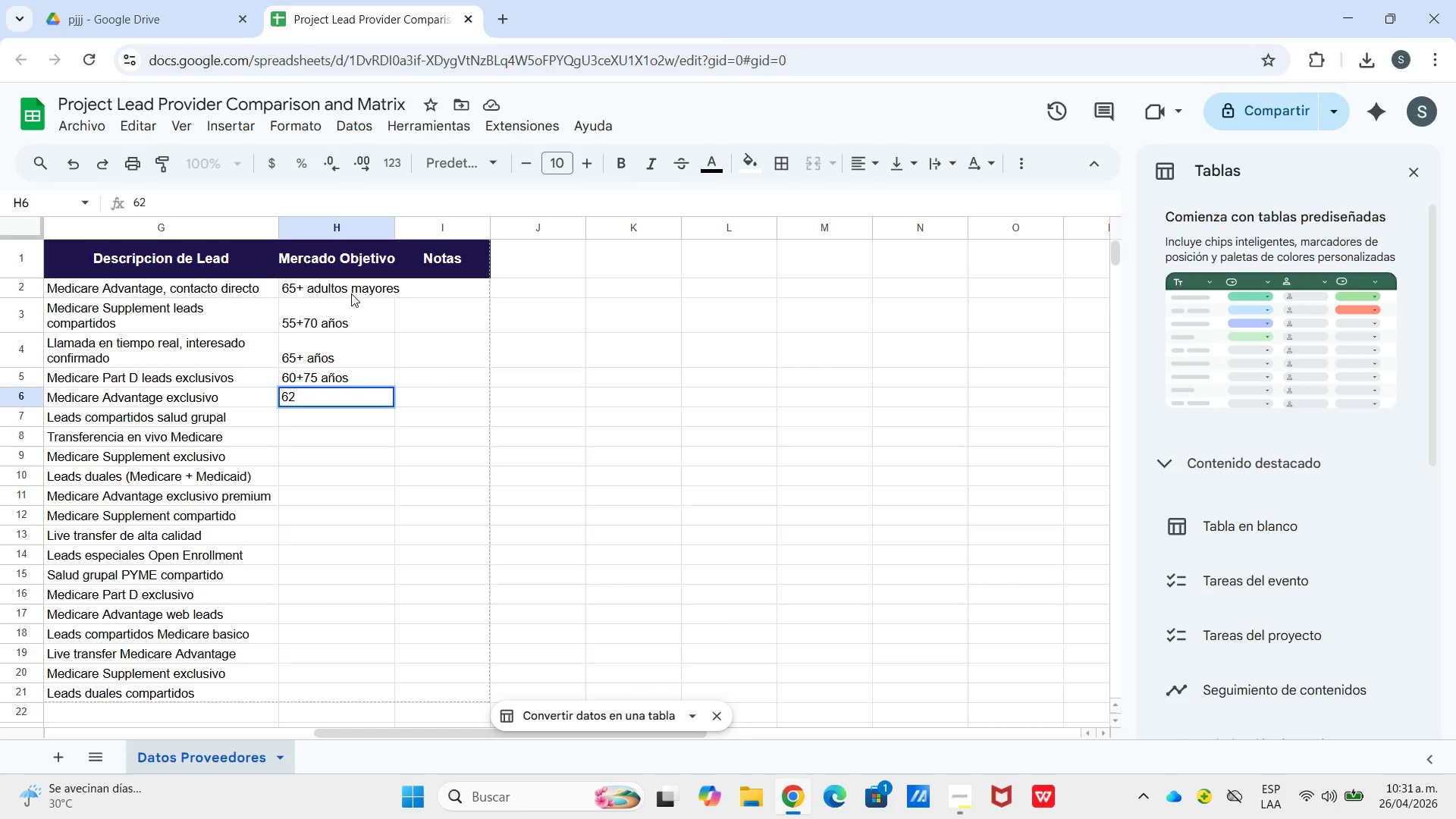 
type(-80 a`os)
 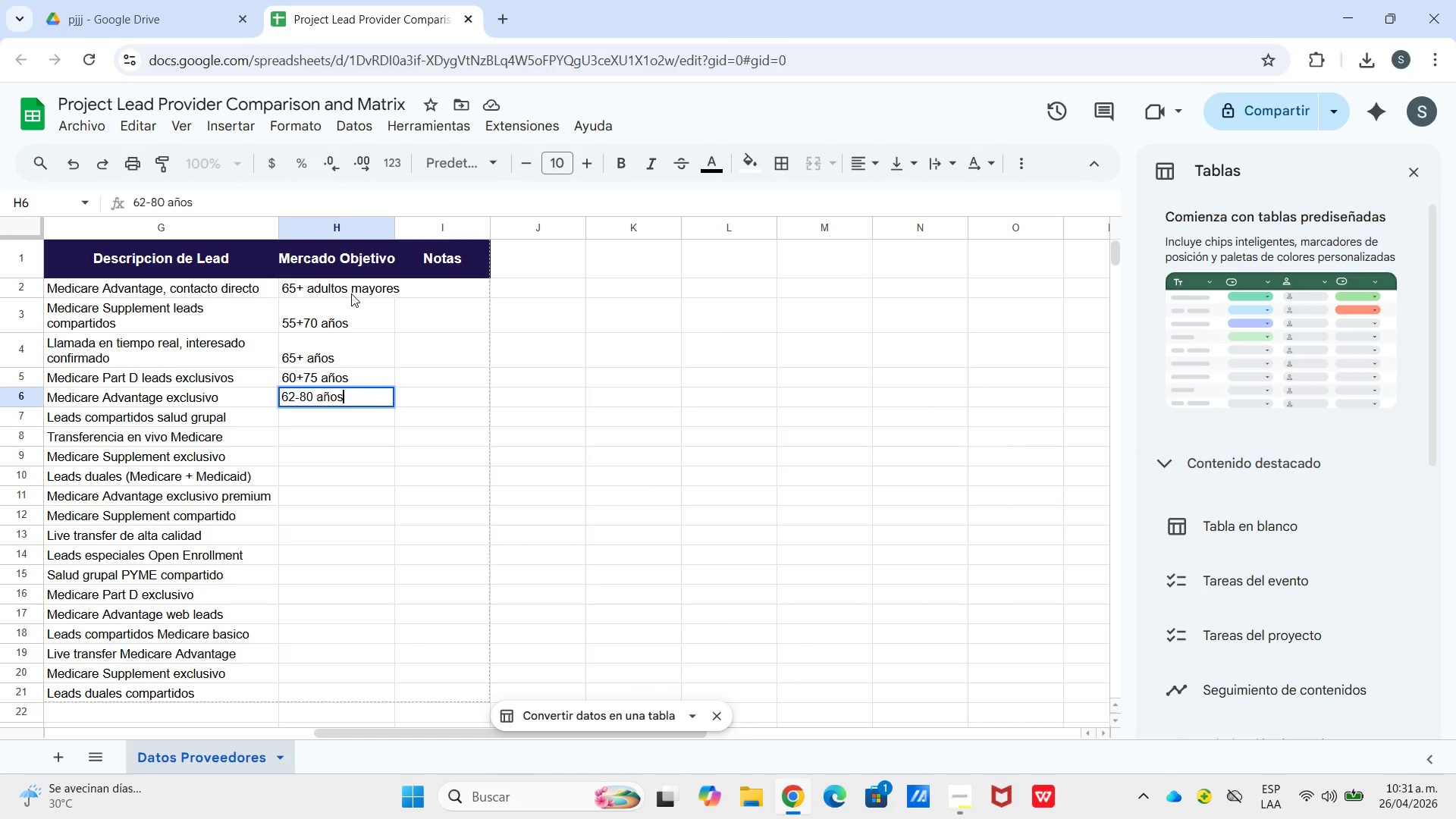 
key(Enter)
 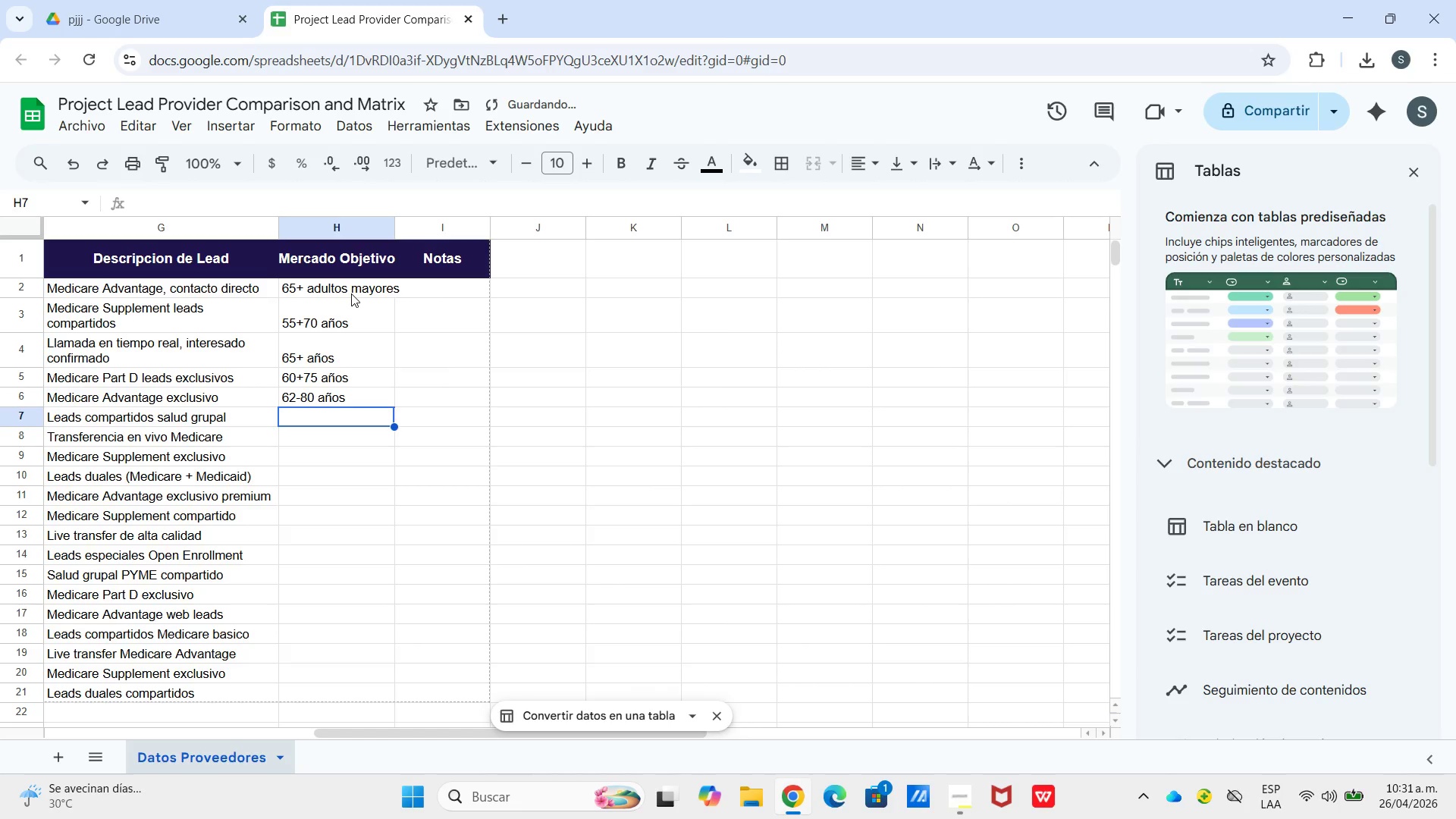 
type(Empleadores 10-50 empleados)
 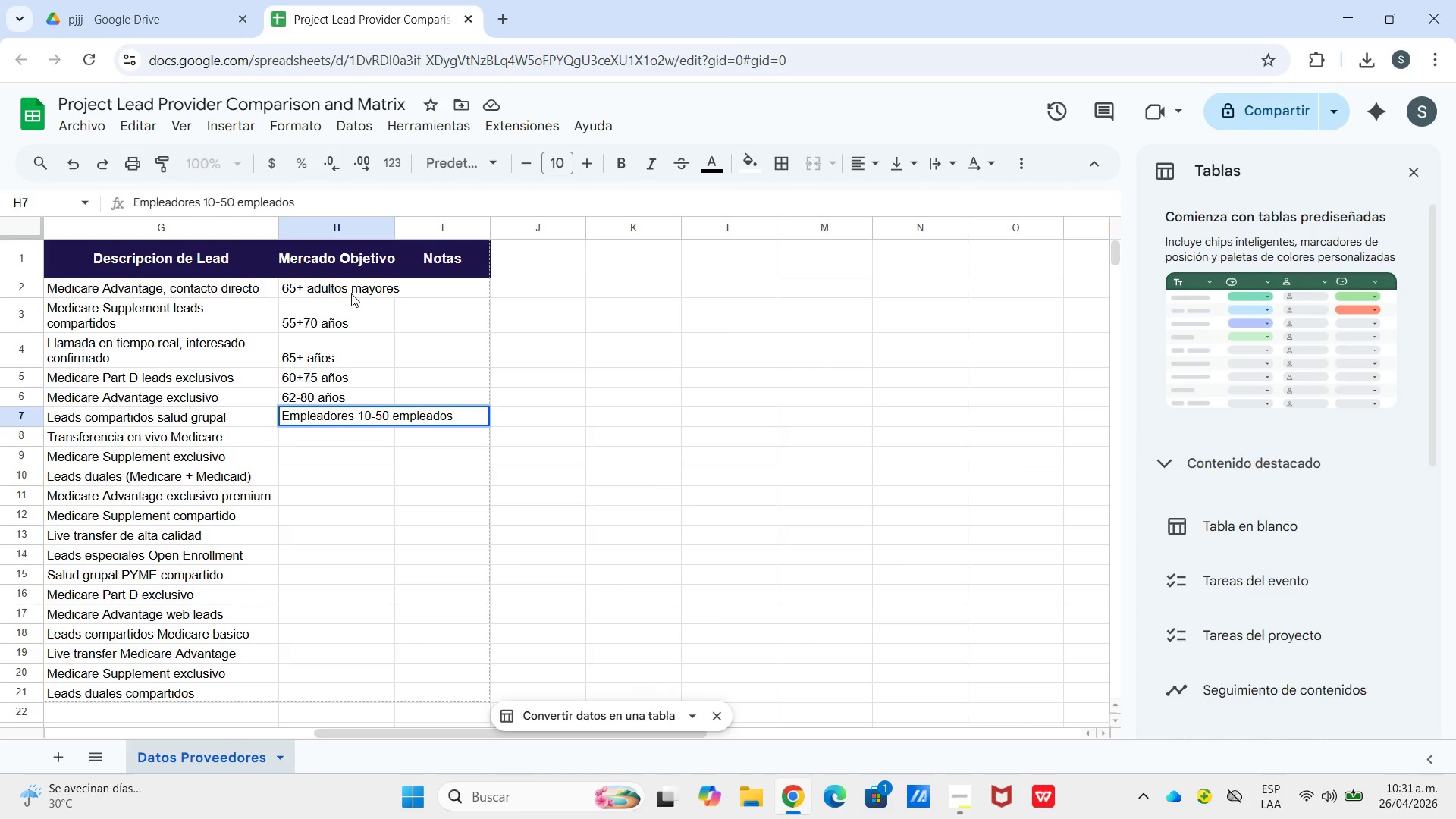 
key(Enter)
 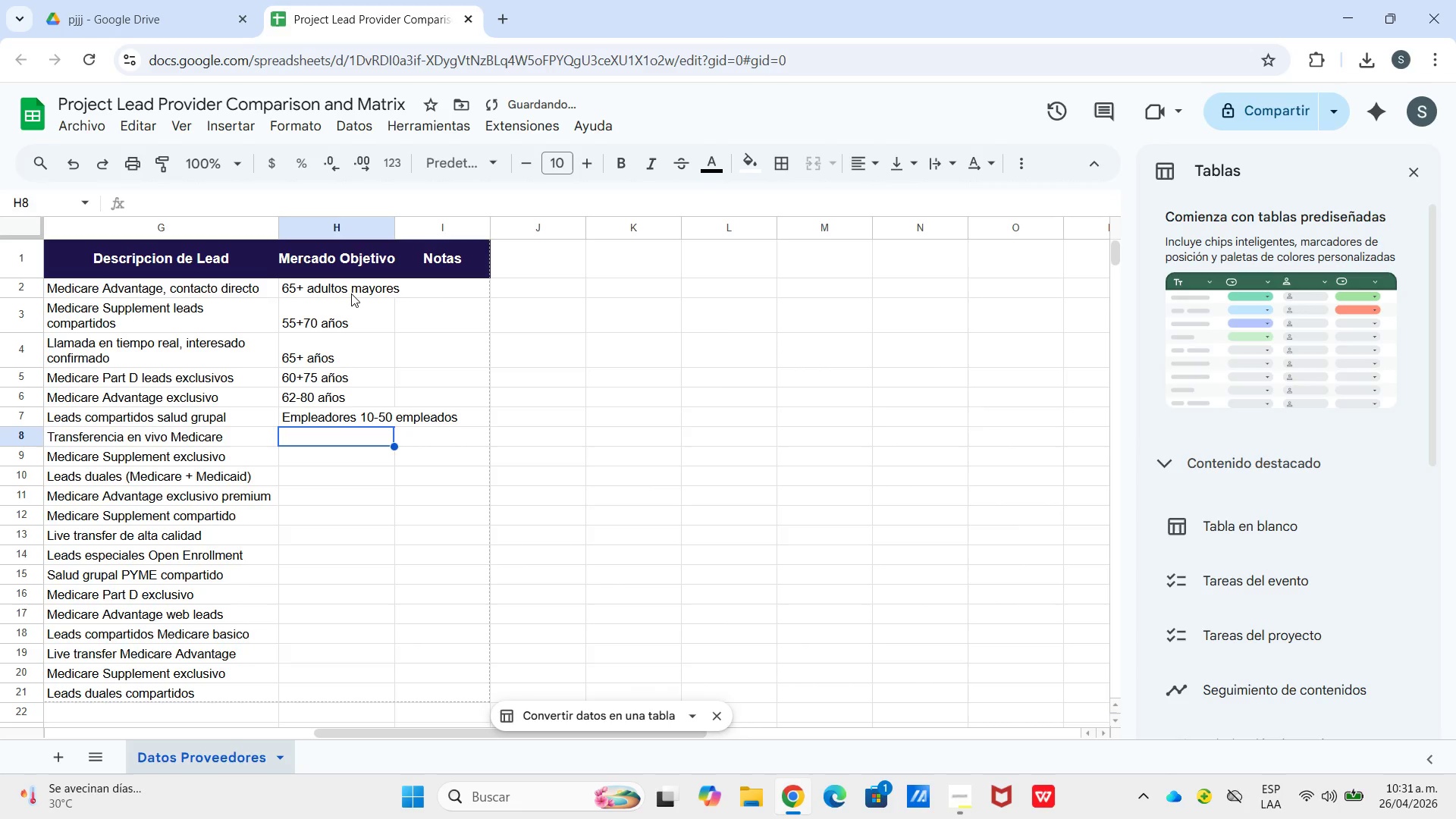 
type(65+ a`os)
 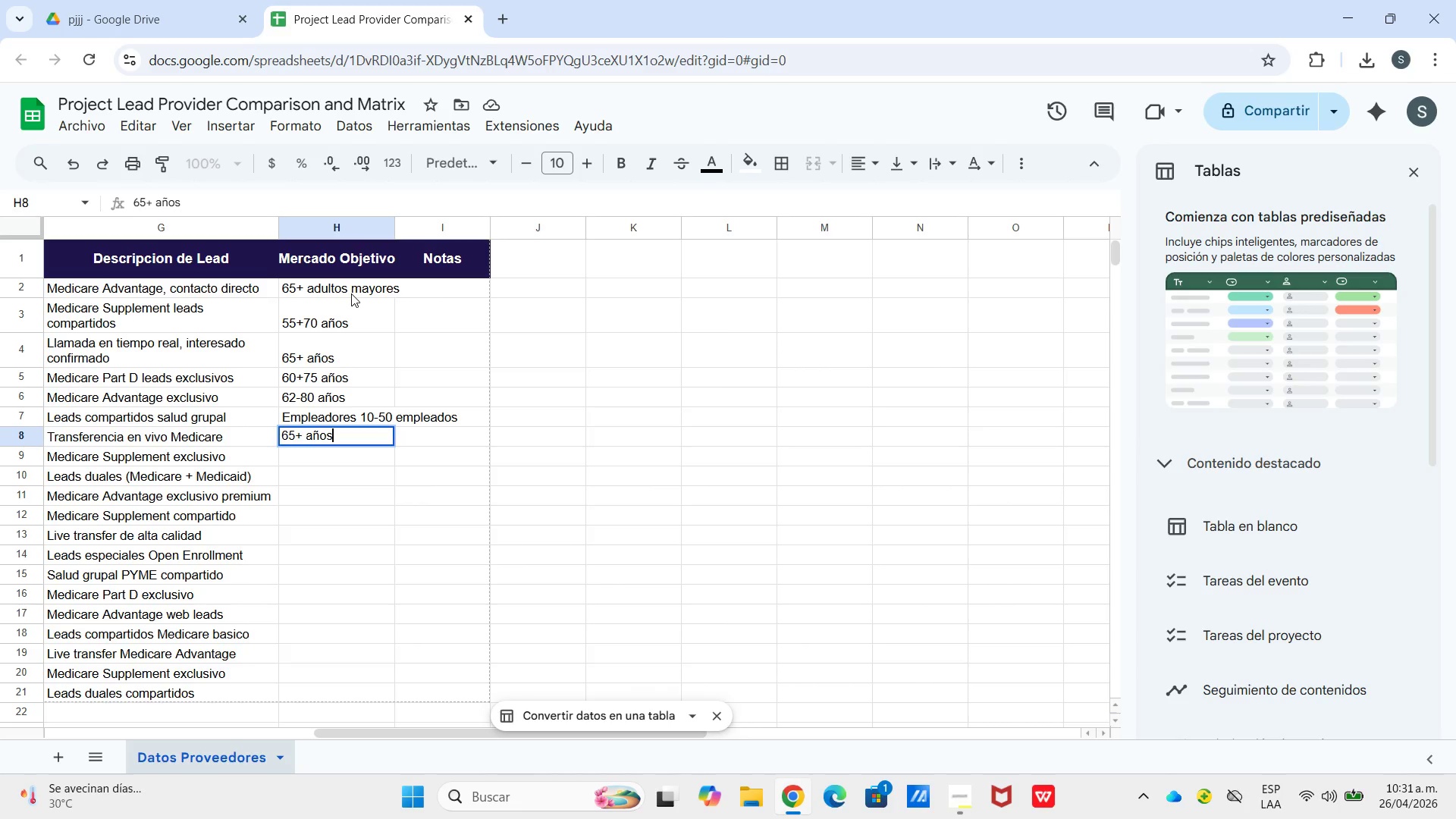 
key(Enter)
 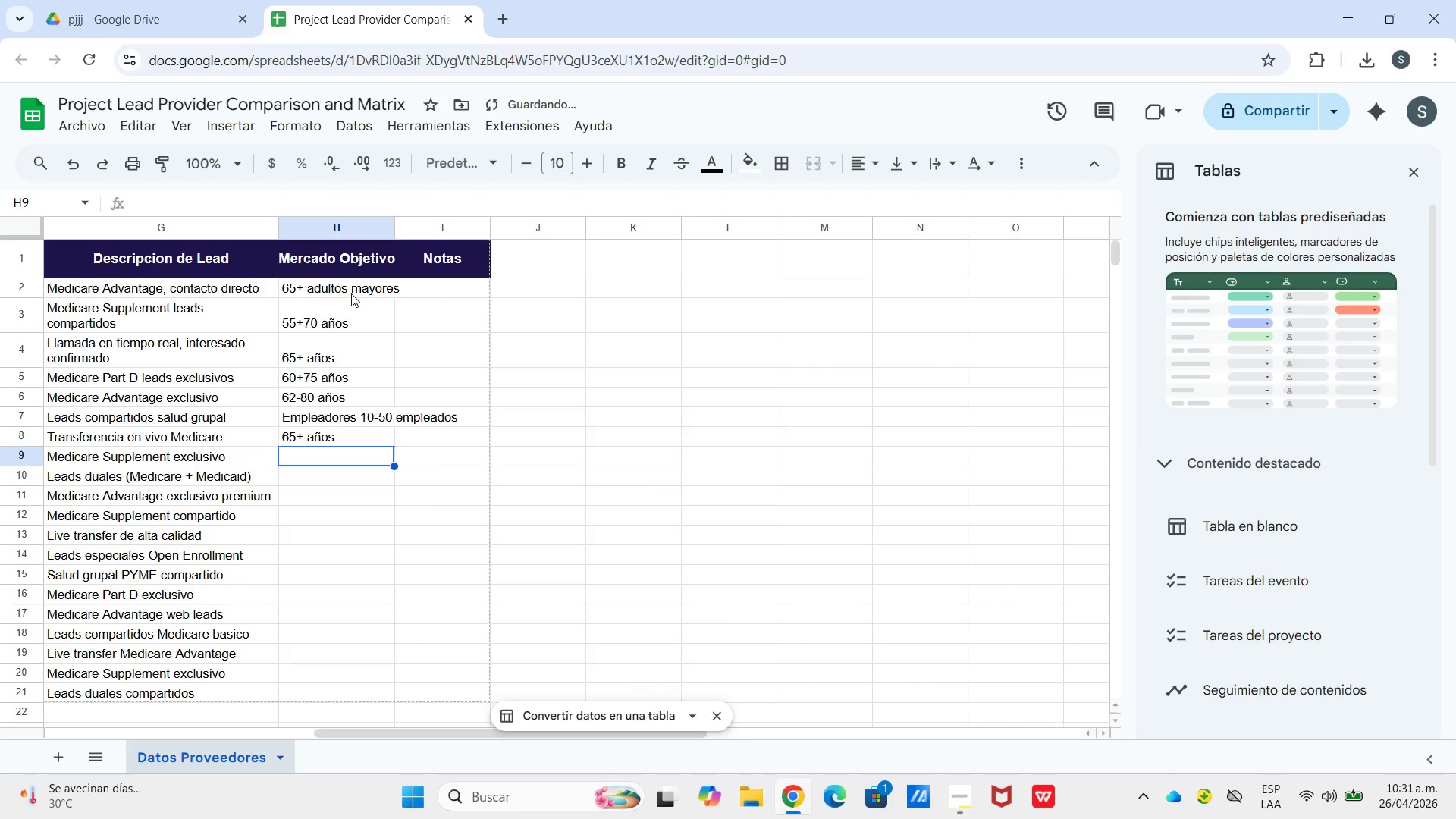 
type(60-74 a`os)
 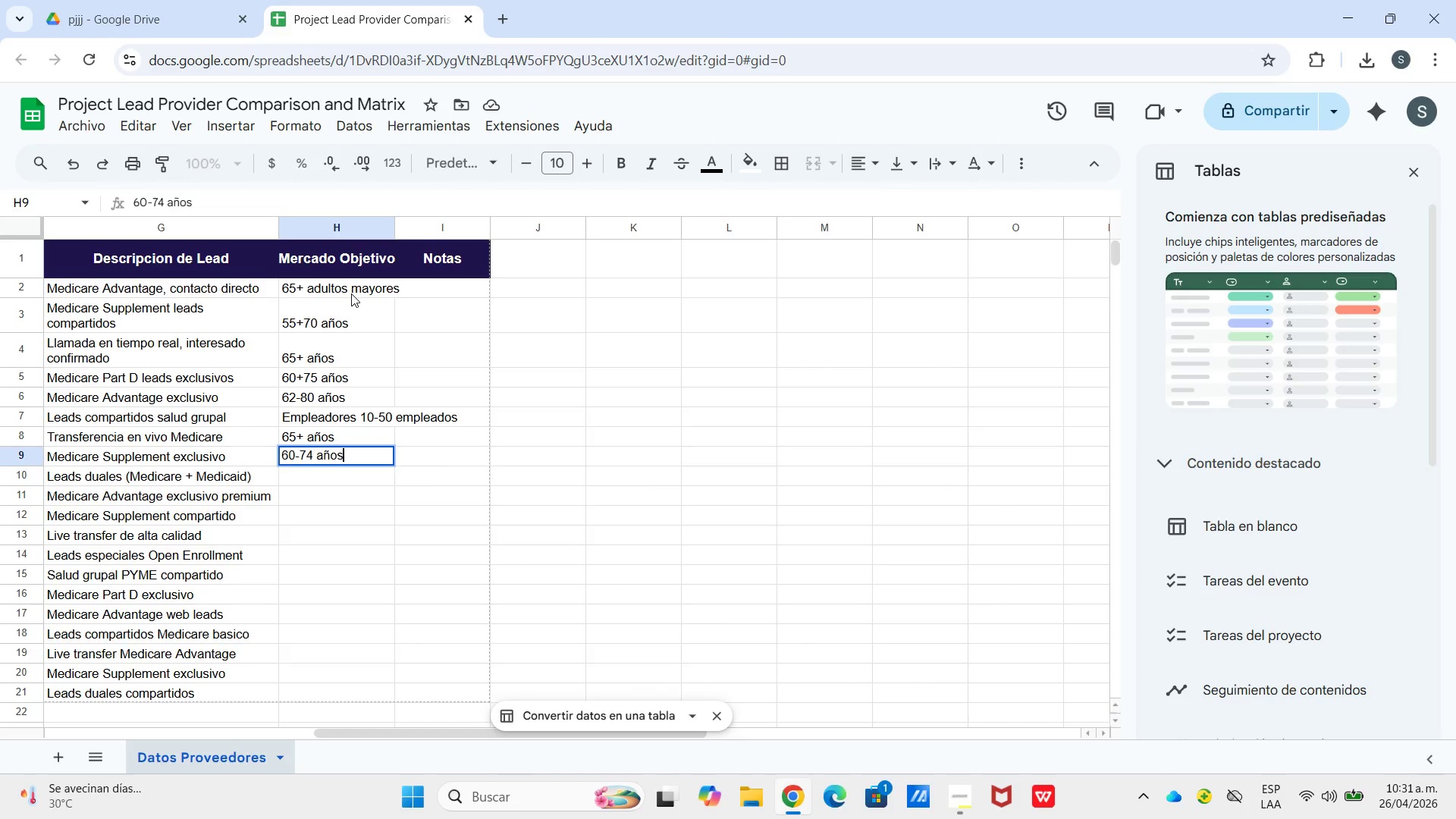 
key(Enter)
 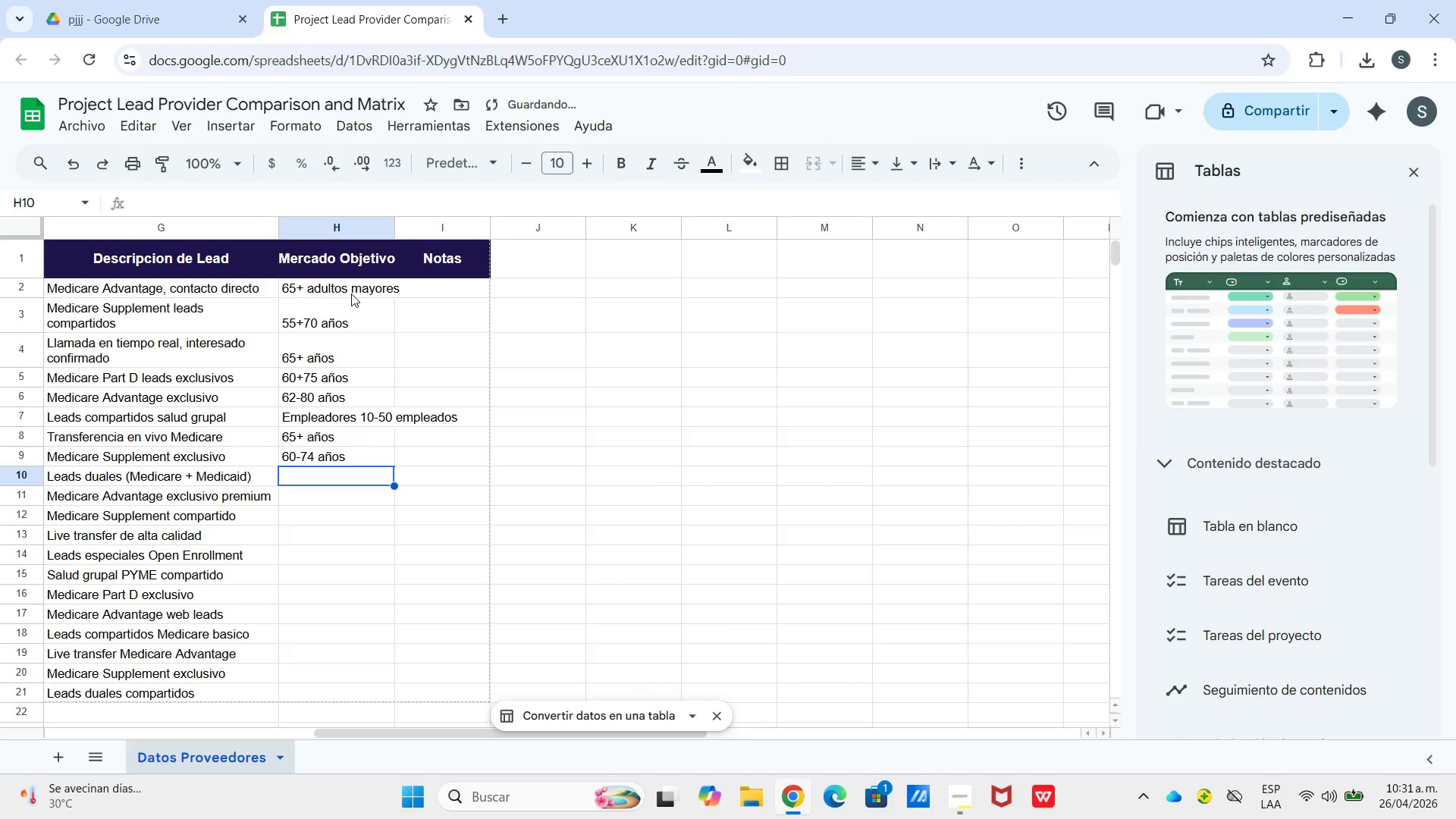 
type(65+ ingresos bajos)
 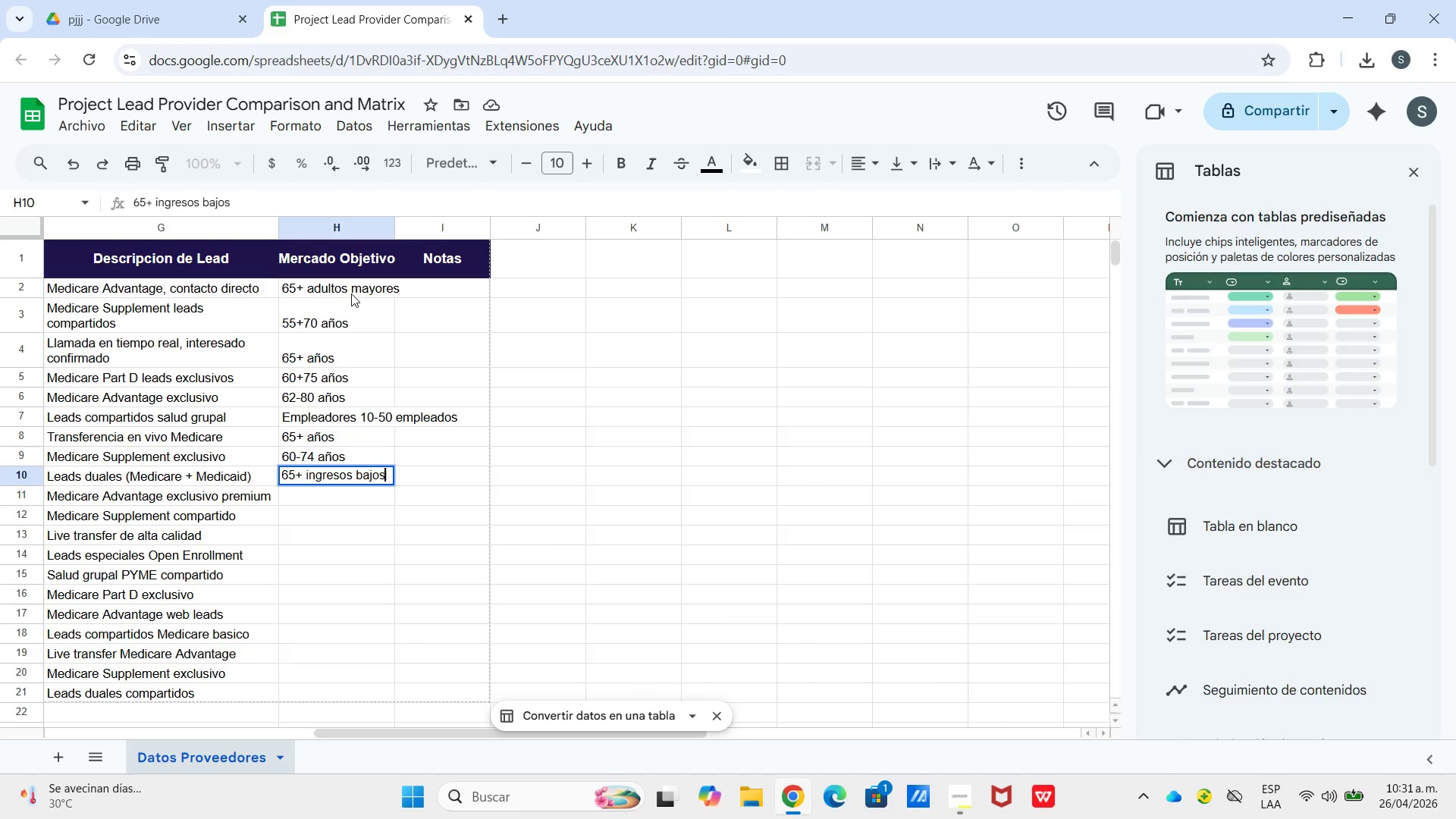 
key(Enter)
 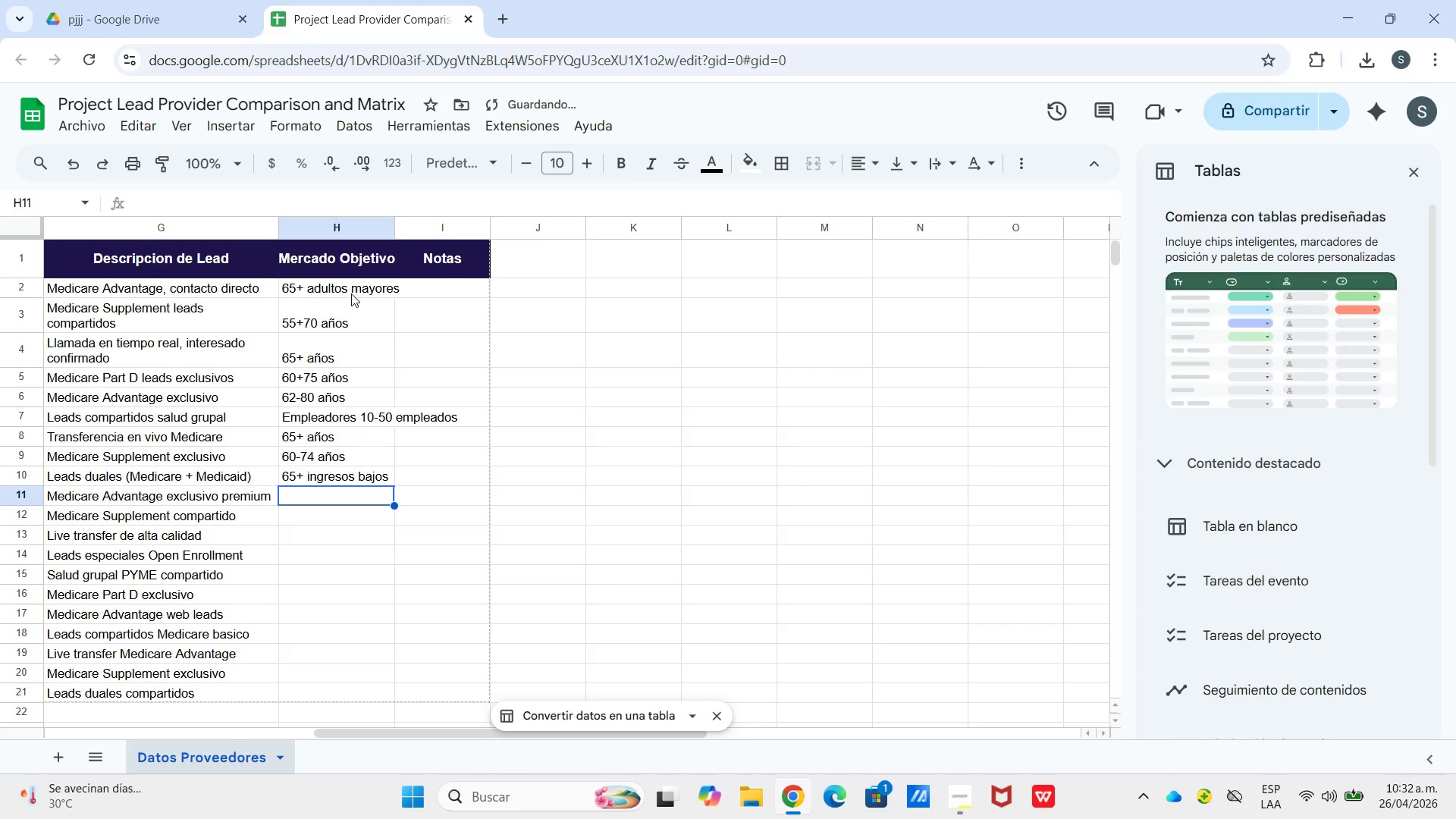 
type(65-80 a`os)
 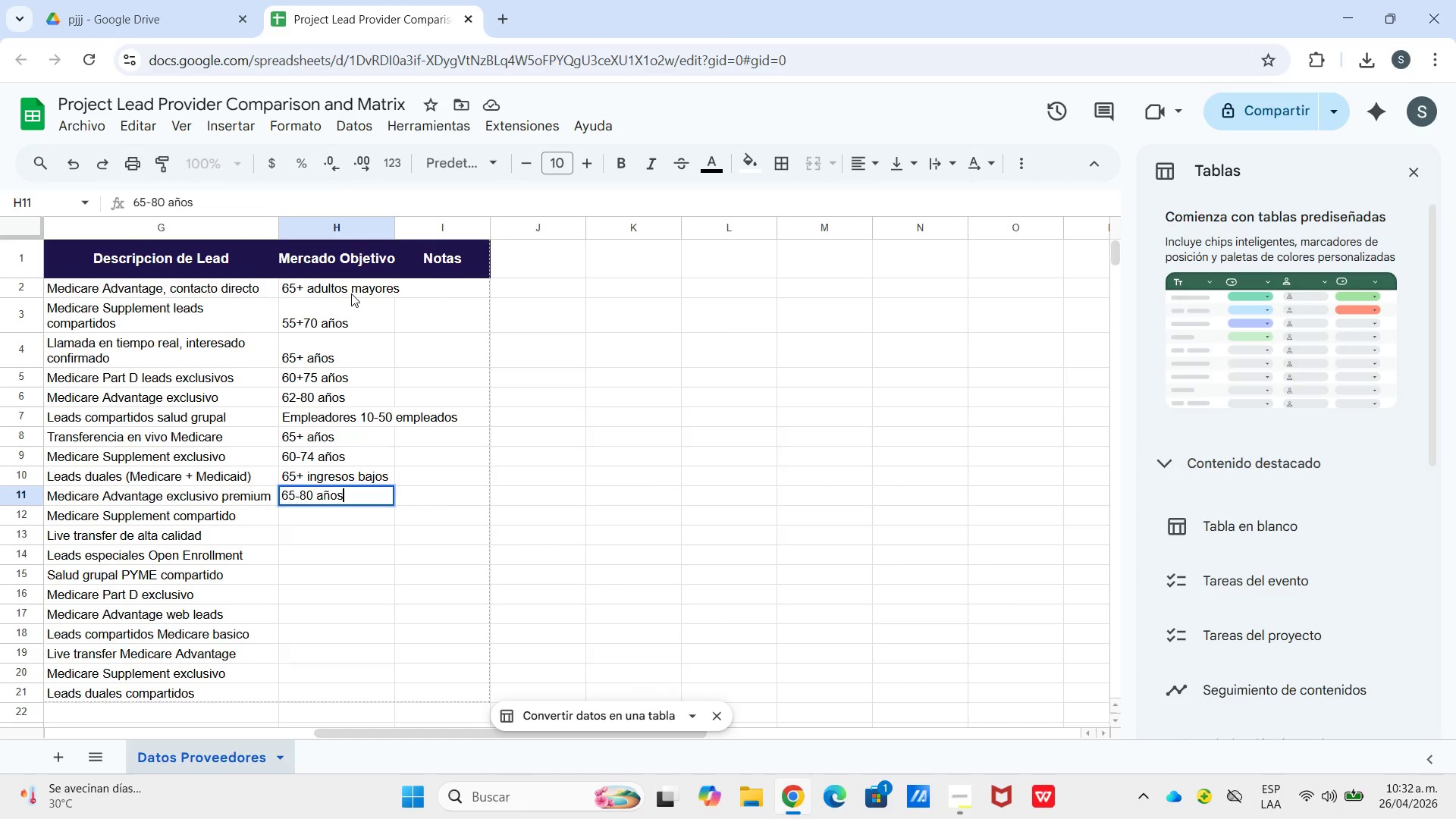 
key(Enter)
 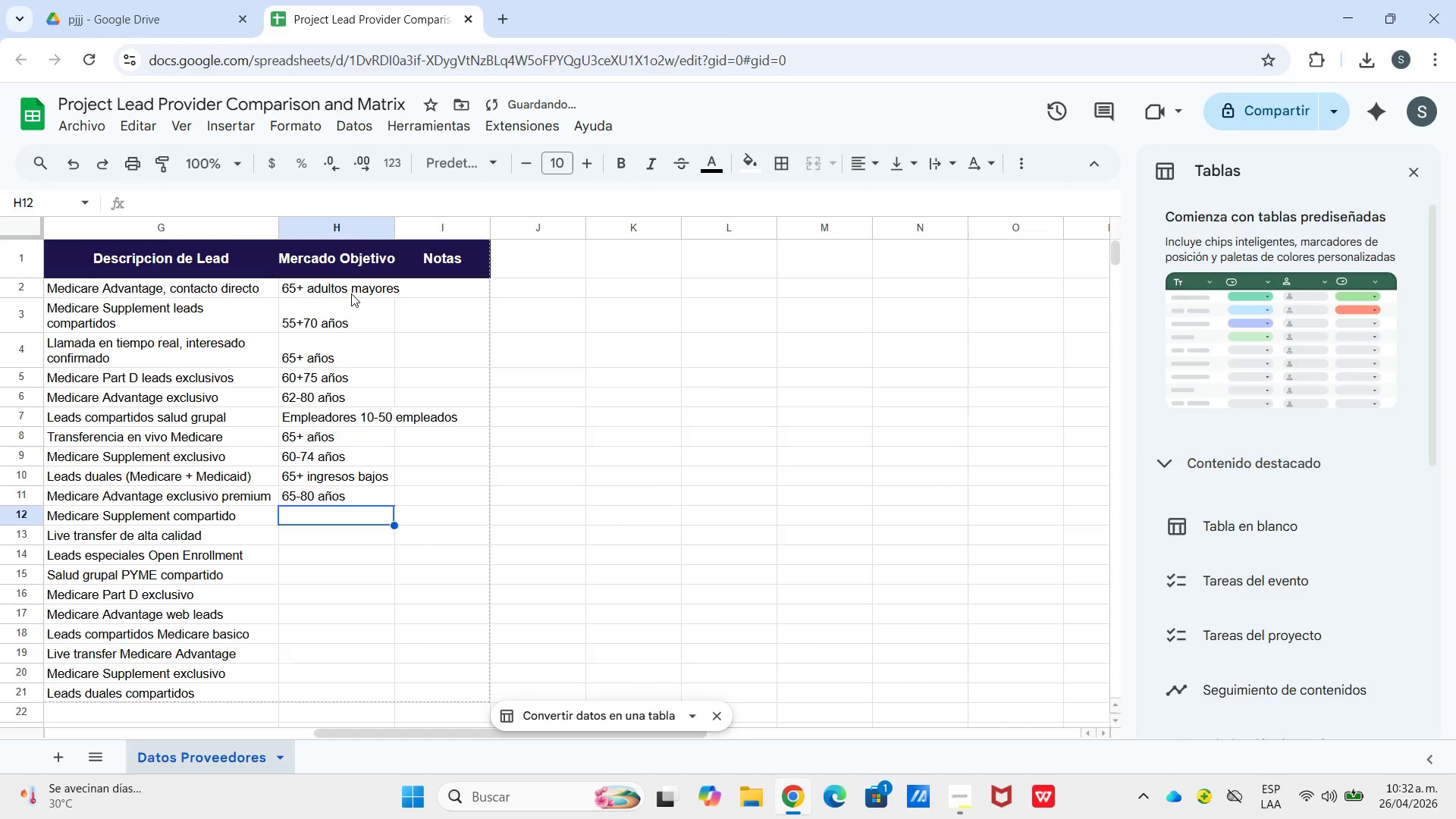 
key(Numpad5)
 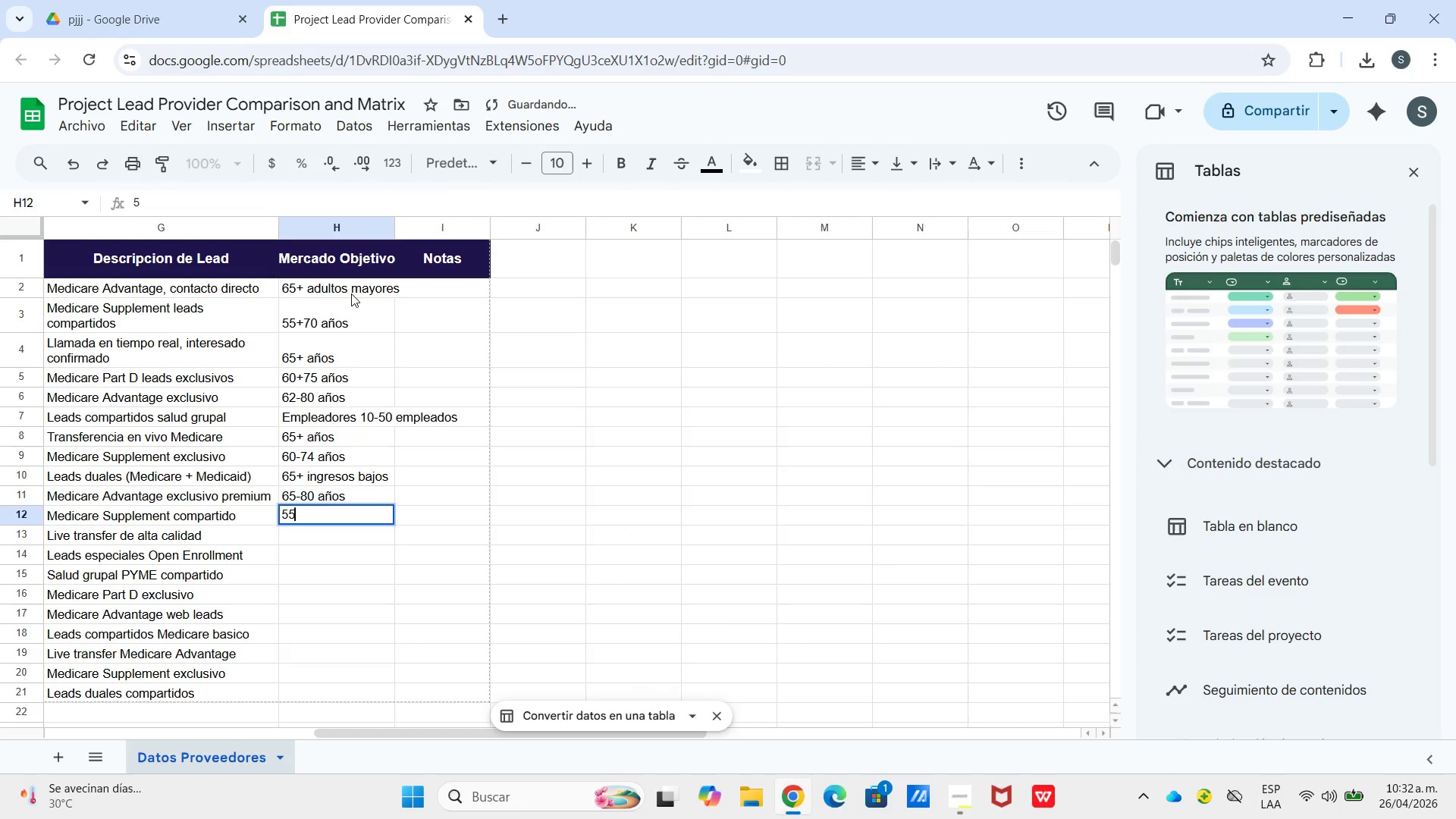 
key(Numpad5)
 